 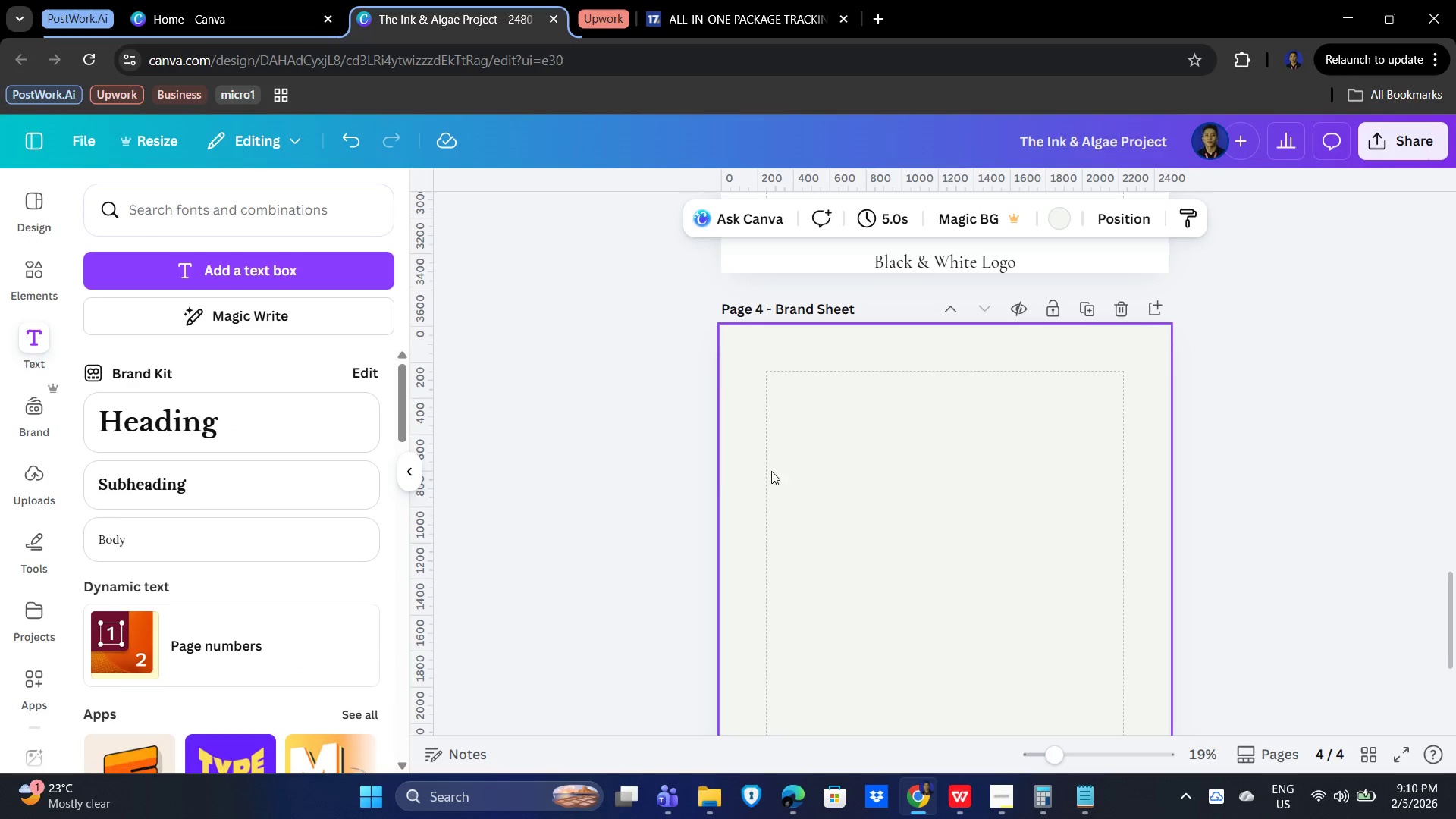 
left_click([843, 483])
 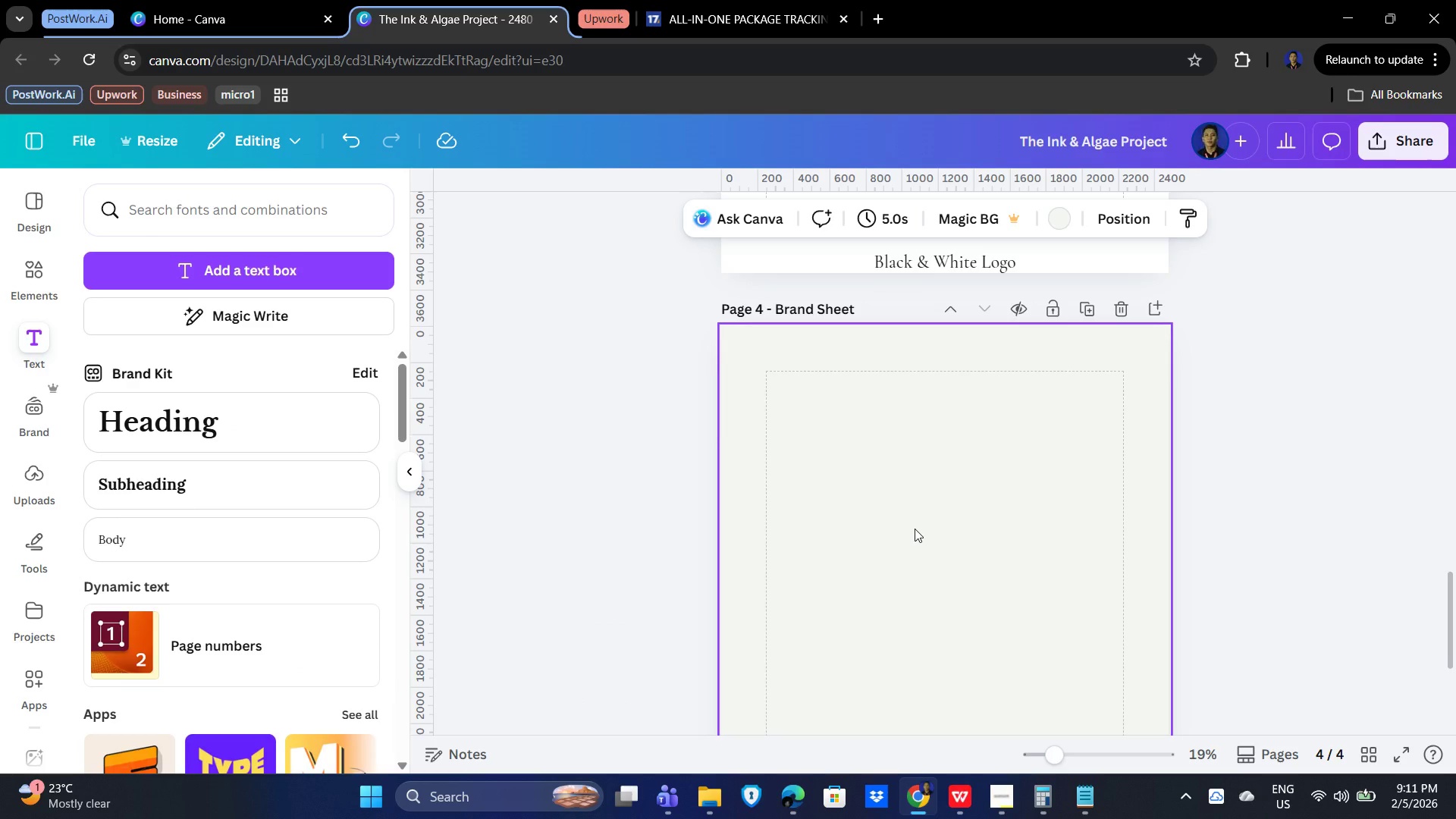 
right_click([915, 528])
 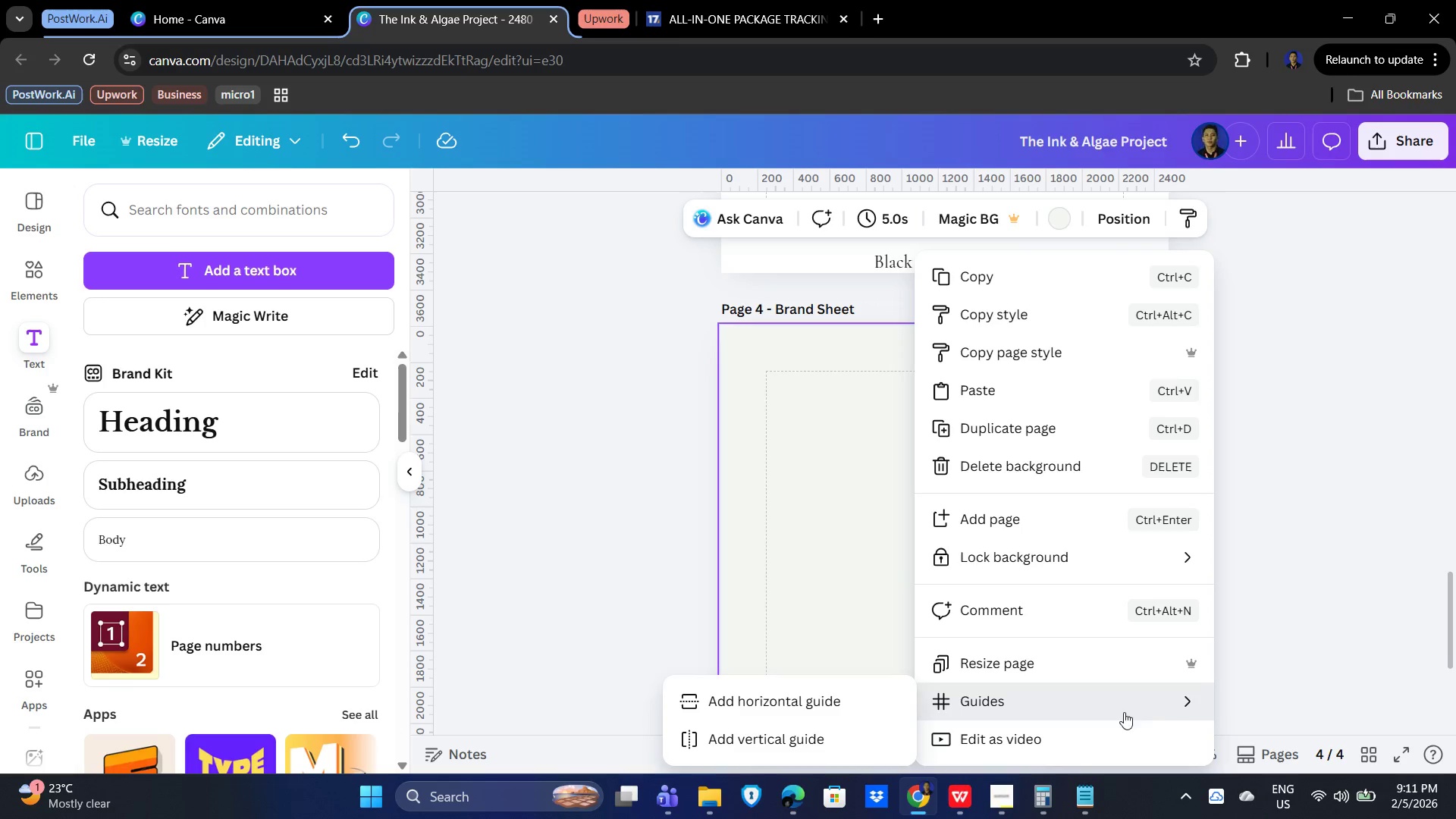 
wait(8.44)
 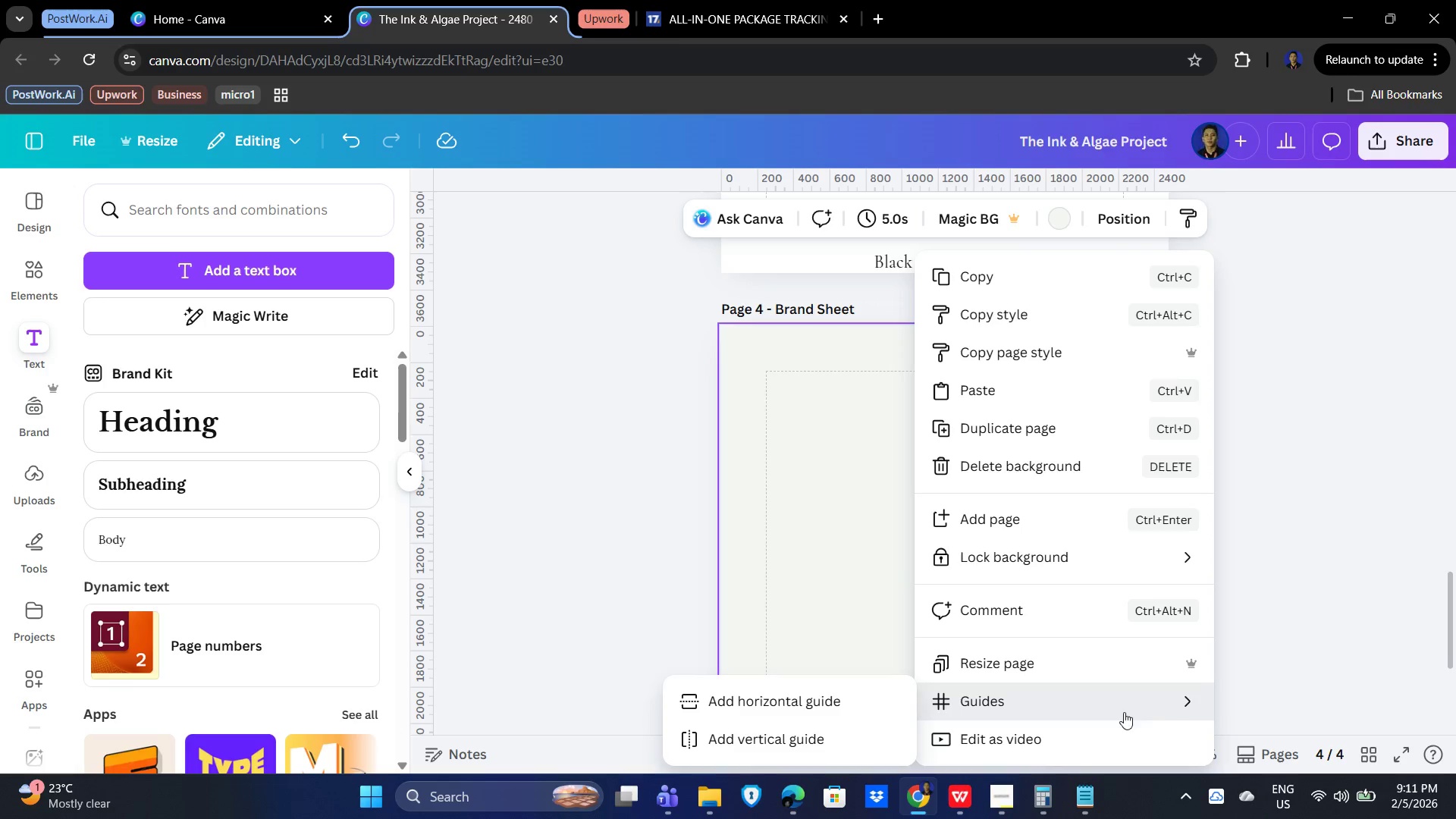 
left_click([761, 692])
 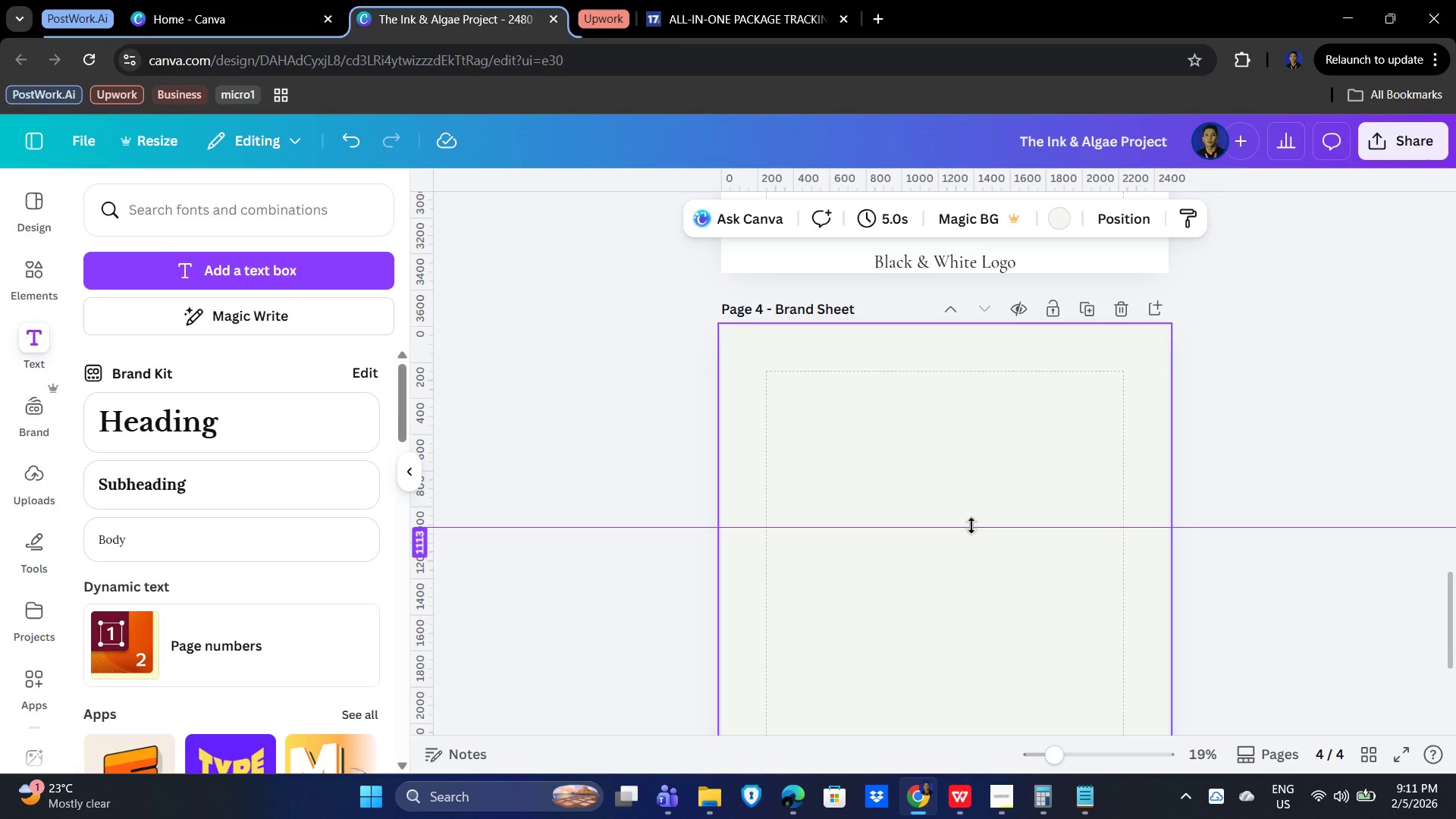 
left_click_drag(start_coordinate=[971, 527], to_coordinate=[1019, 401])
 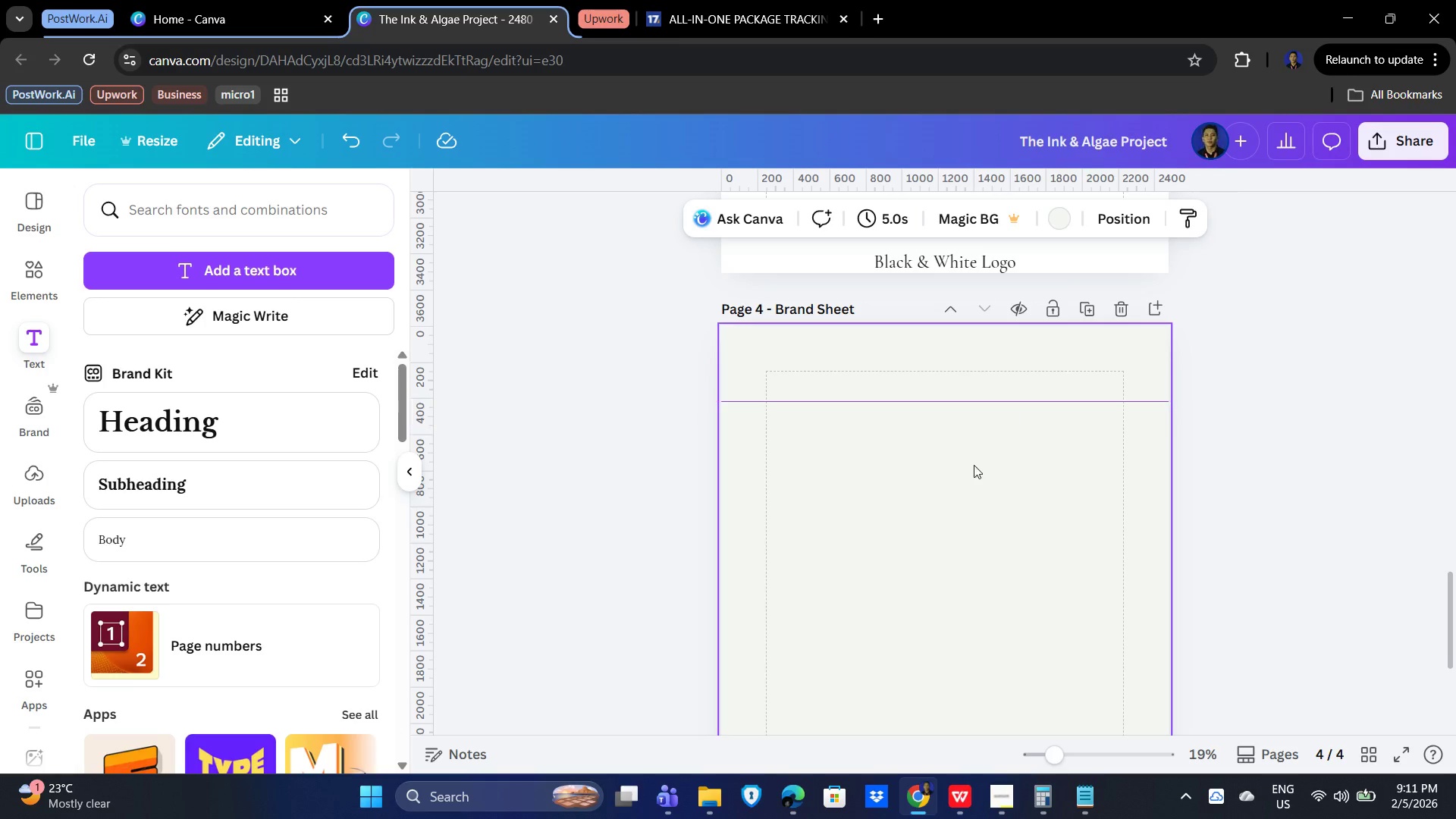 
hold_key(key=ControlLeft, duration=0.83)
scroll: coordinate [911, 552], scroll_direction: up, amount: 2.0
 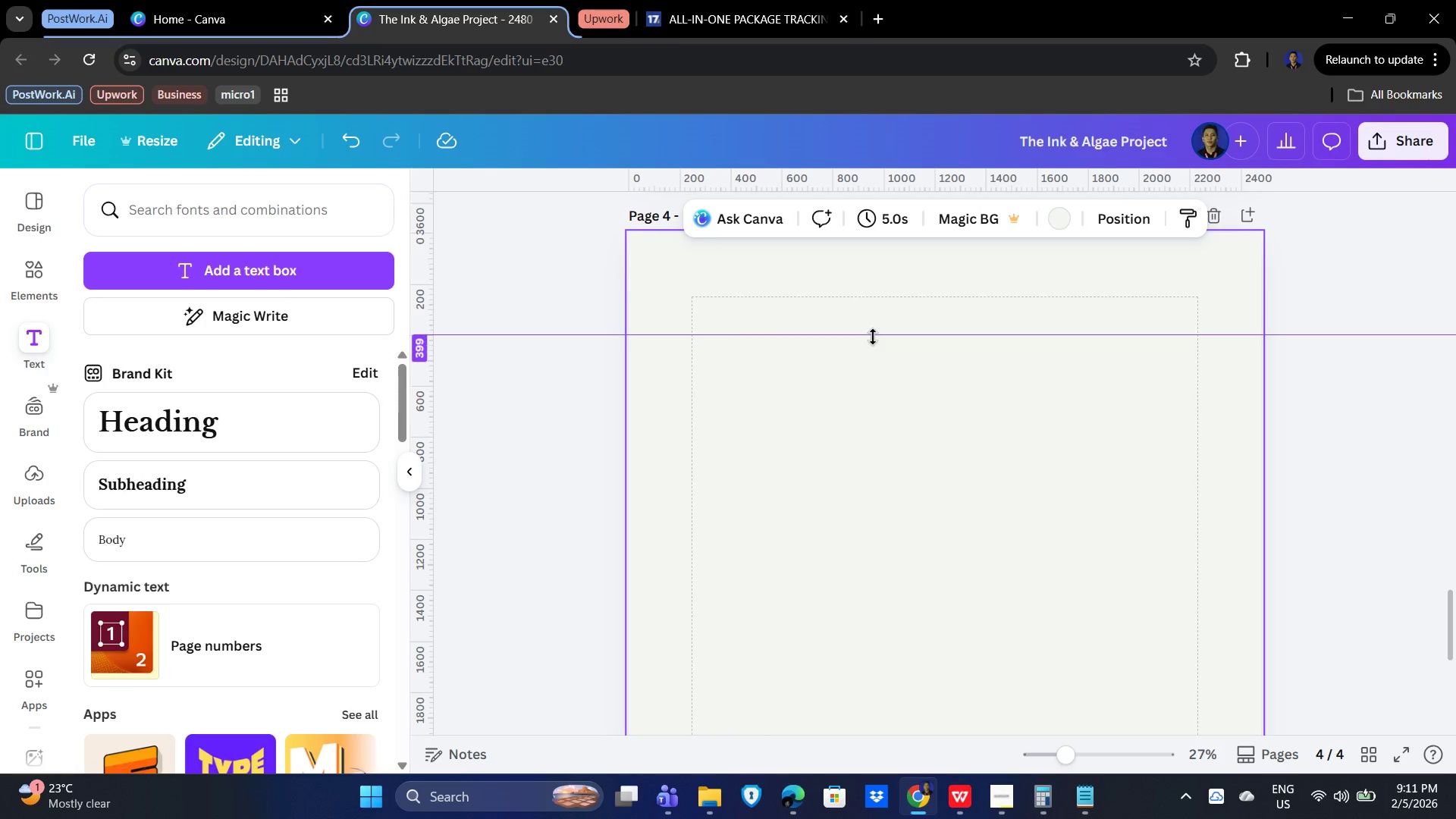 
hold_key(key=ControlLeft, duration=0.42)
scroll: coordinate [795, 469], scroll_direction: up, amount: 5.0
 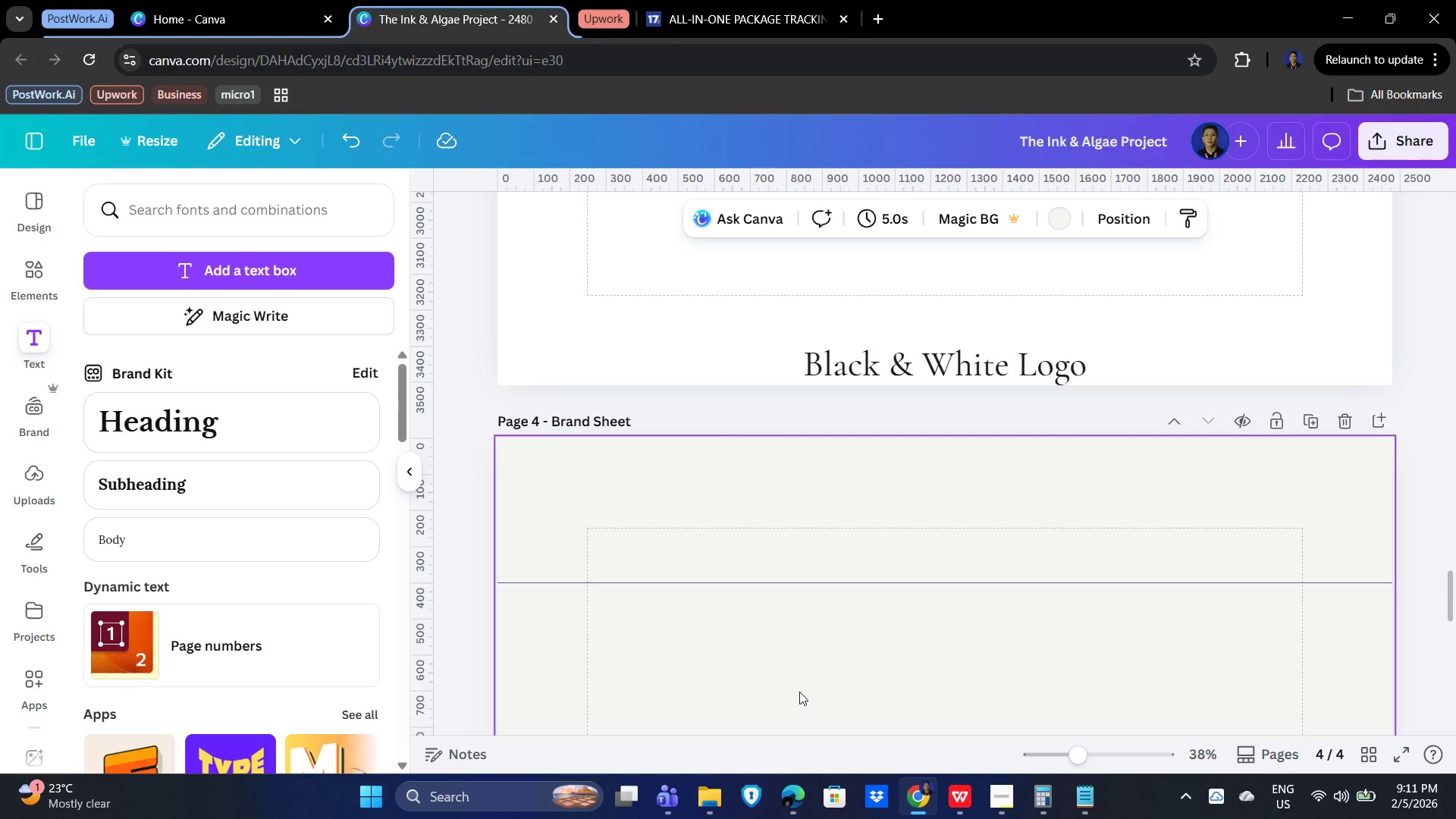 
wait(13.48)
 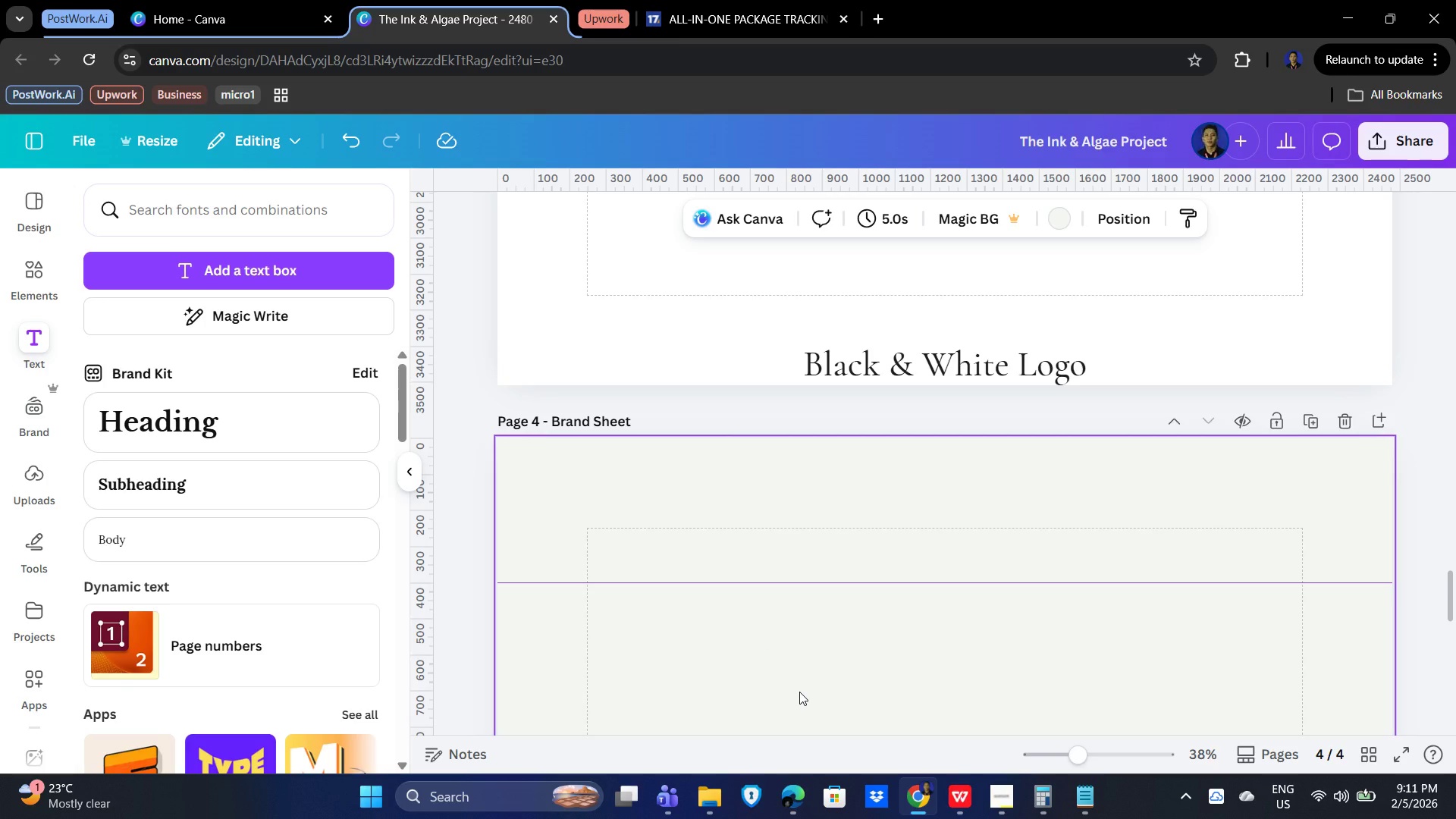 
left_click([917, 666])
 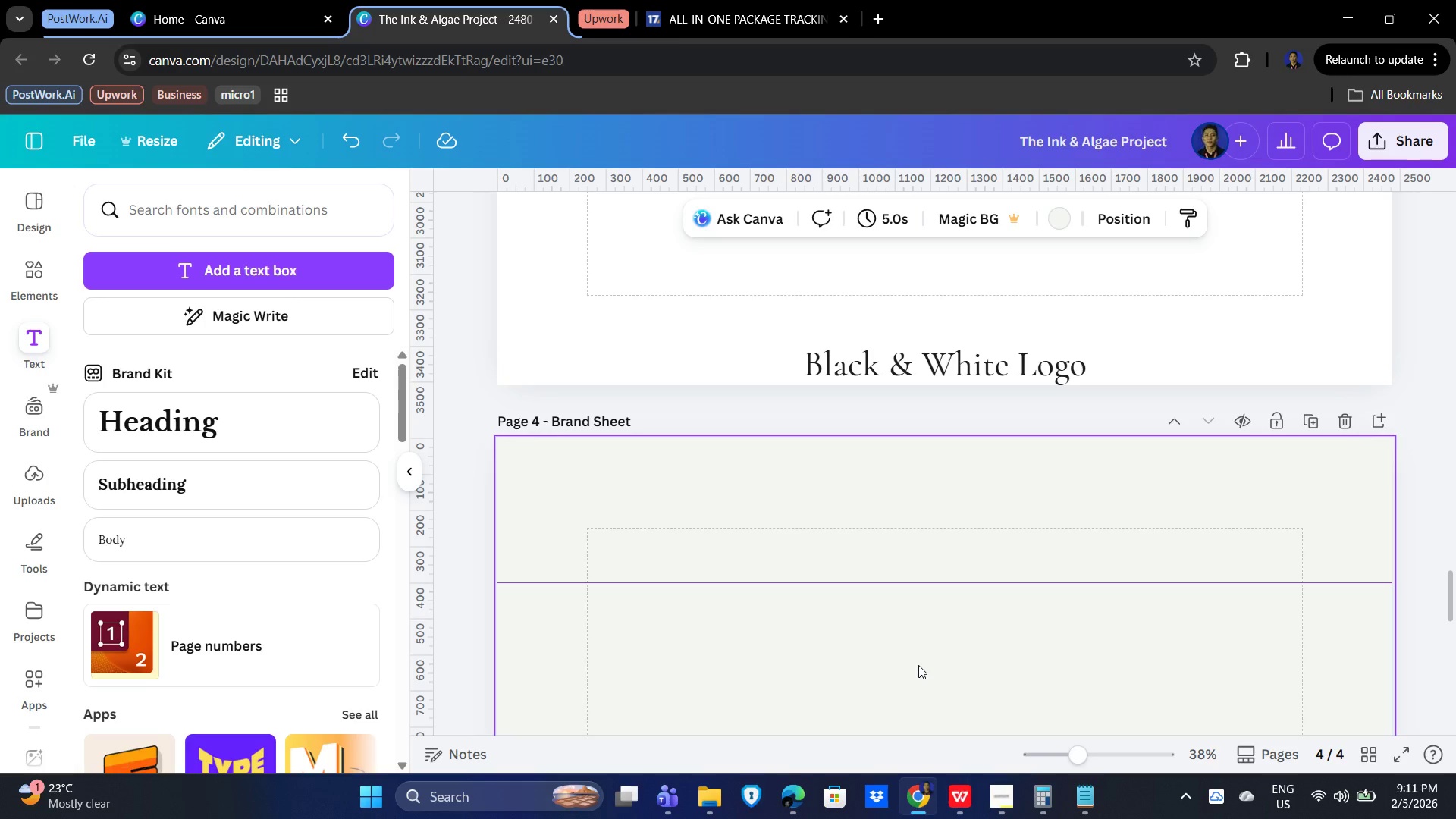 
right_click([918, 665])
 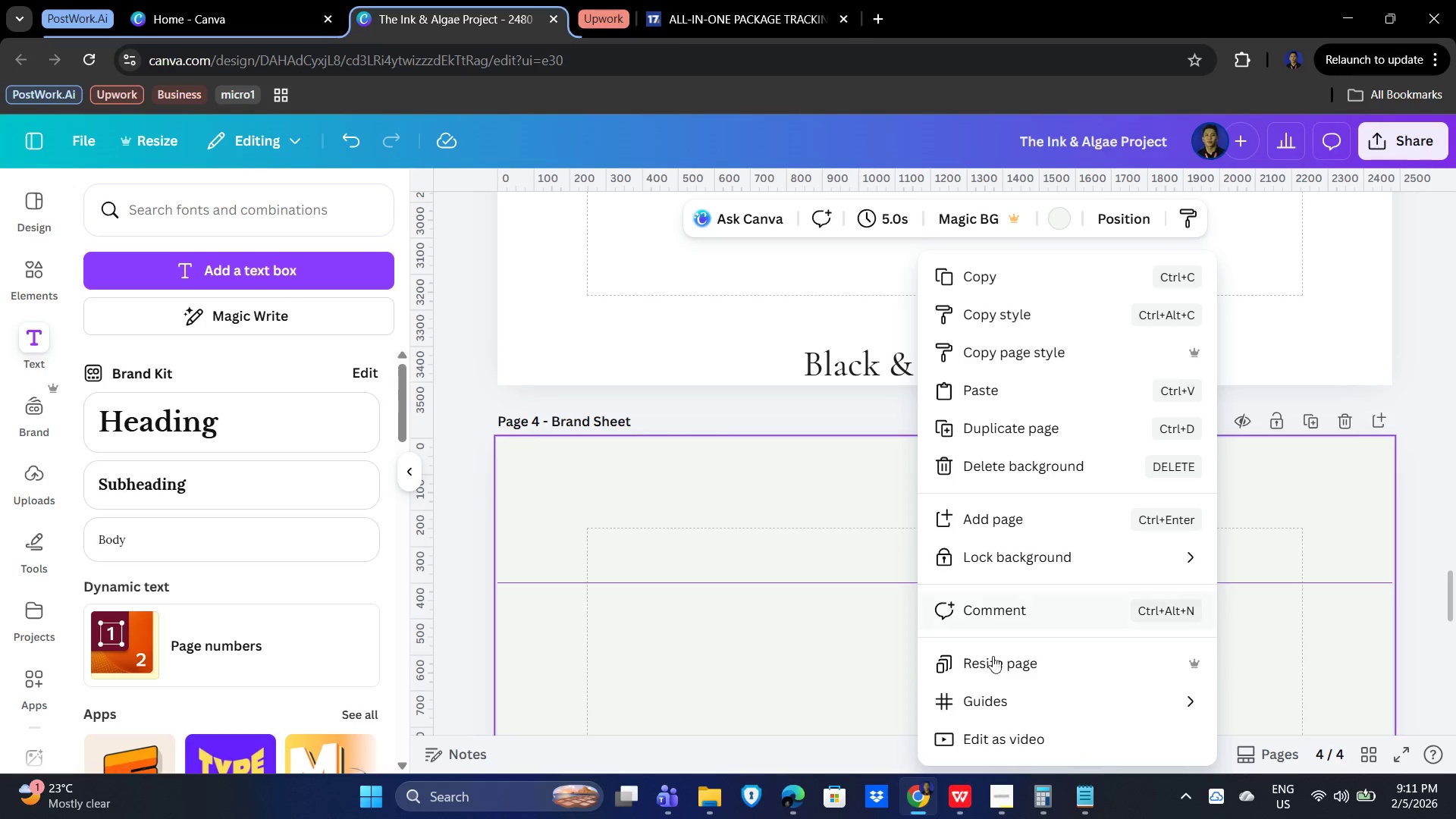 
left_click([1181, 700])
 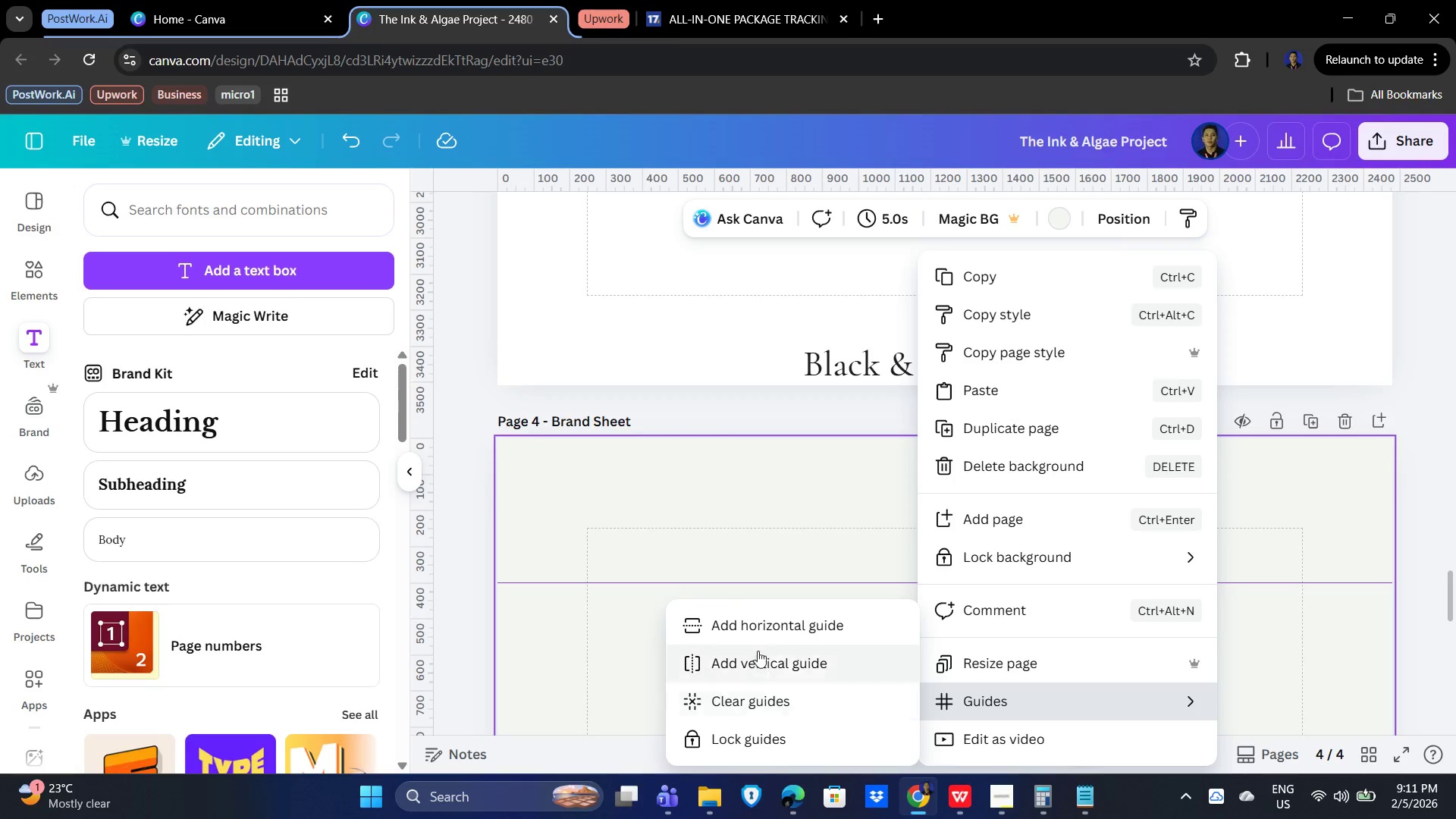 
left_click([764, 626])
 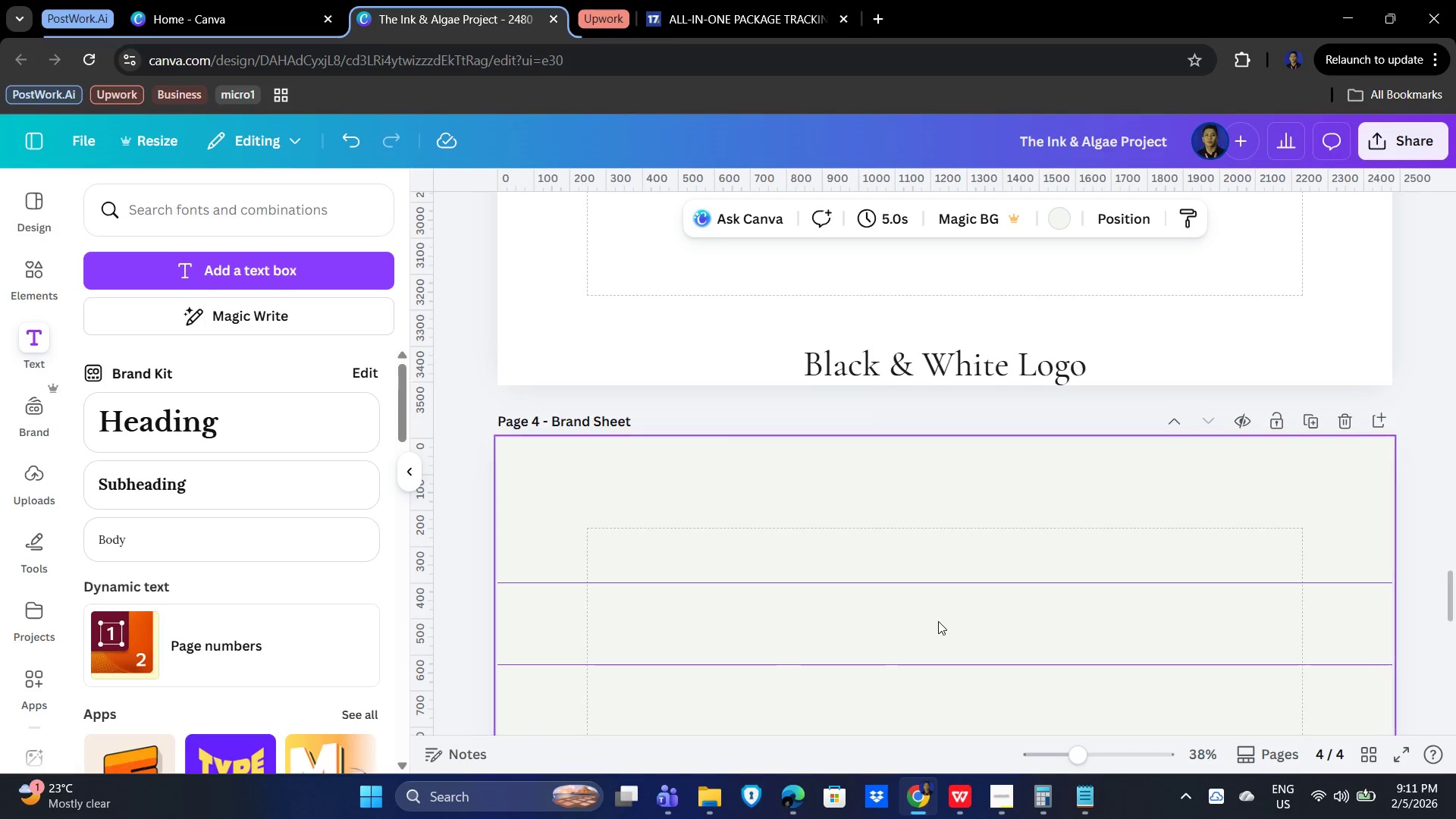 
scroll: coordinate [937, 539], scroll_direction: down, amount: 3.0
 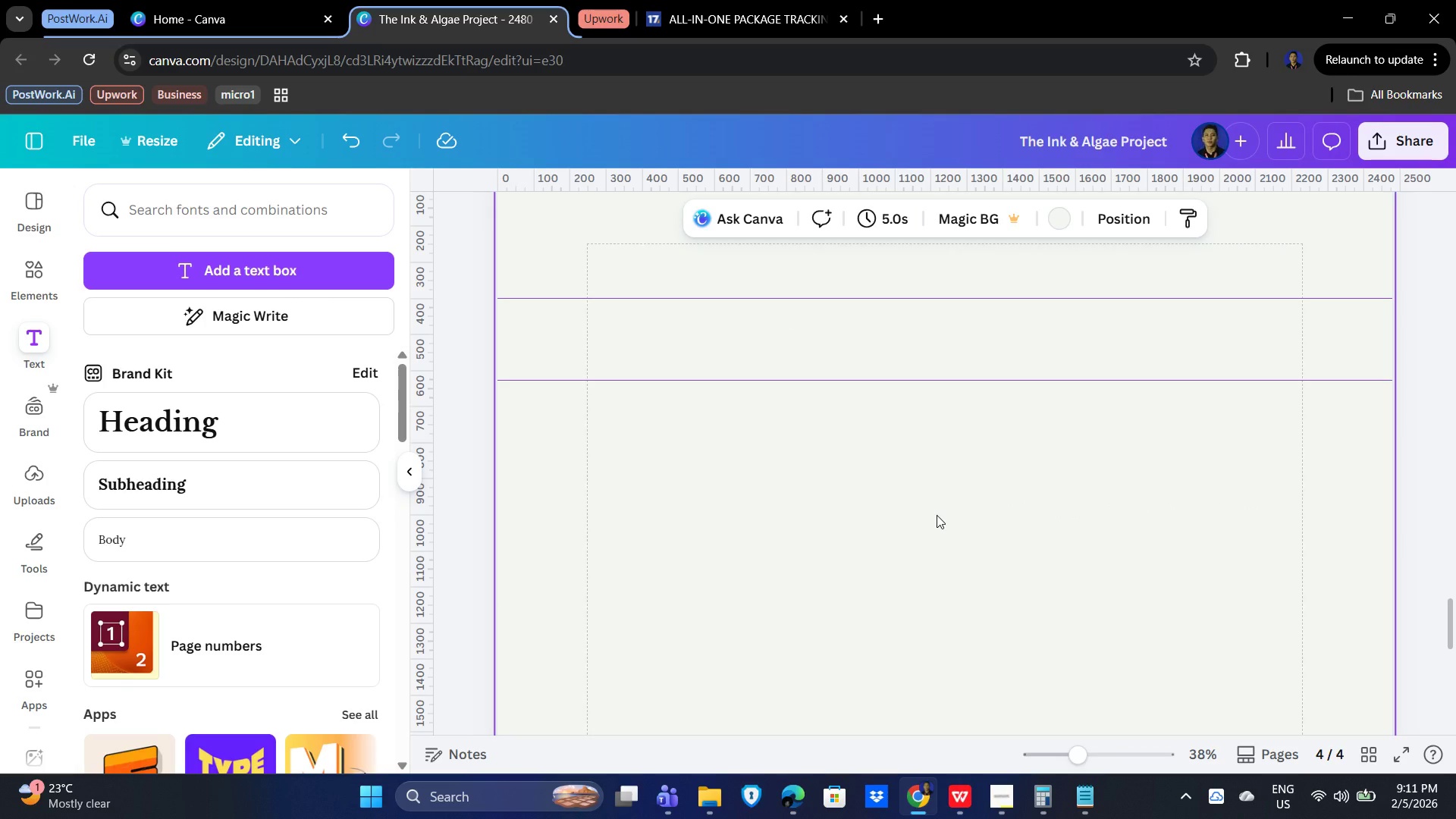 
left_click([937, 515])
 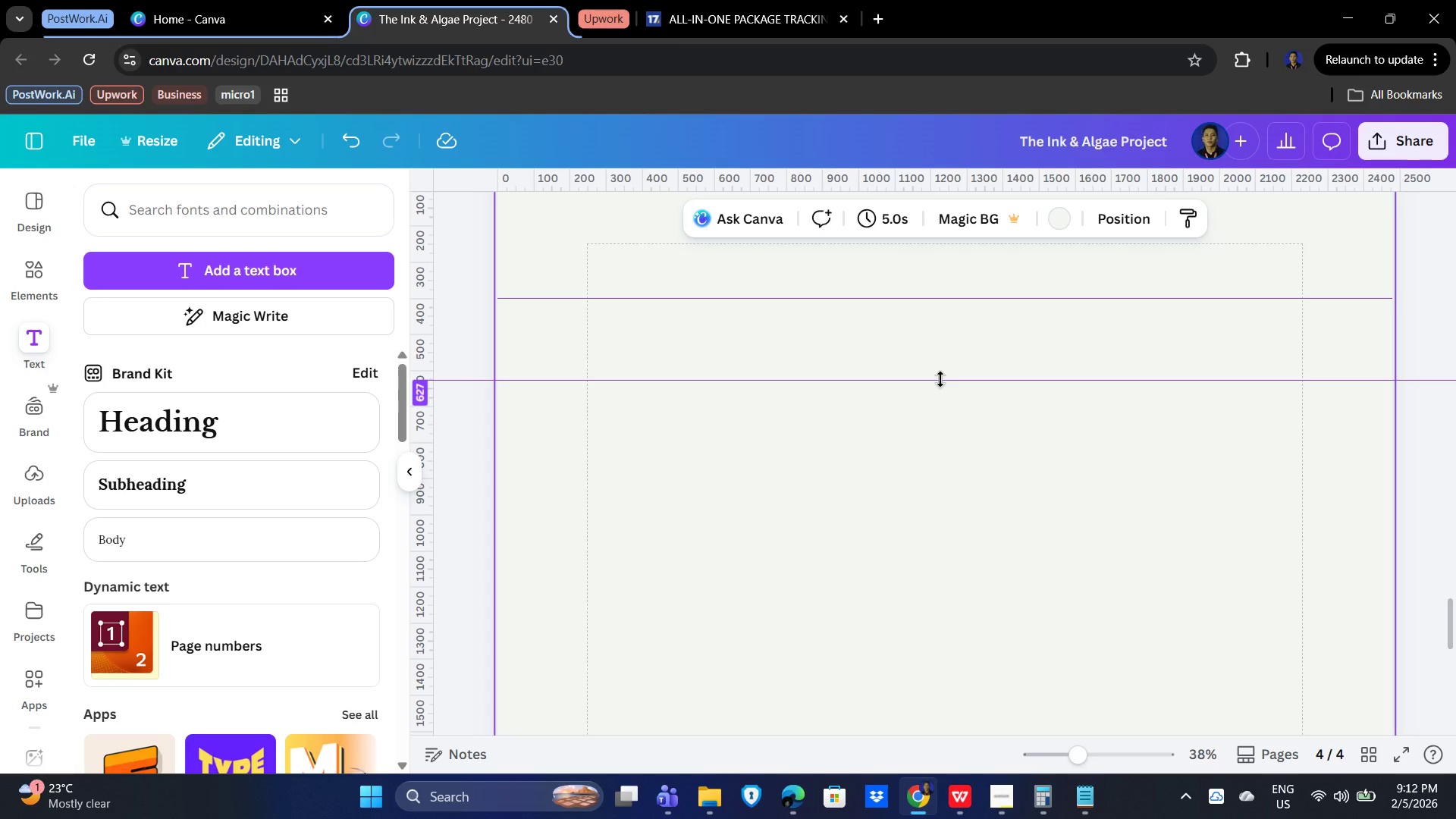 
left_click_drag(start_coordinate=[940, 378], to_coordinate=[949, 663])
 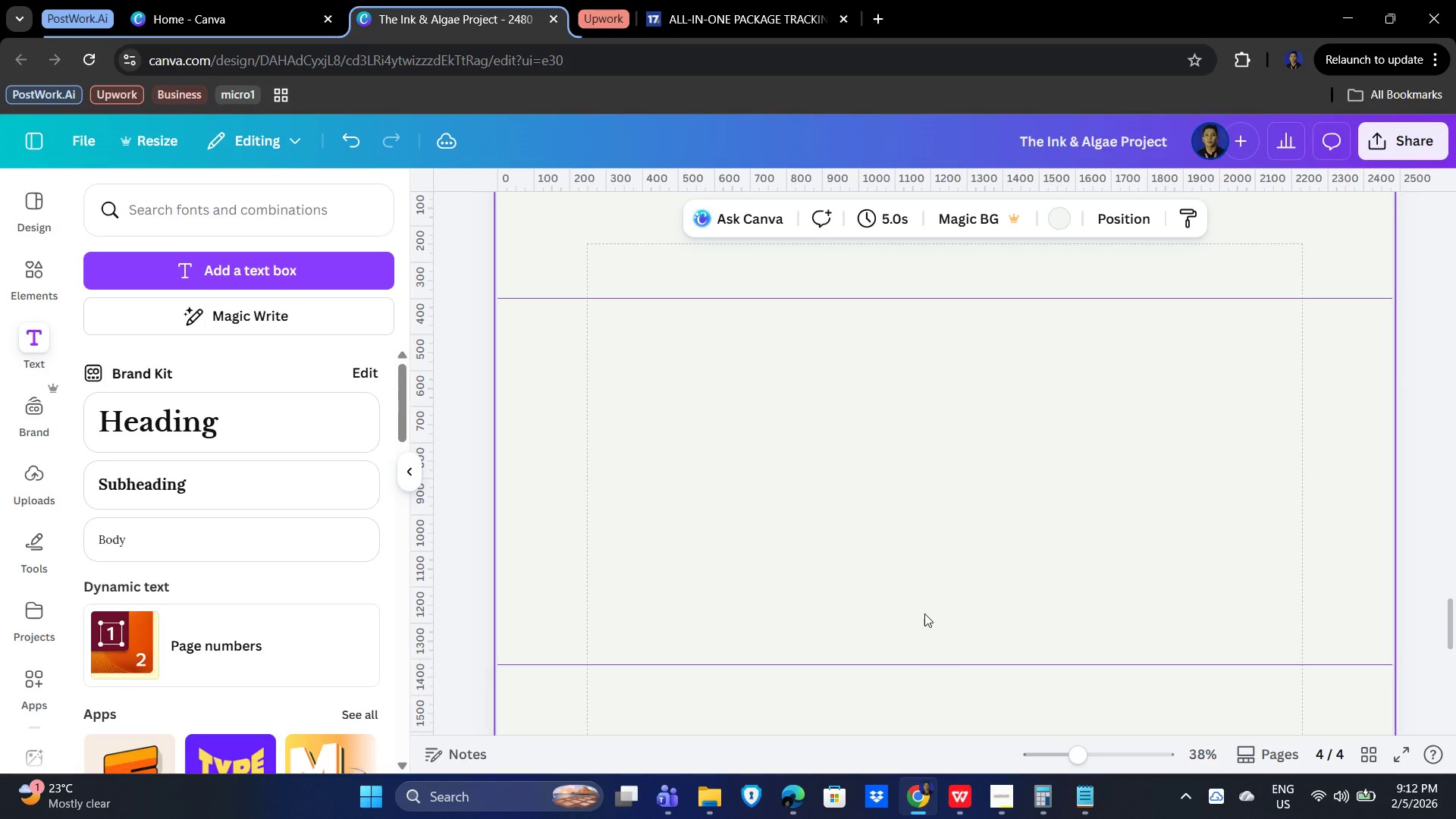 
scroll: coordinate [923, 613], scroll_direction: down, amount: 3.0
 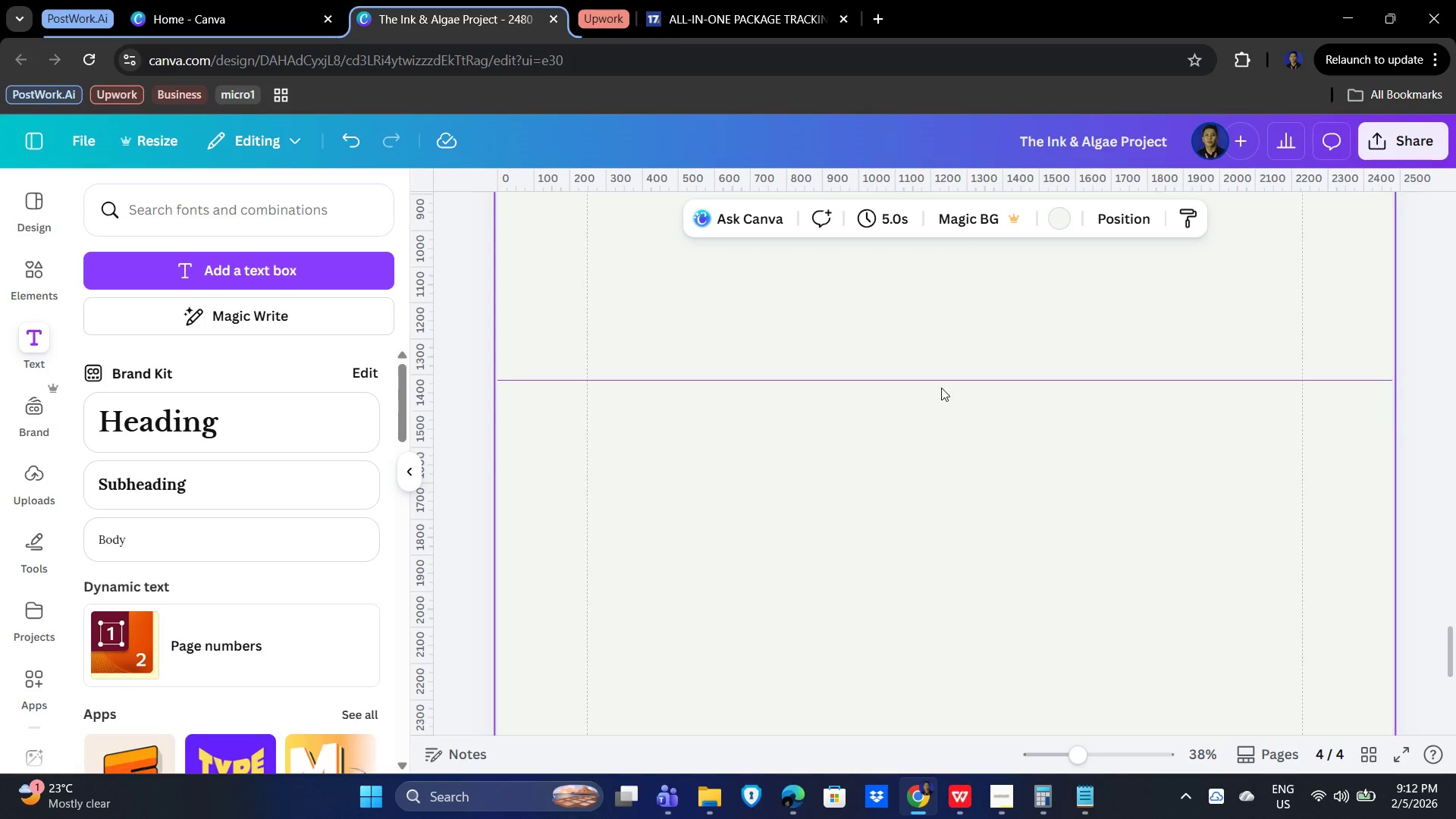 
left_click_drag(start_coordinate=[950, 378], to_coordinate=[959, 585])
 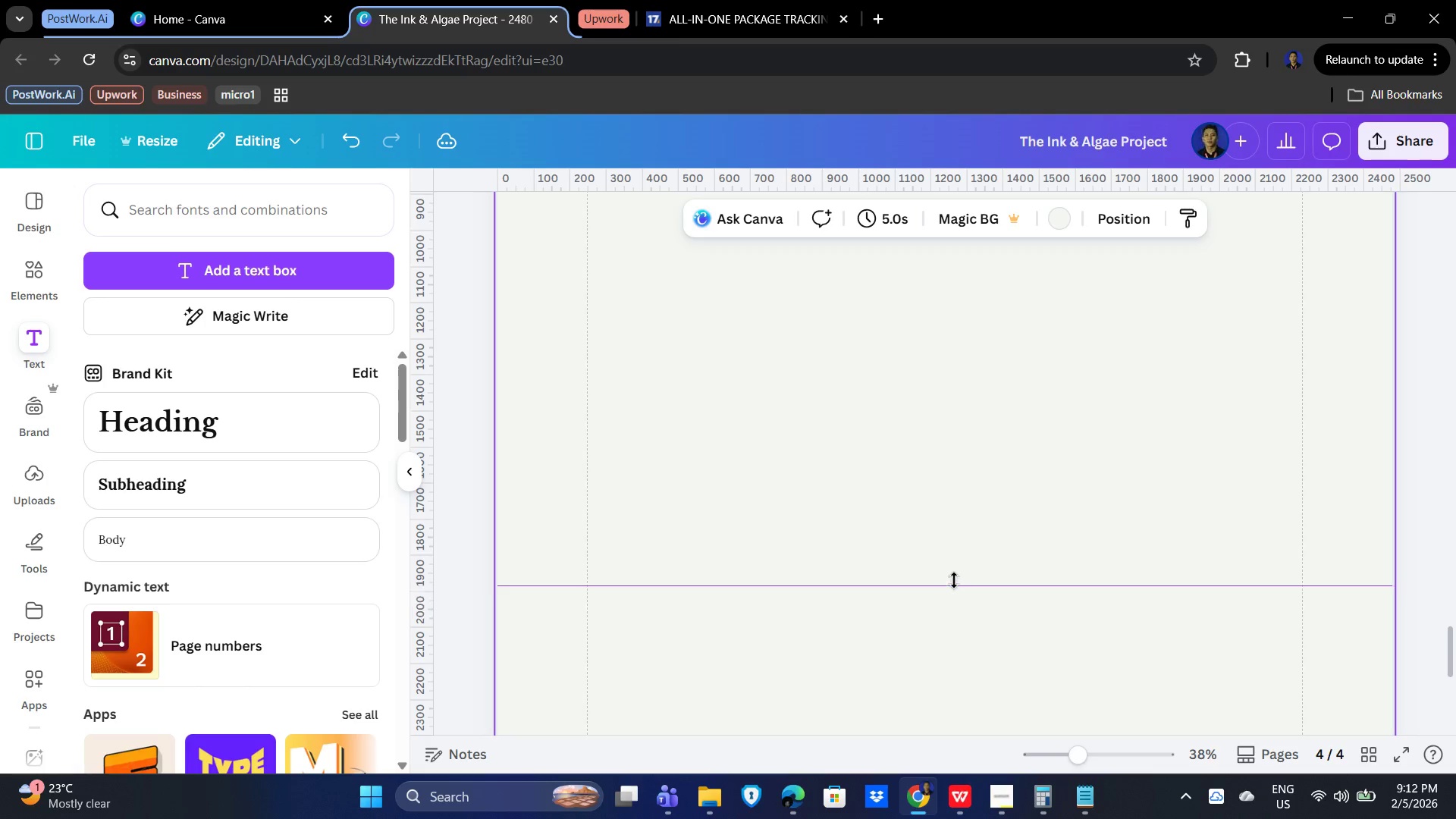 
scroll: coordinate [954, 580], scroll_direction: down, amount: 3.0
 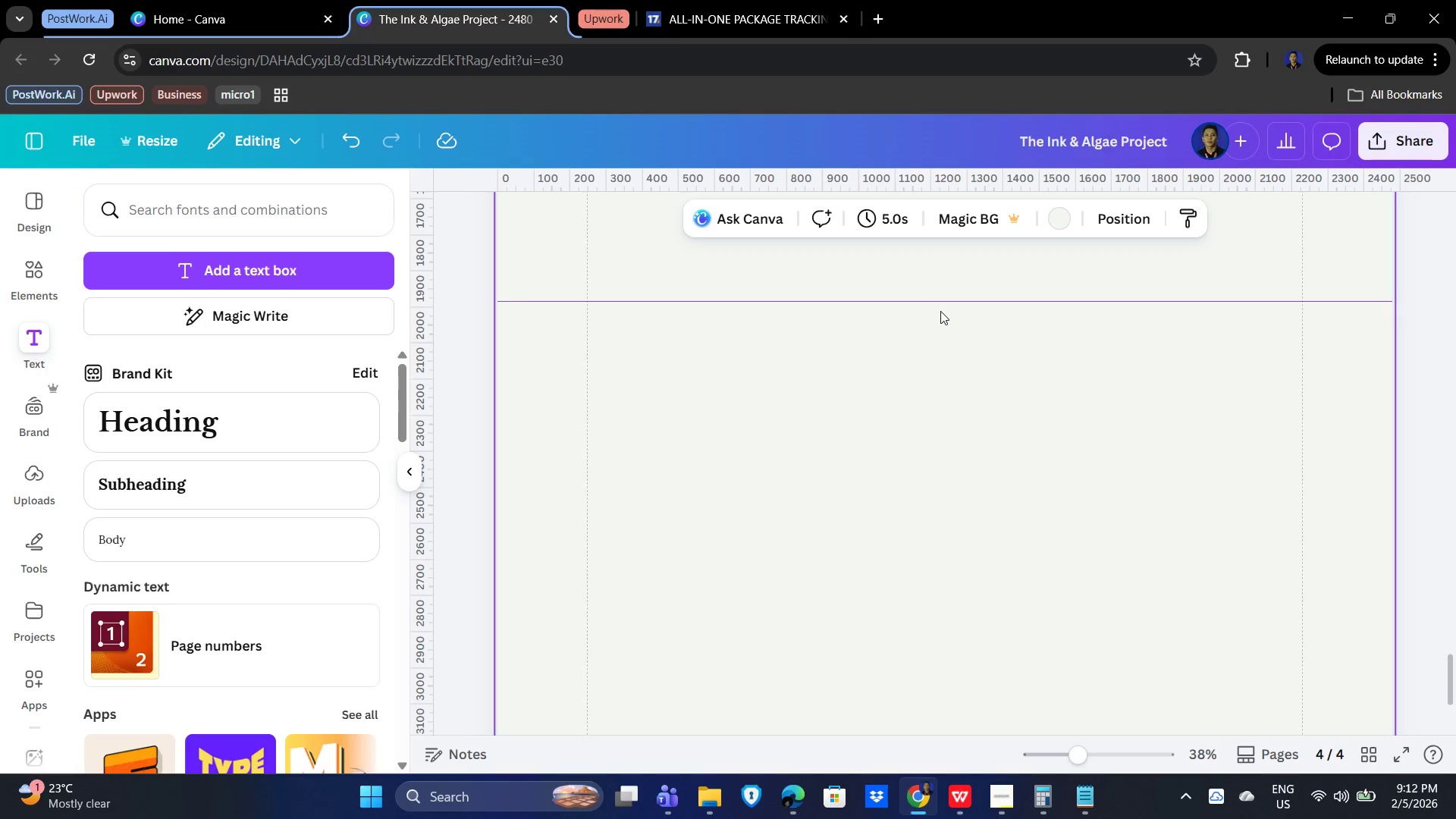 
left_click_drag(start_coordinate=[943, 301], to_coordinate=[933, 558])
 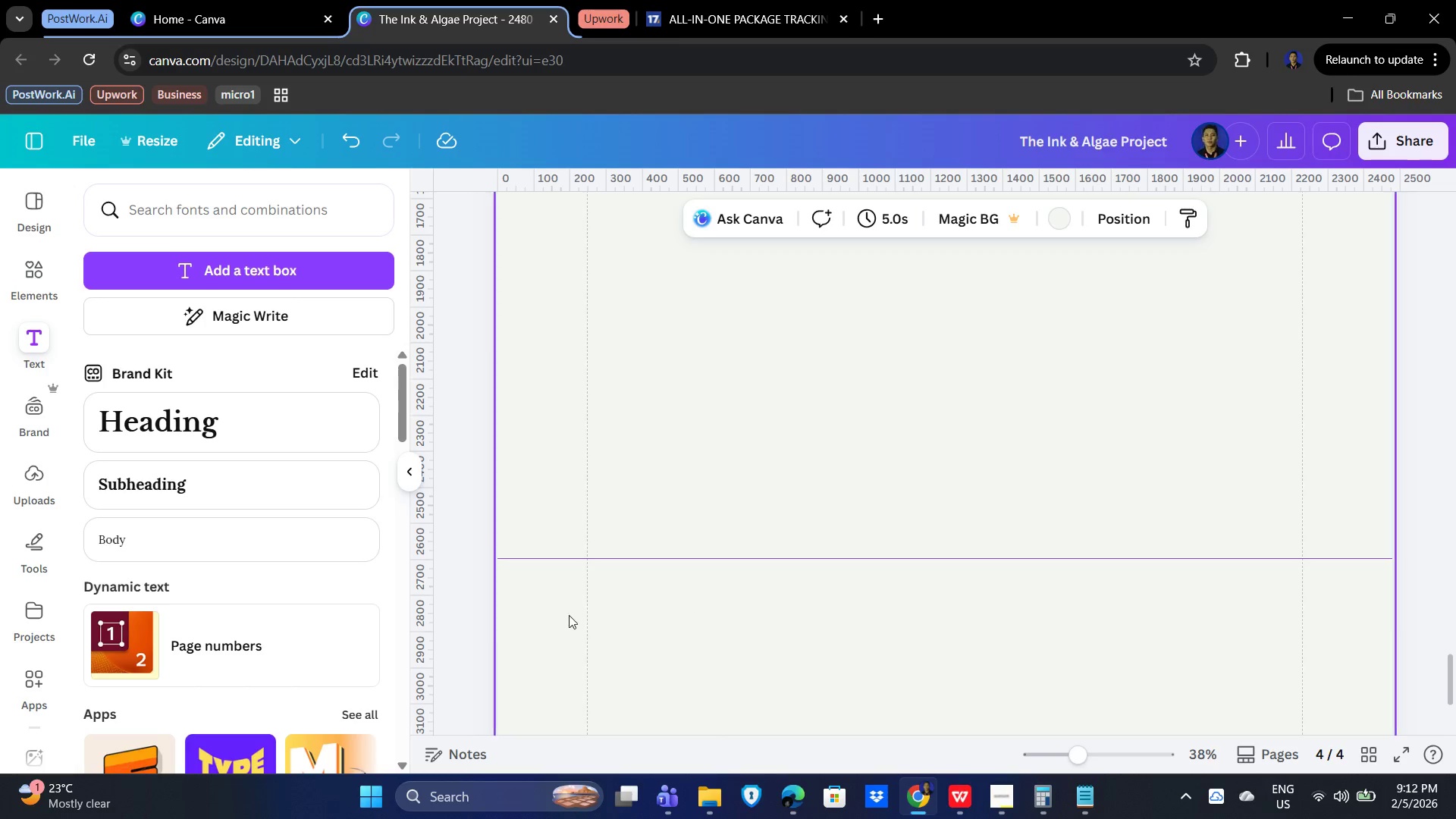 
hold_key(key=ControlLeft, duration=0.52)
scroll: coordinate [623, 596], scroll_direction: up, amount: 2.0
 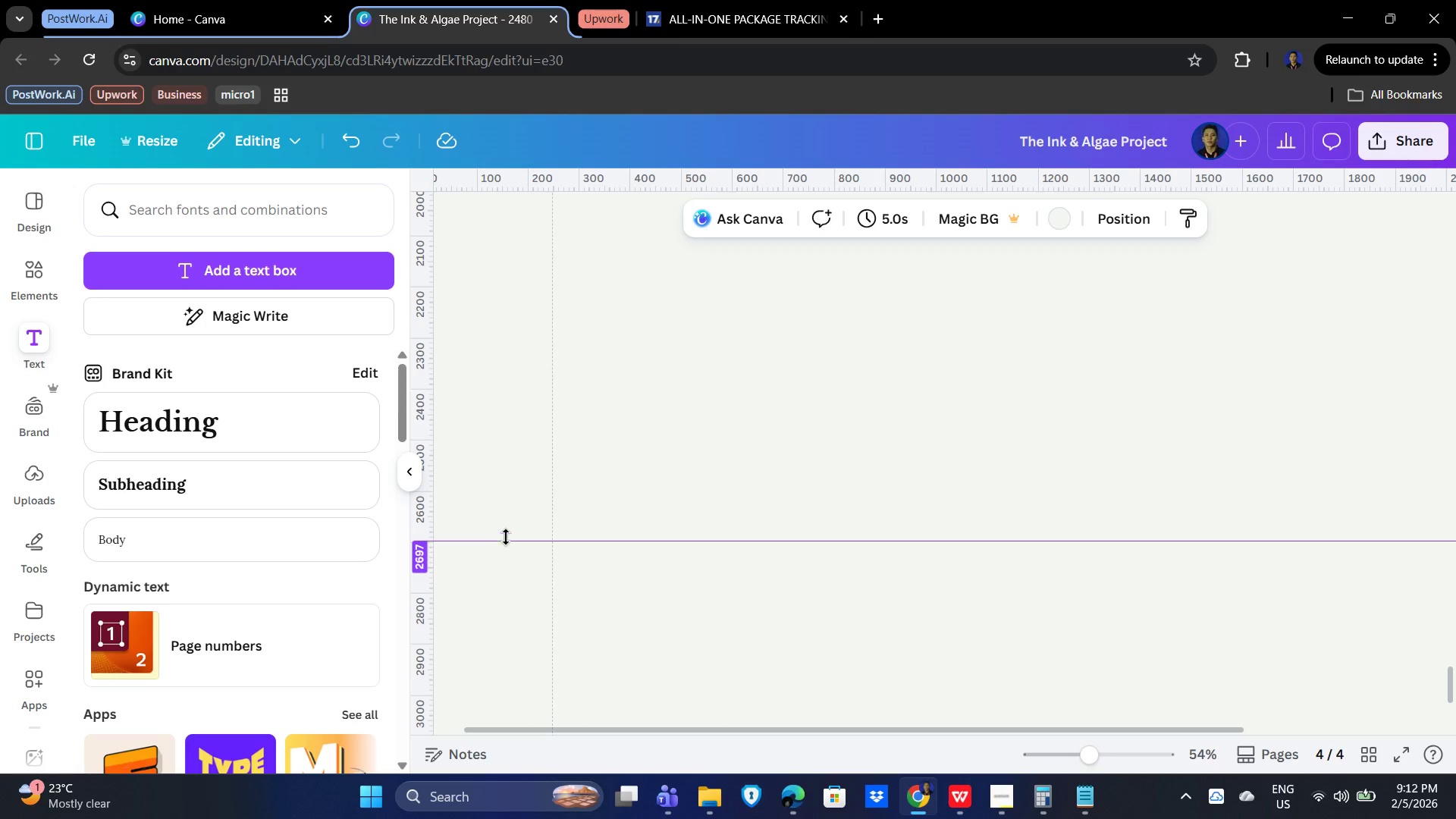 
left_click_drag(start_coordinate=[506, 537], to_coordinate=[516, 539])
 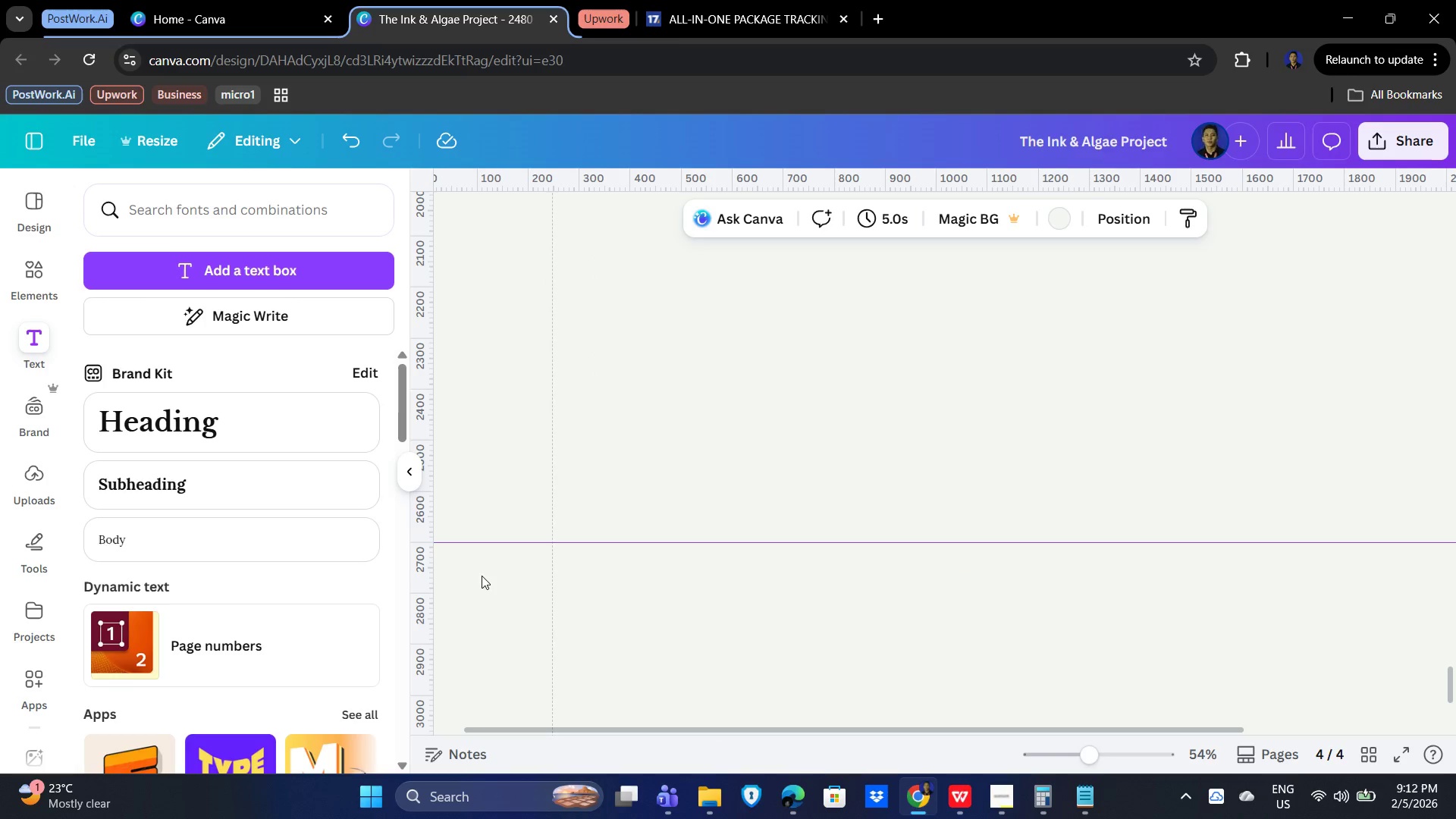 
right_click([513, 538])
 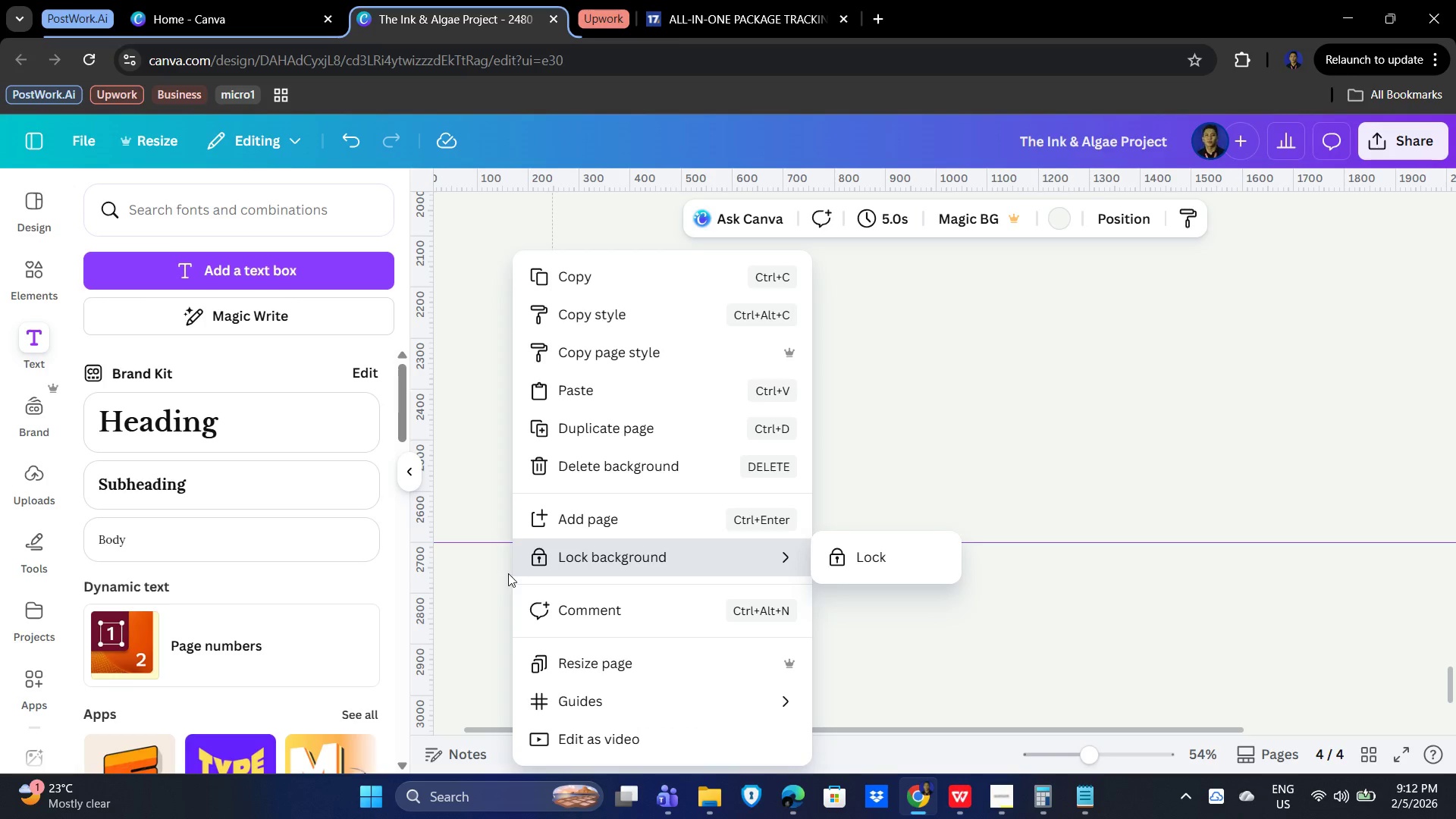 
left_click([482, 576])
 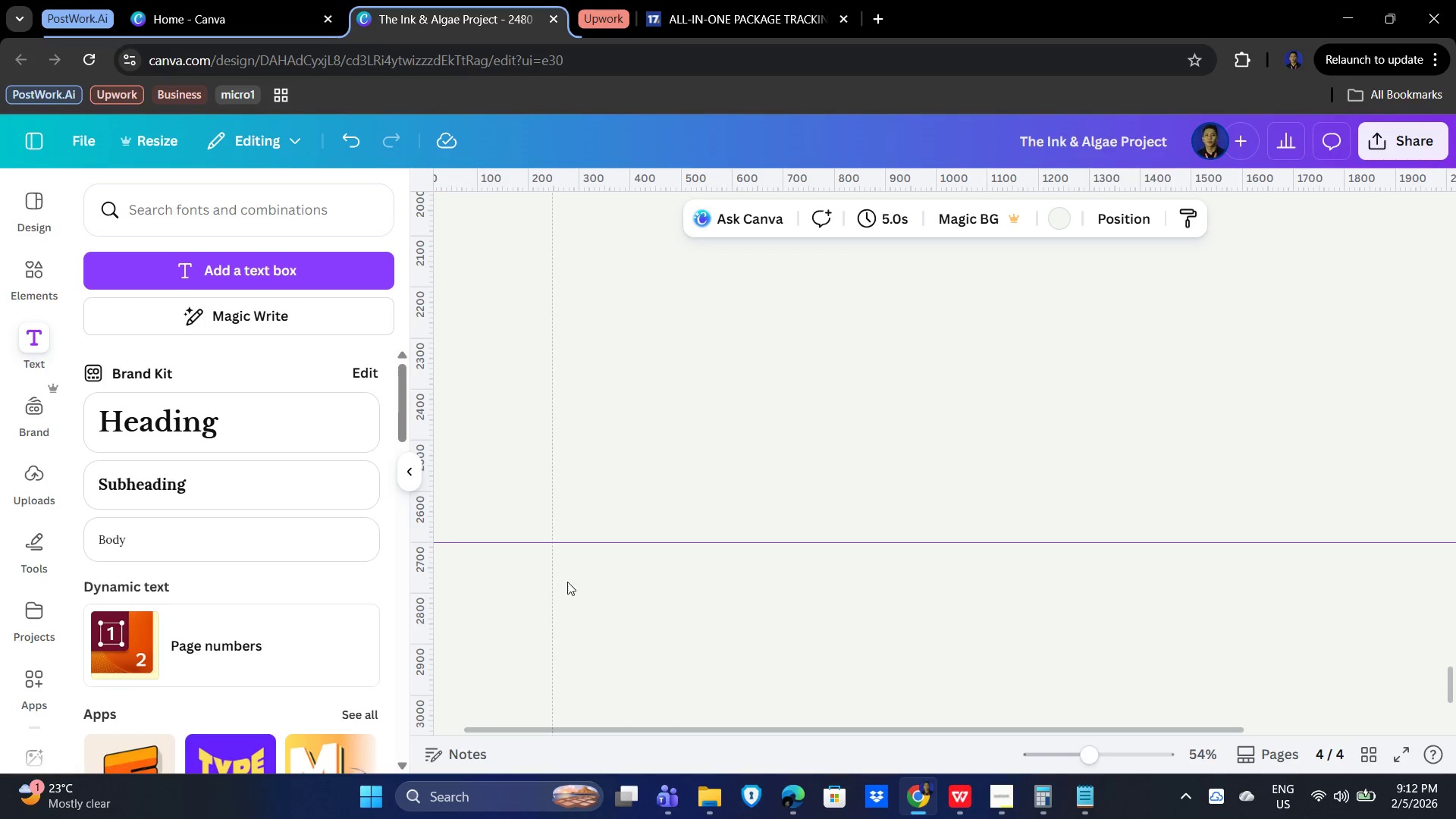 
hold_key(key=ControlLeft, duration=0.48)
scroll: coordinate [595, 589], scroll_direction: up, amount: 2.0
 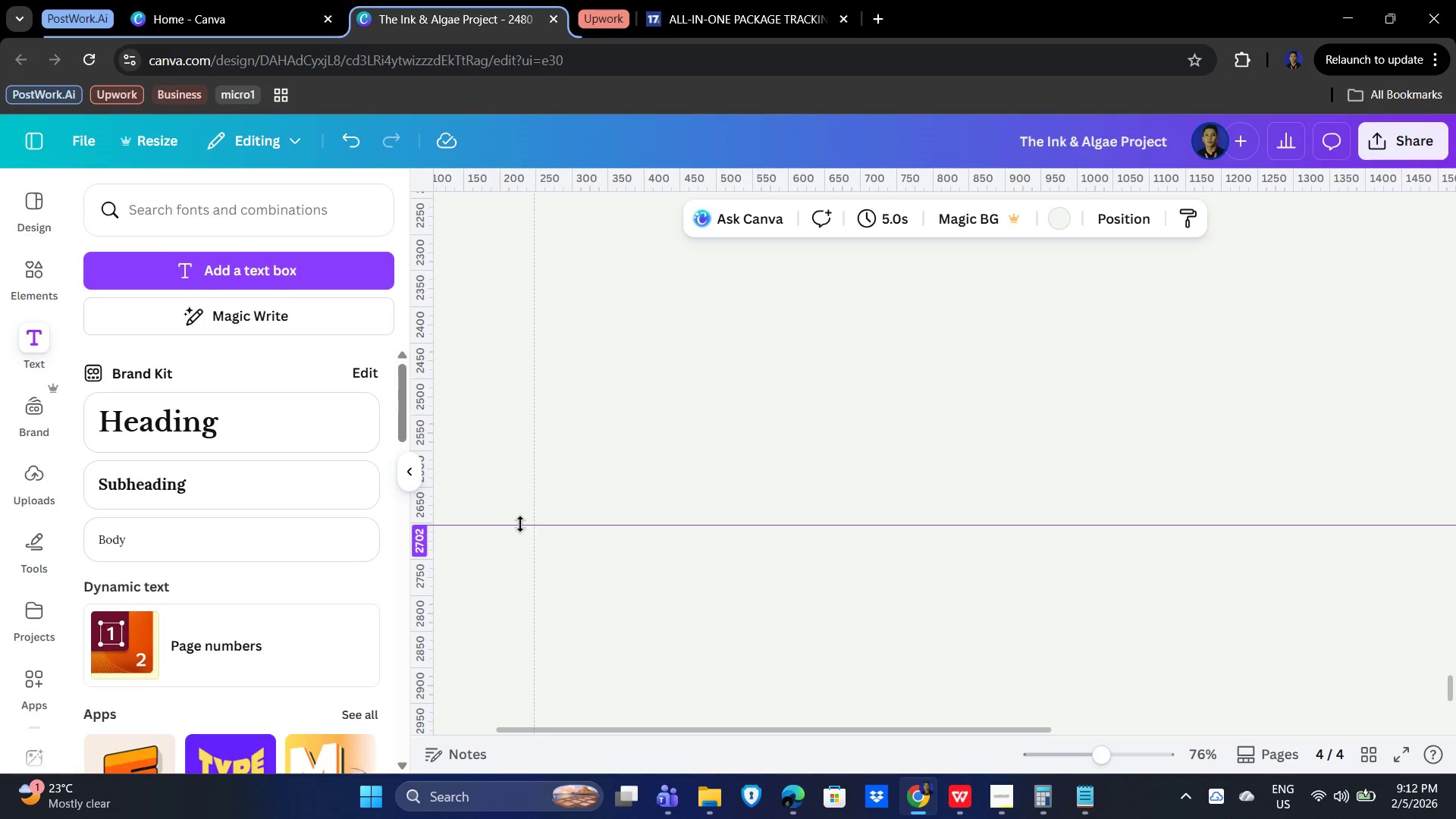 
wait(6.57)
 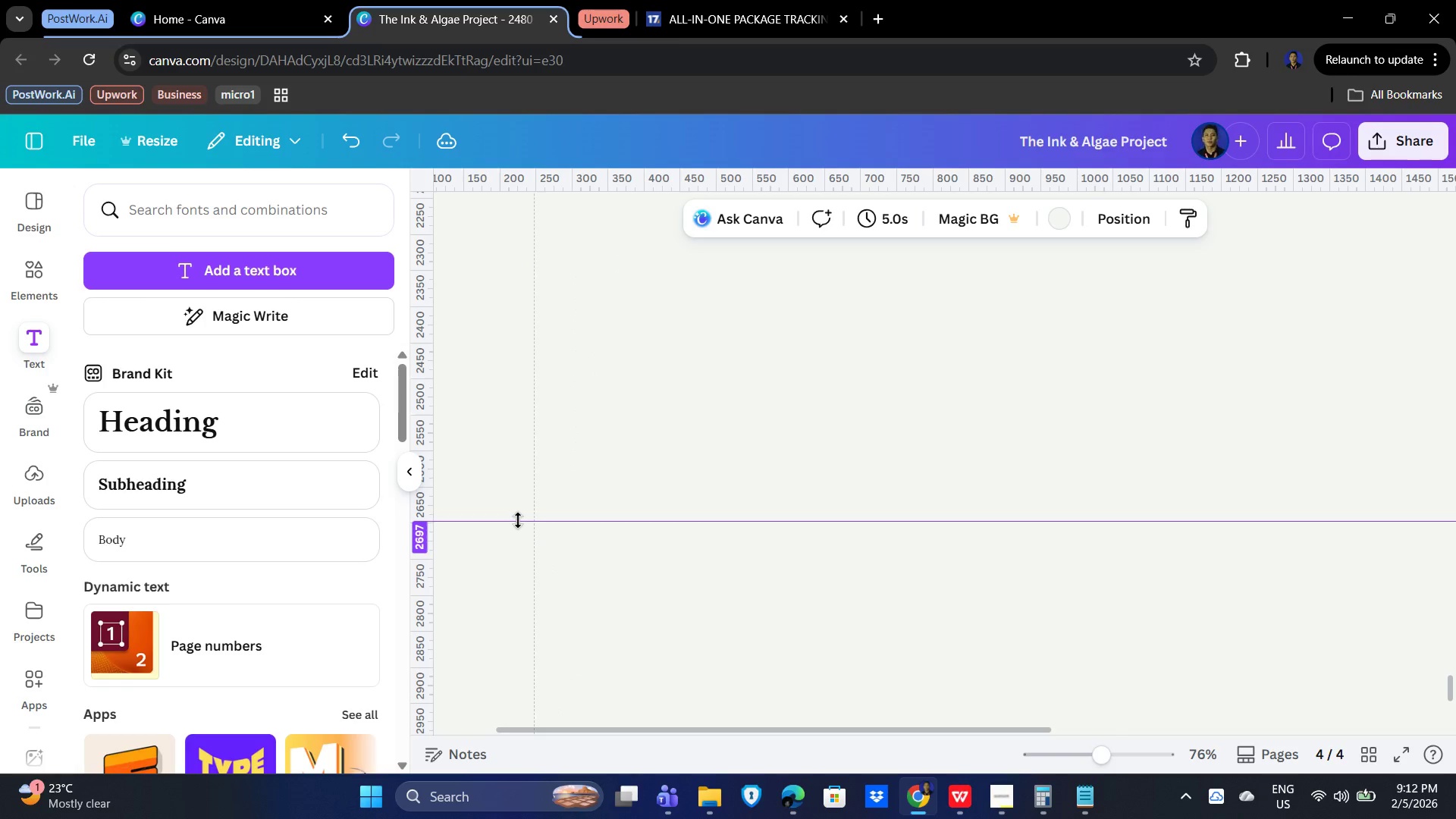 
hold_key(key=ControlLeft, duration=0.39)
scroll: coordinate [526, 536], scroll_direction: up, amount: 2.0
 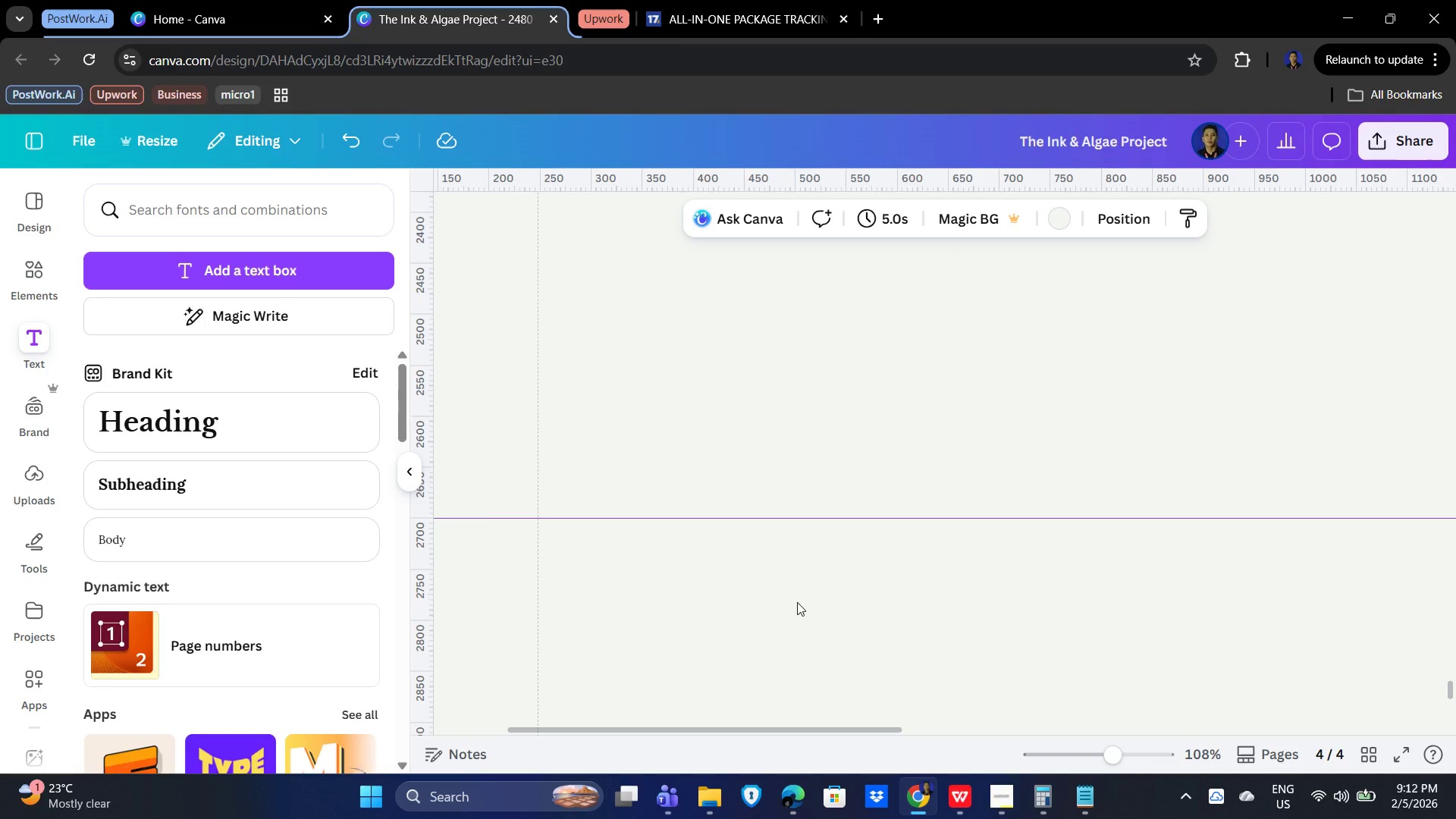 
wait(11.67)
 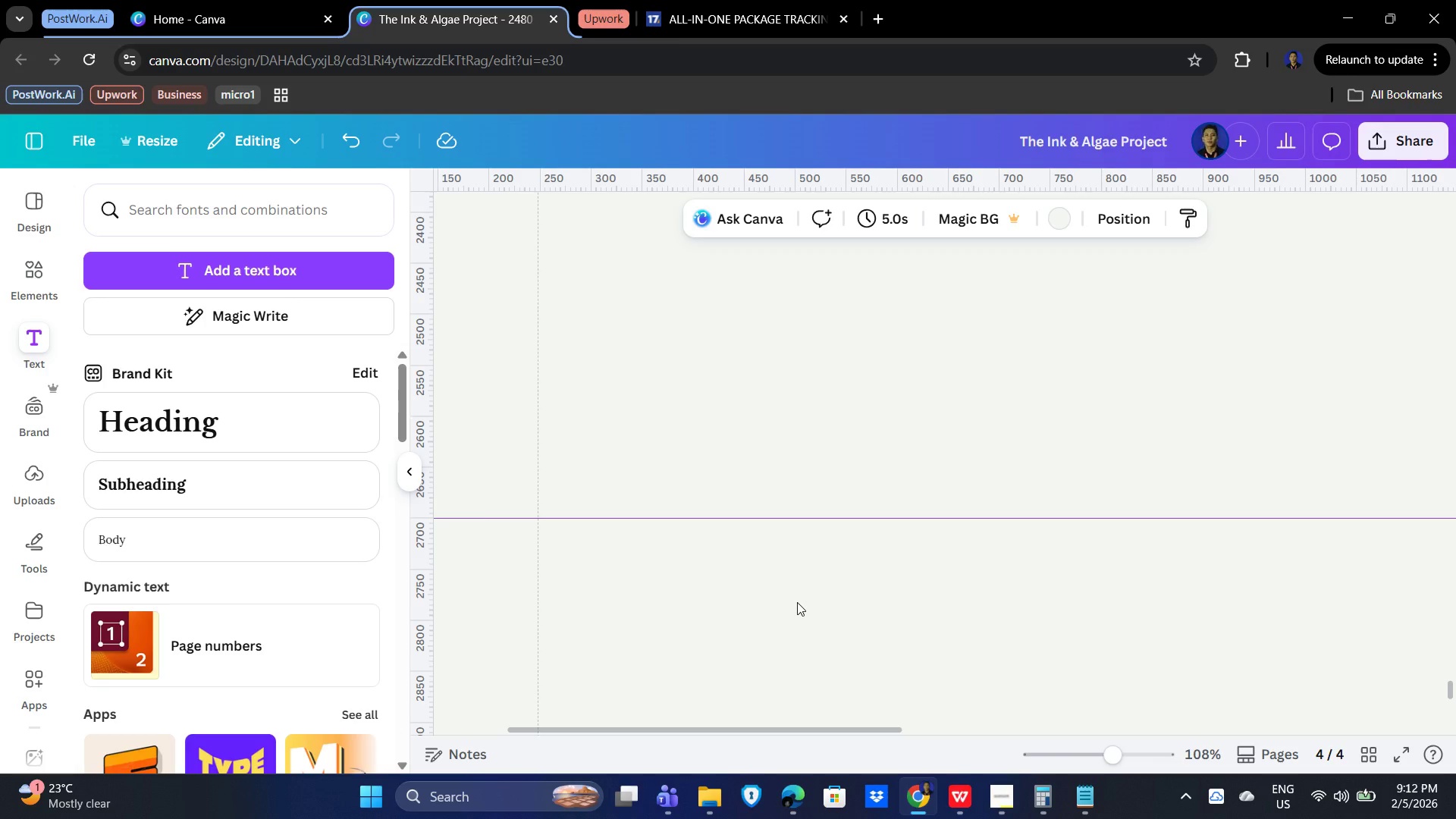 
scroll: coordinate [1009, 507], scroll_direction: down, amount: 9.0
 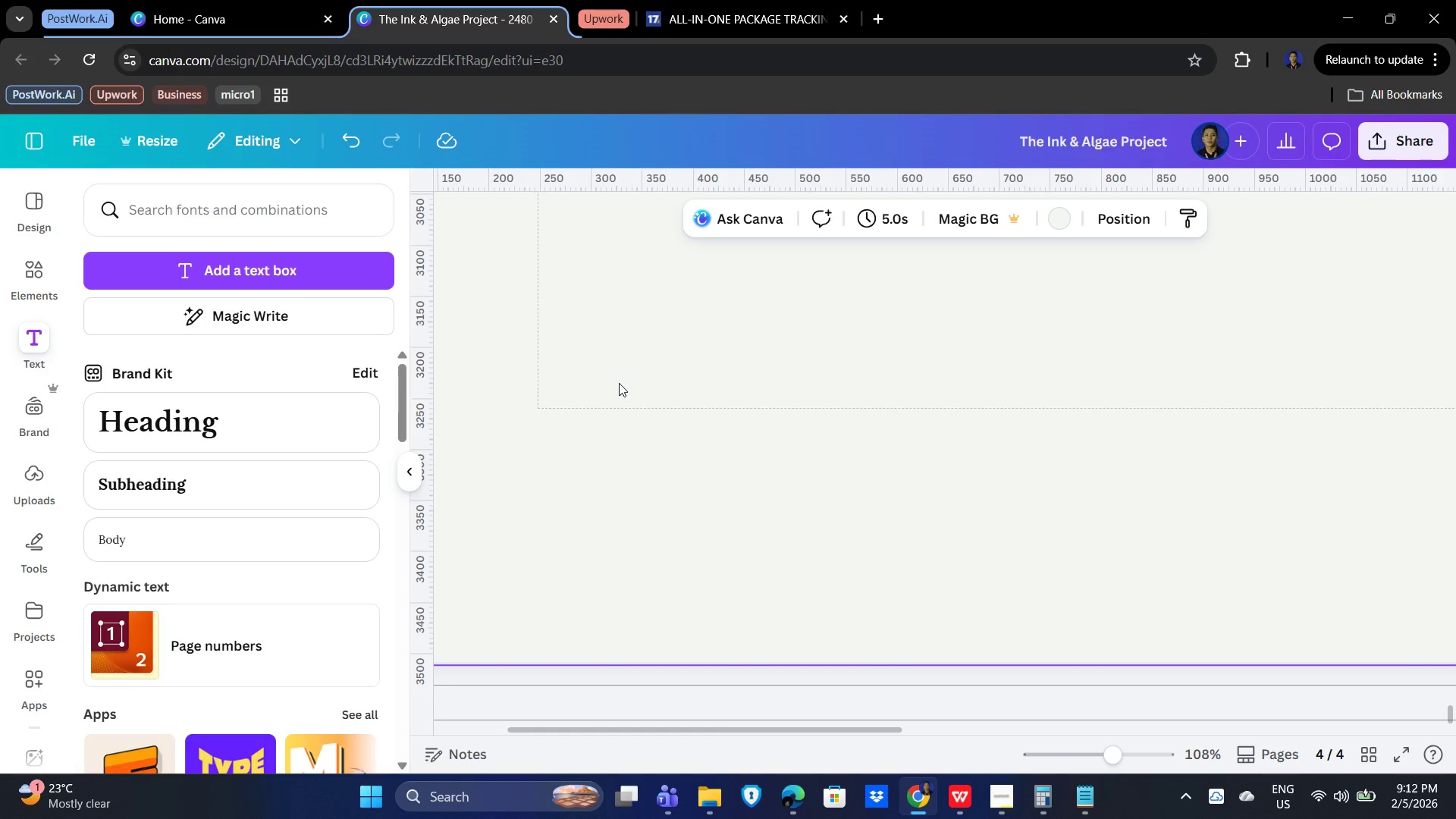 
left_click([626, 403])
 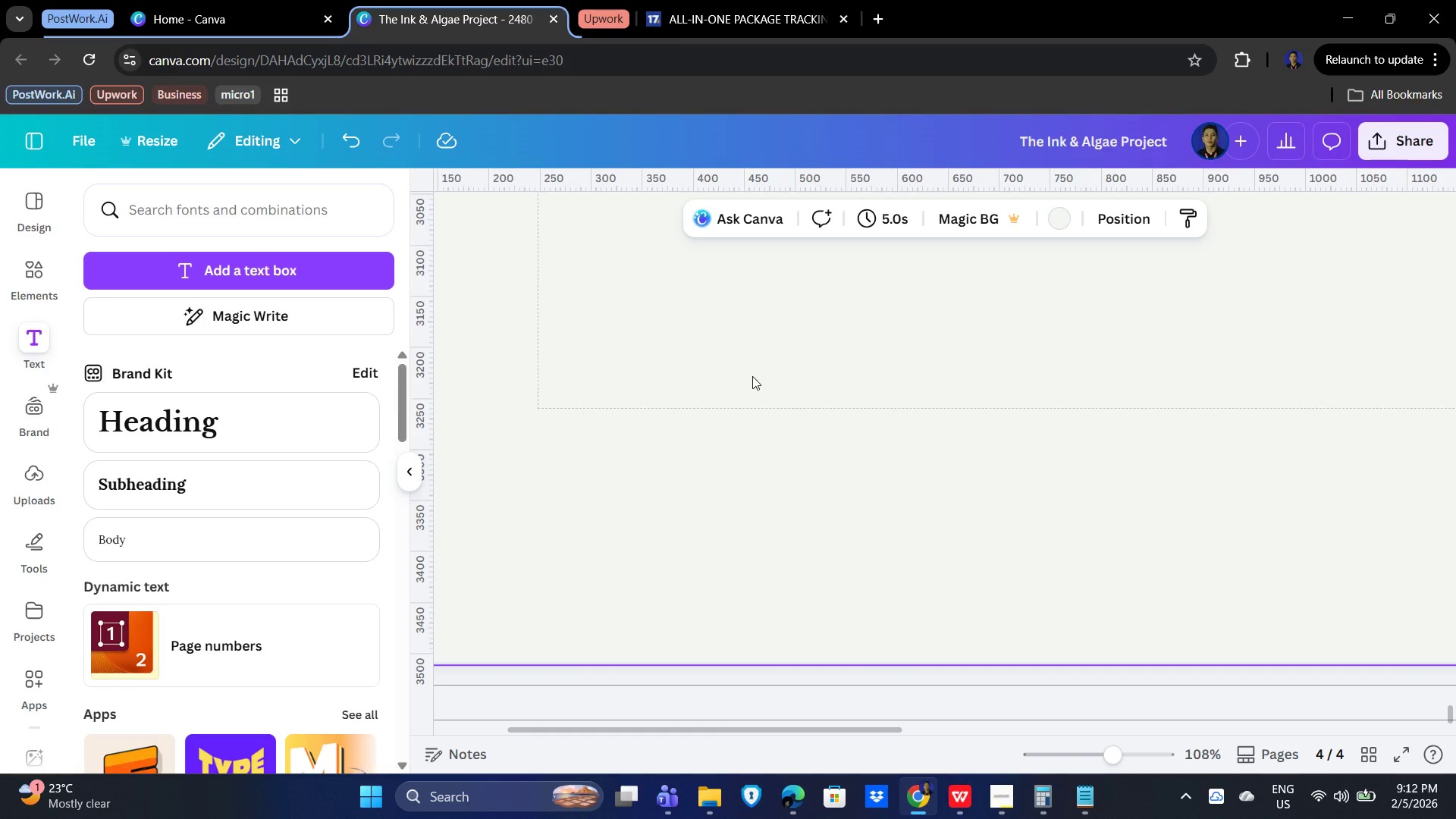 
scroll: coordinate [934, 500], scroll_direction: up, amount: 7.0
 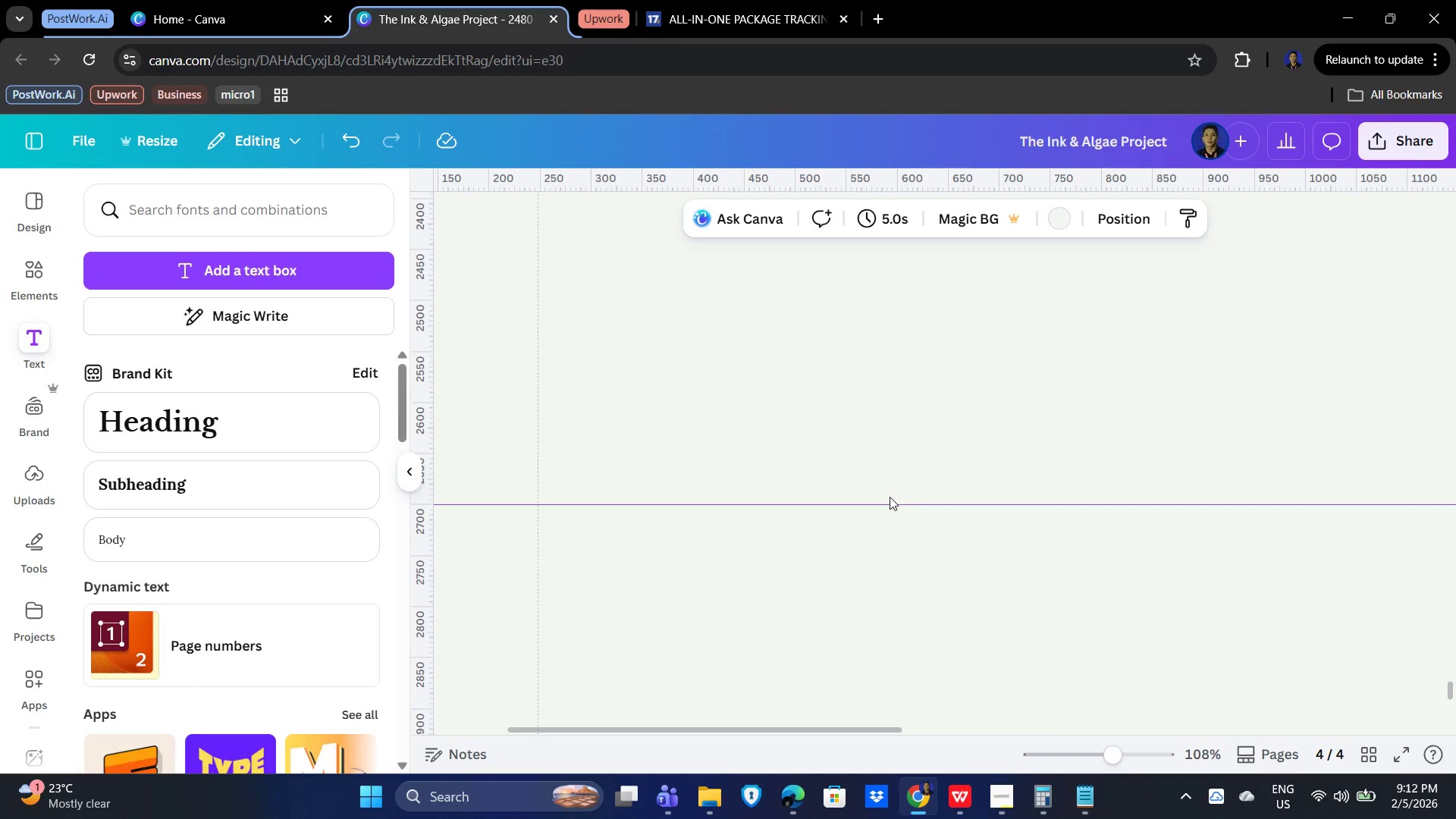 
hold_key(key=ControlLeft, duration=1.3)
scroll: coordinate [1006, 523], scroll_direction: down, amount: 5.0
 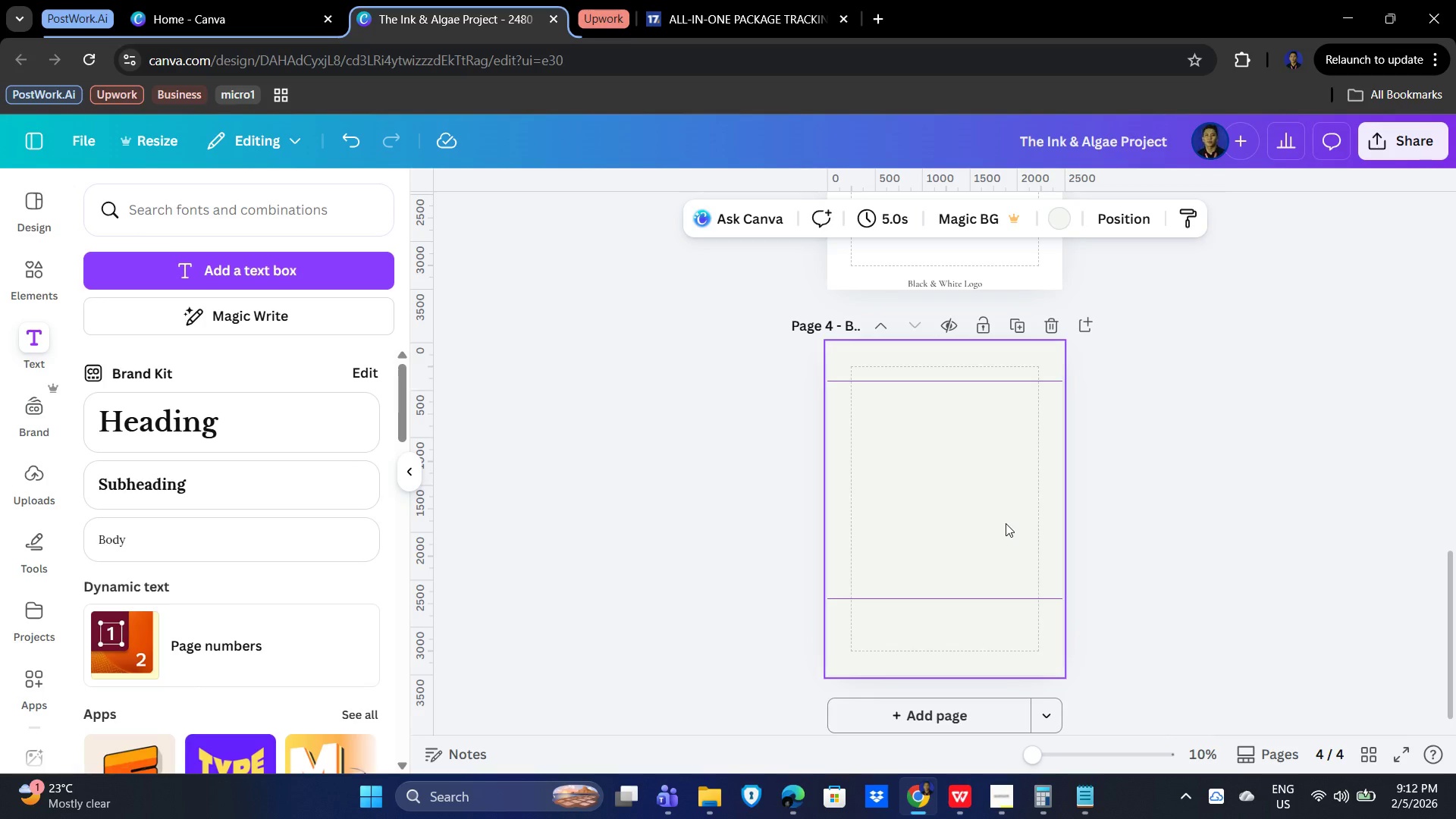 
left_click([949, 500])
 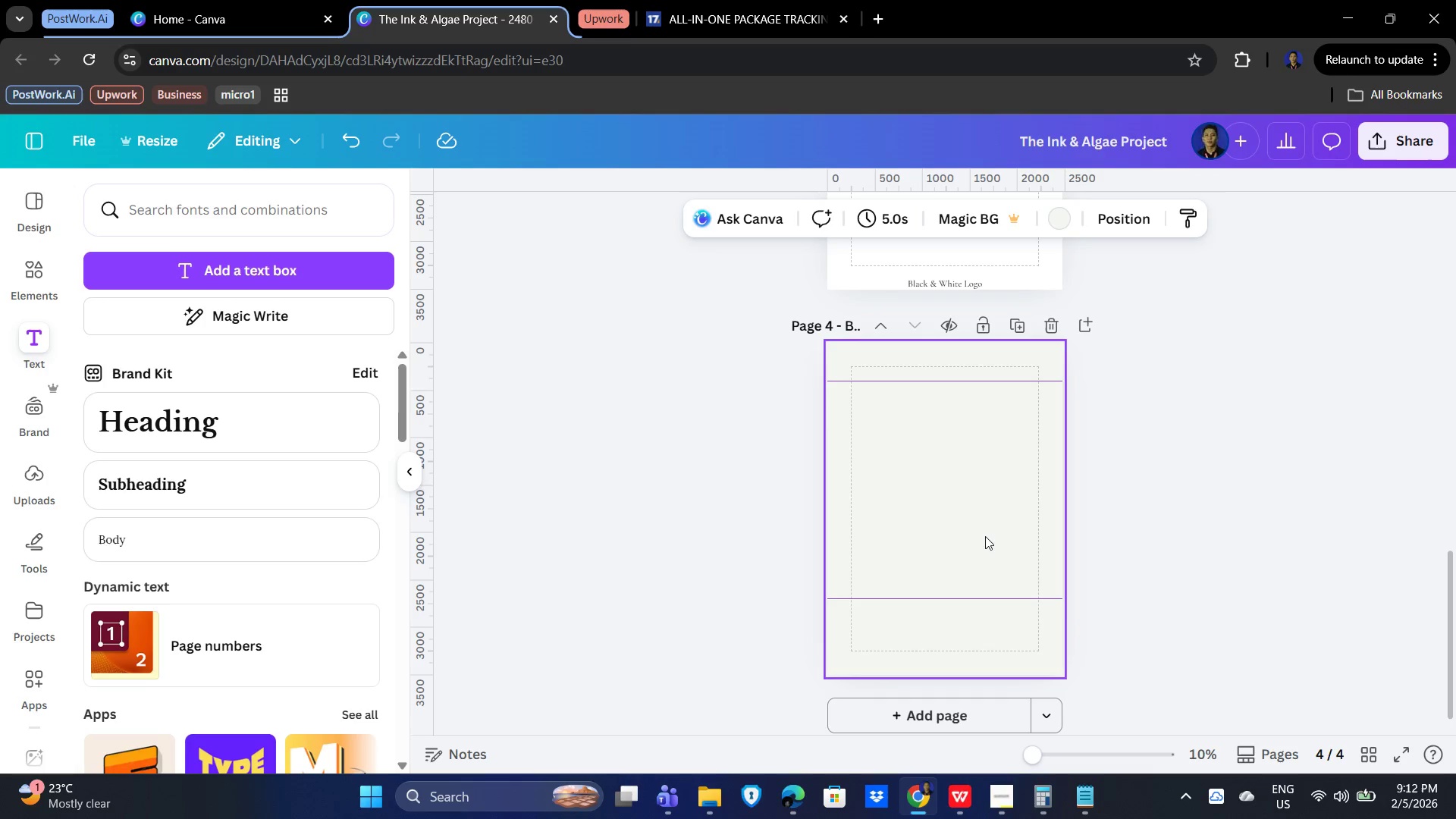 
scroll: coordinate [962, 526], scroll_direction: up, amount: 2.0
 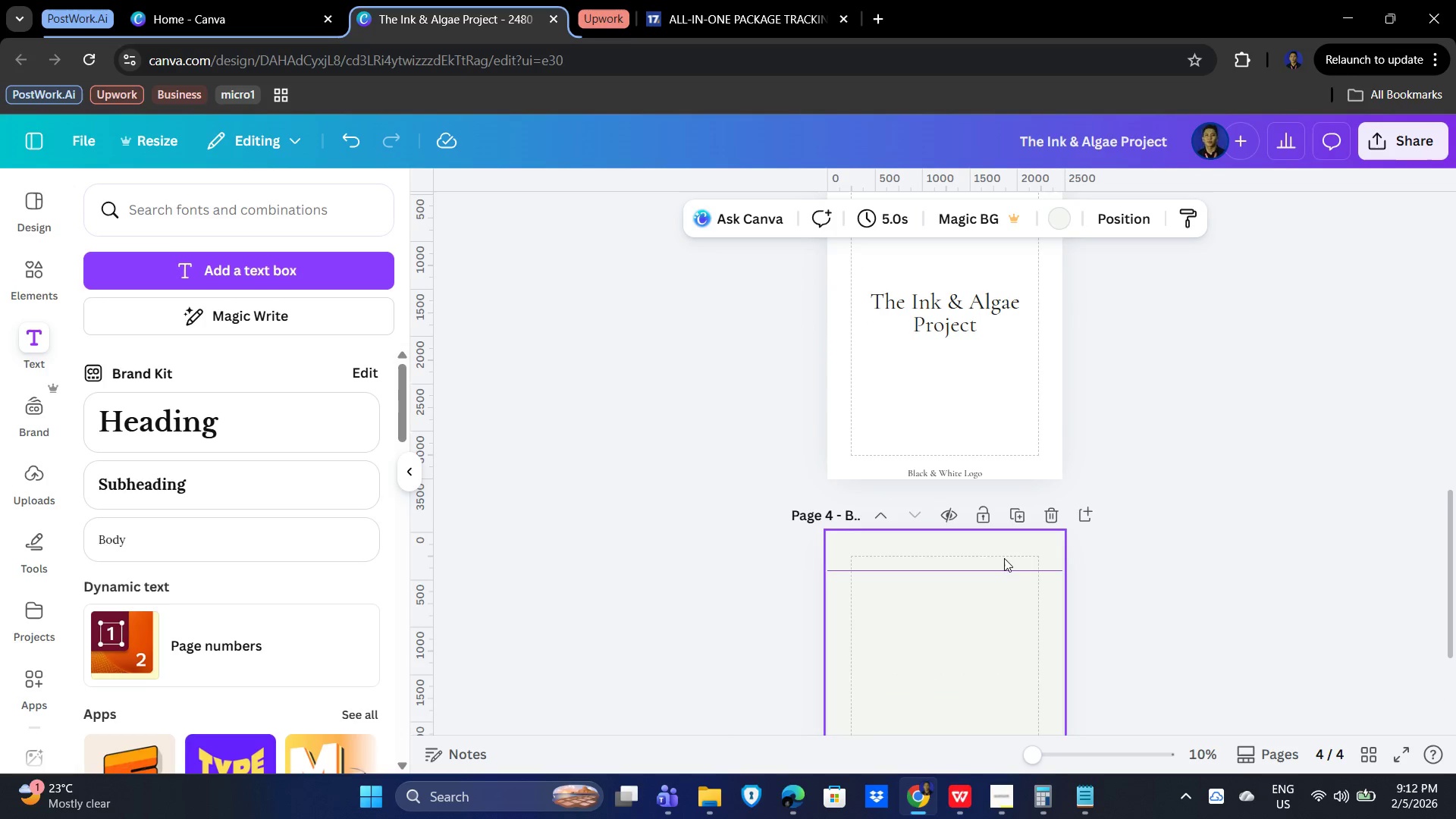 
hold_key(key=ControlLeft, duration=0.66)
scroll: coordinate [974, 611], scroll_direction: down, amount: 4.0
 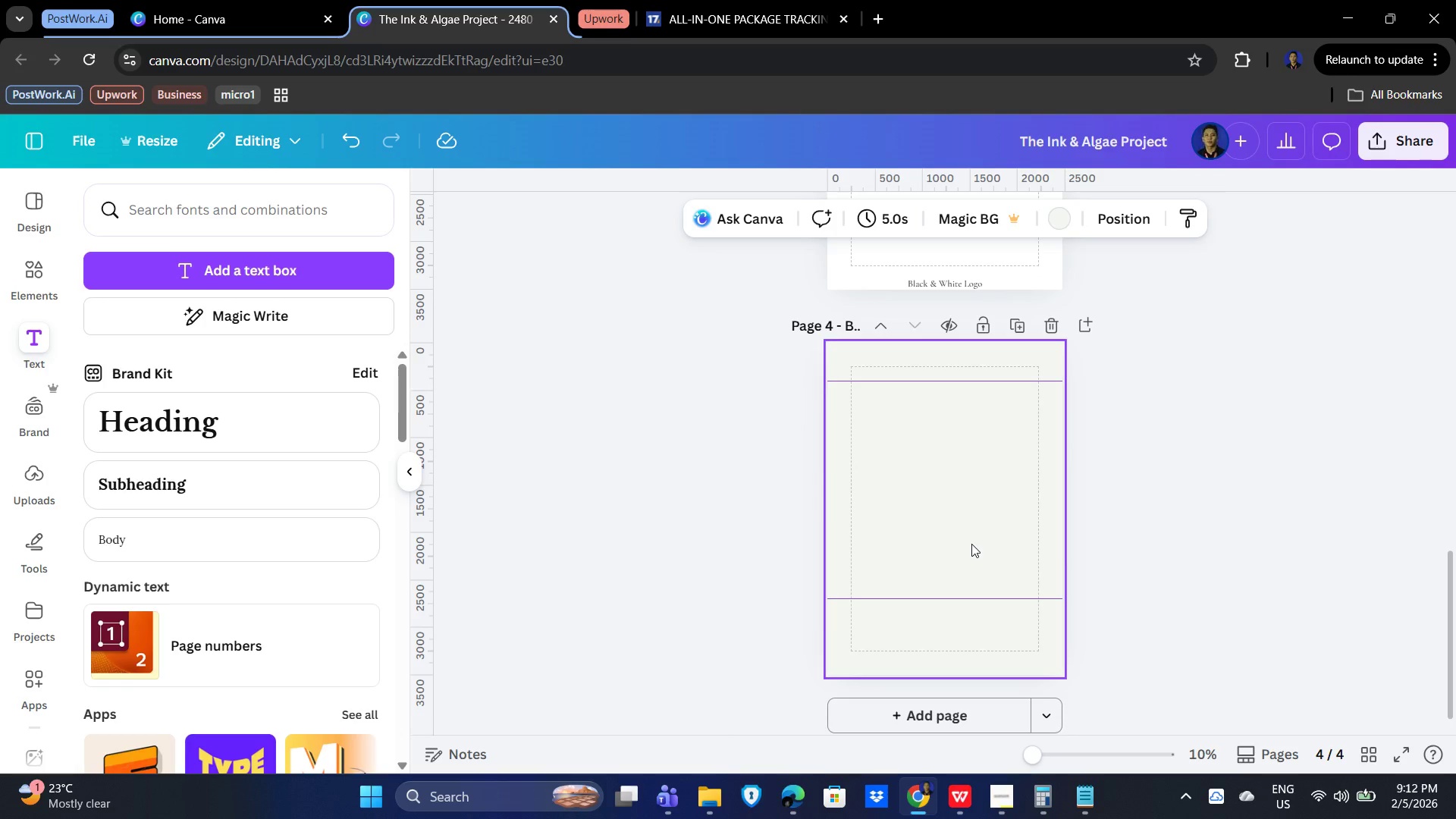 
wait(5.17)
 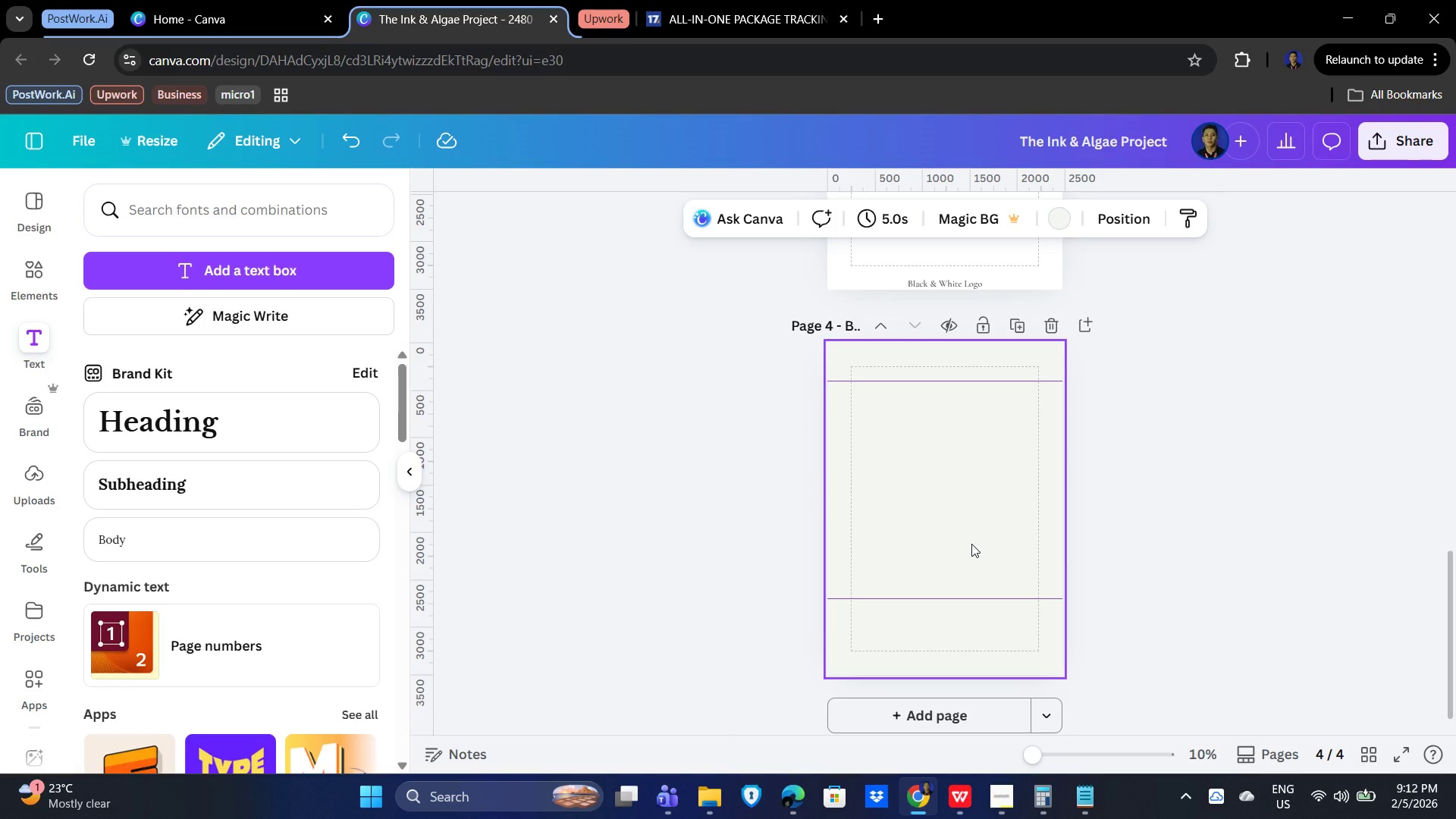 
left_click([842, 479])
 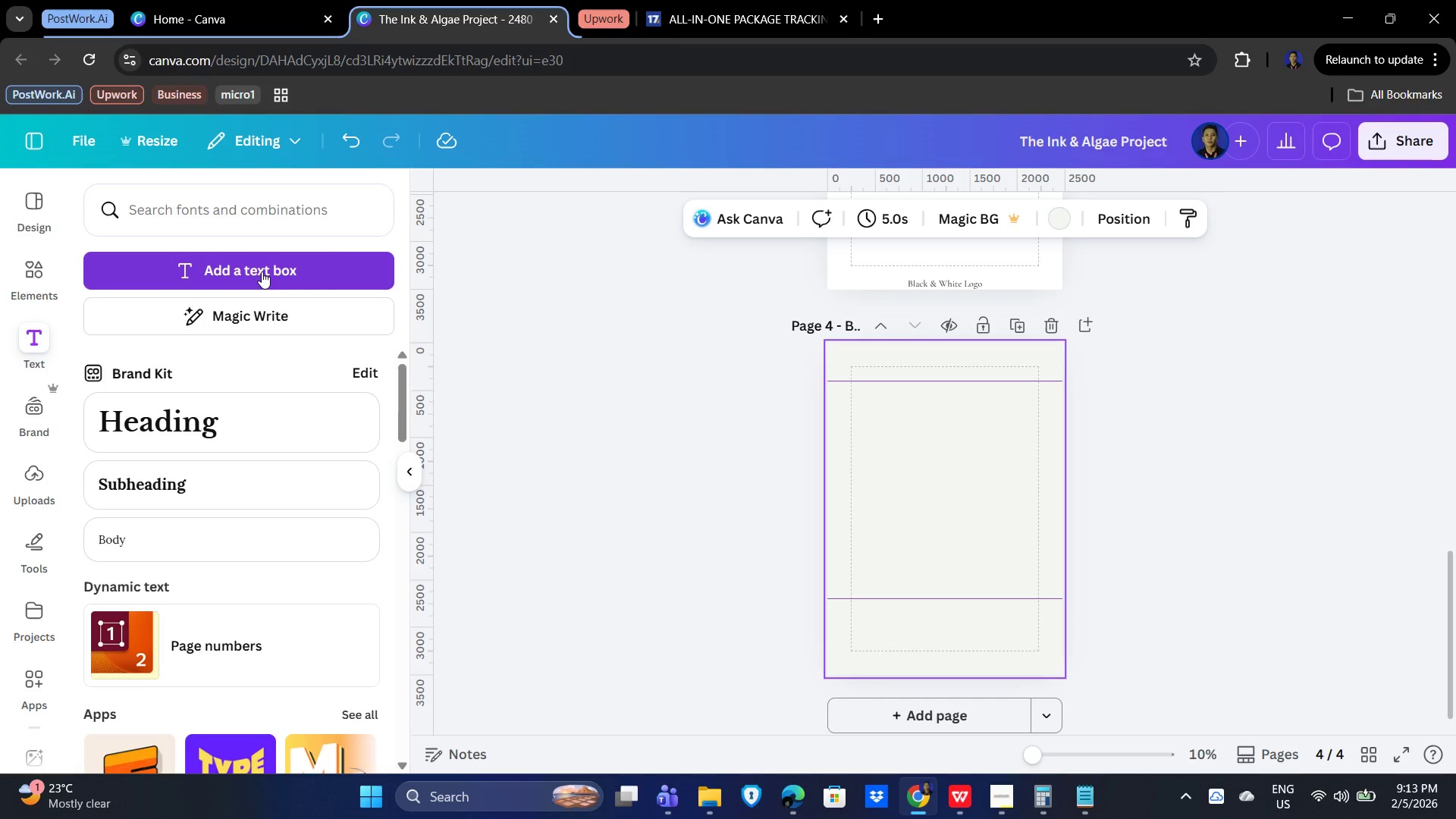 
left_click([262, 271])
 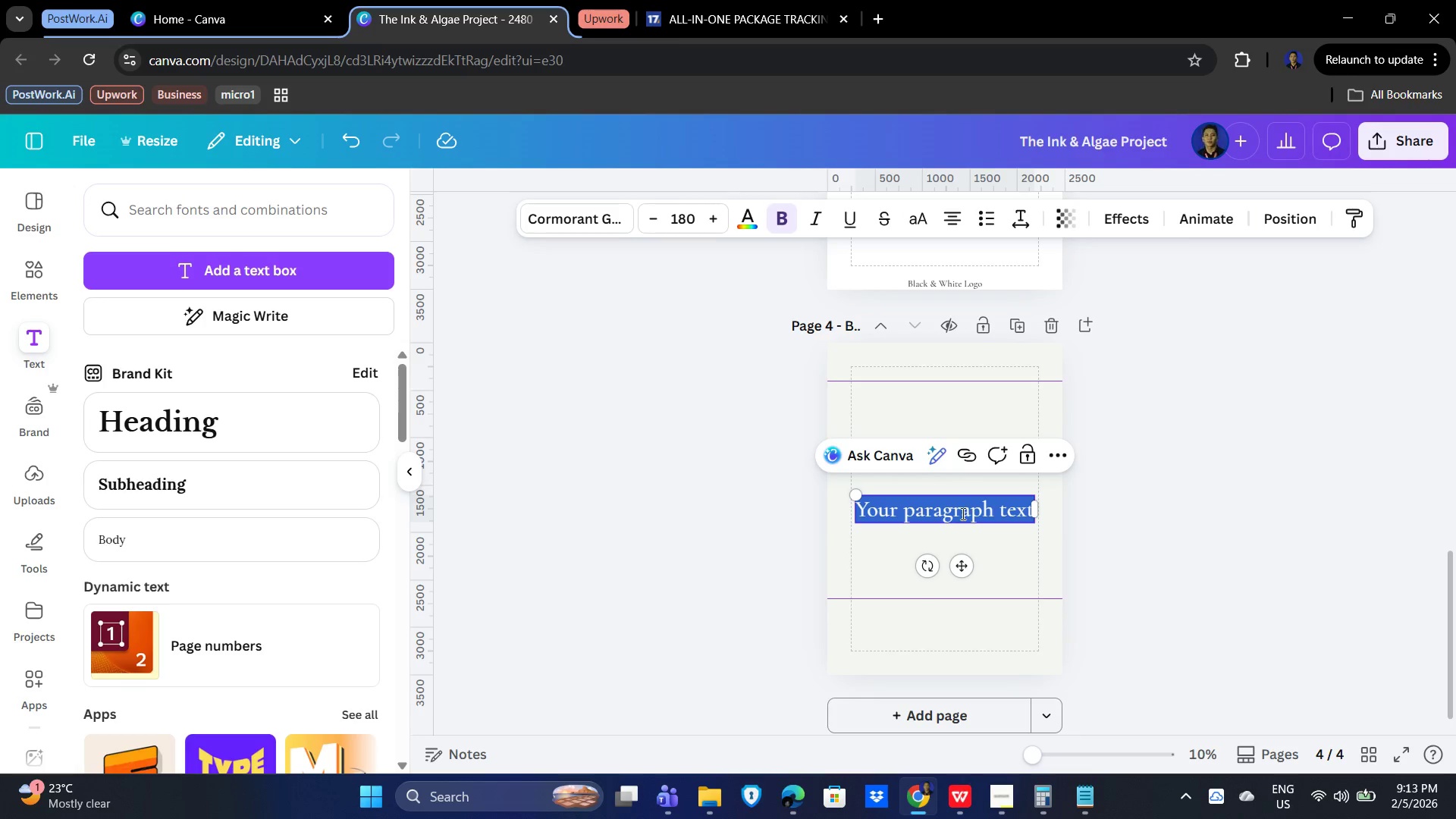 
scroll: coordinate [1053, 495], scroll_direction: up, amount: 3.0
 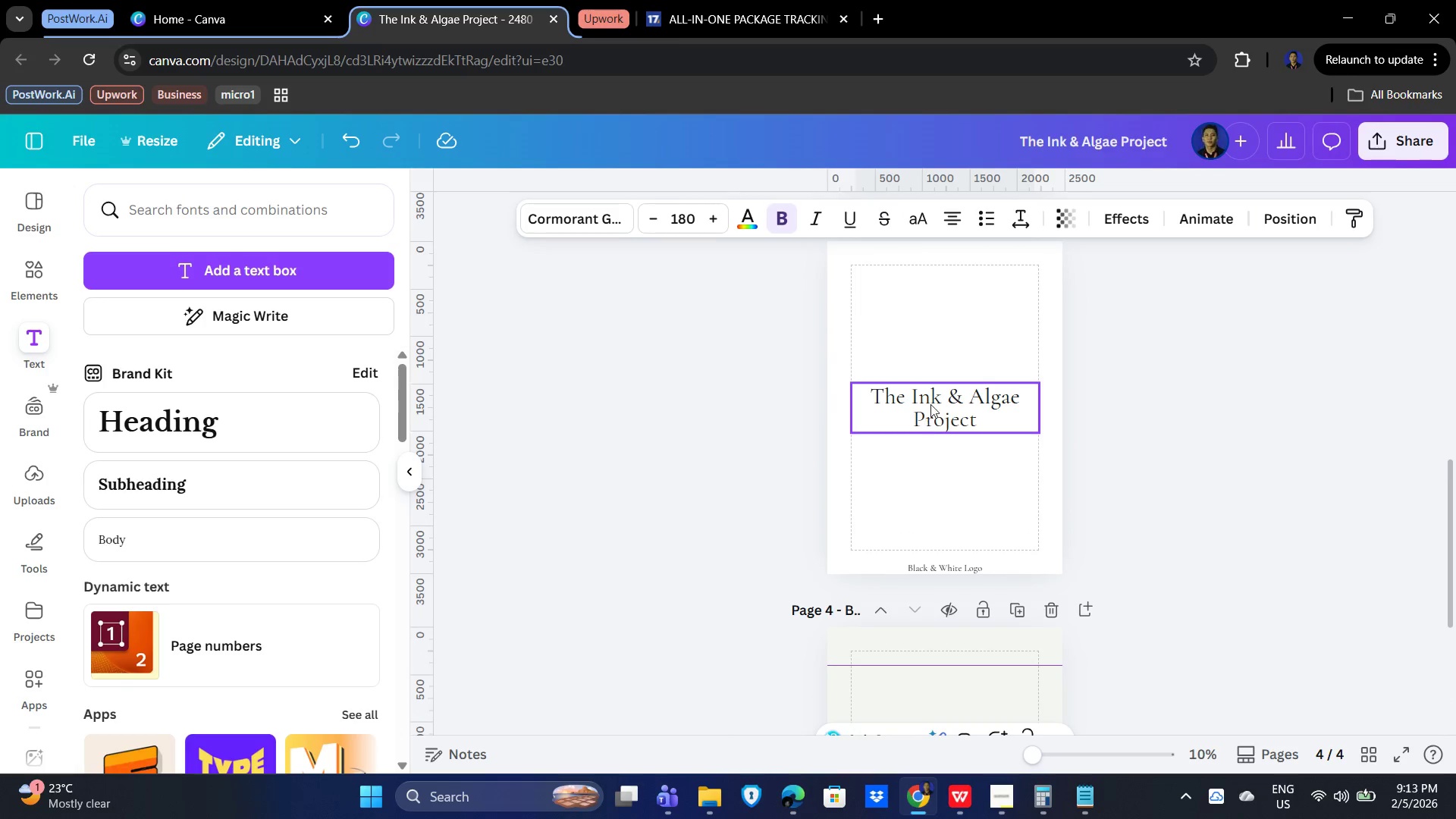 
left_click([930, 403])
 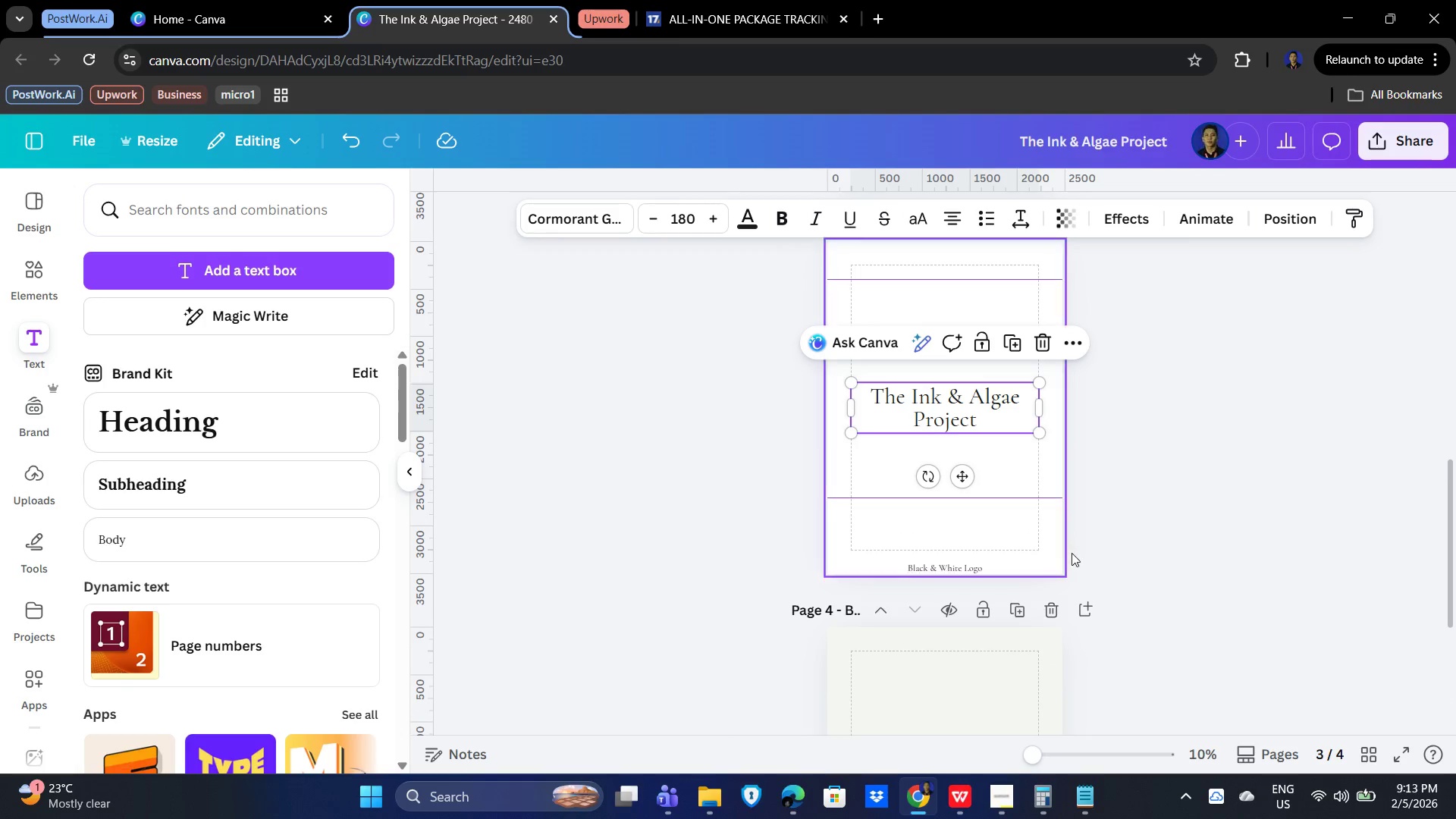 
scroll: coordinate [1114, 560], scroll_direction: down, amount: 4.0
 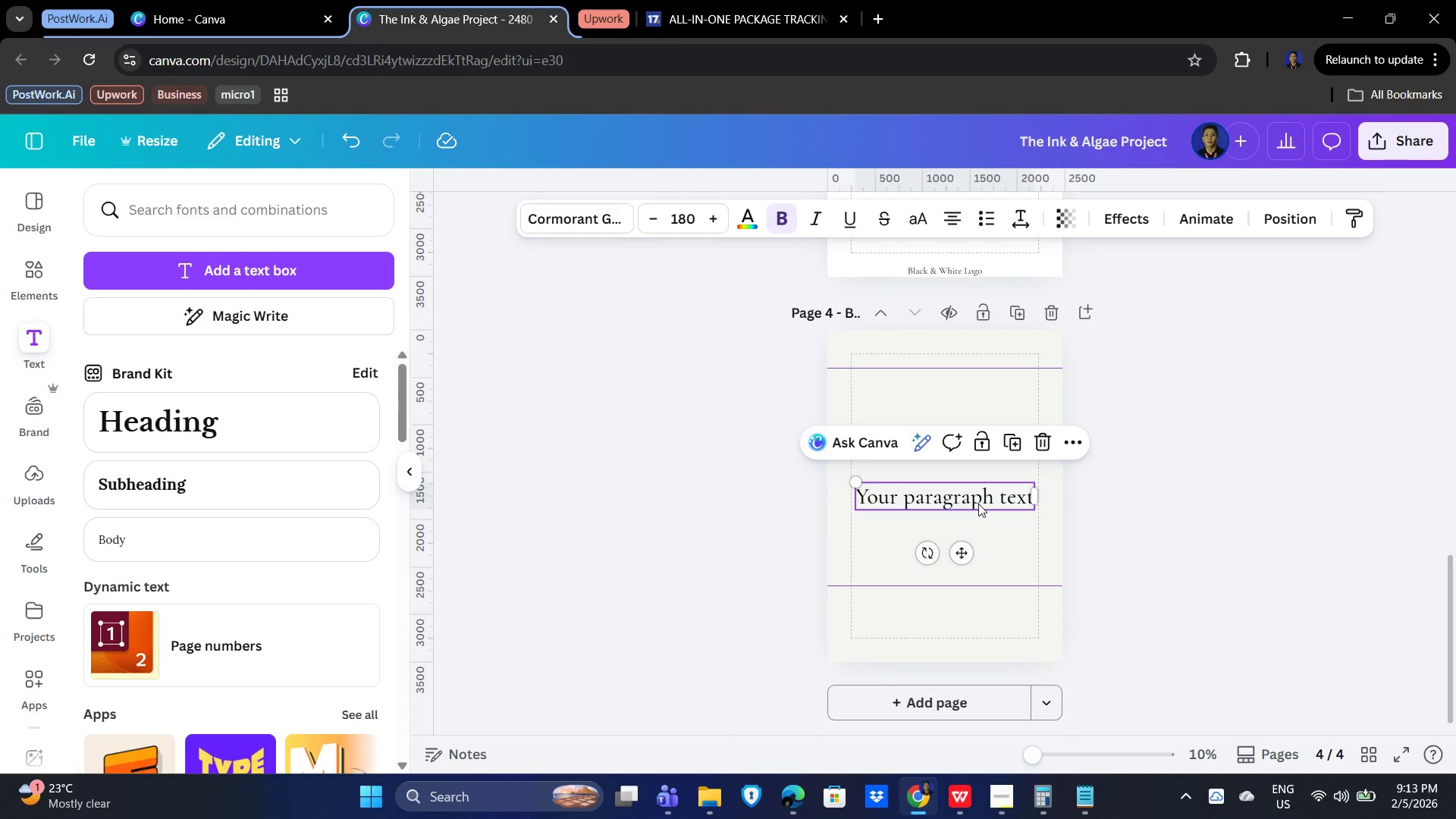 
left_click([978, 504])
 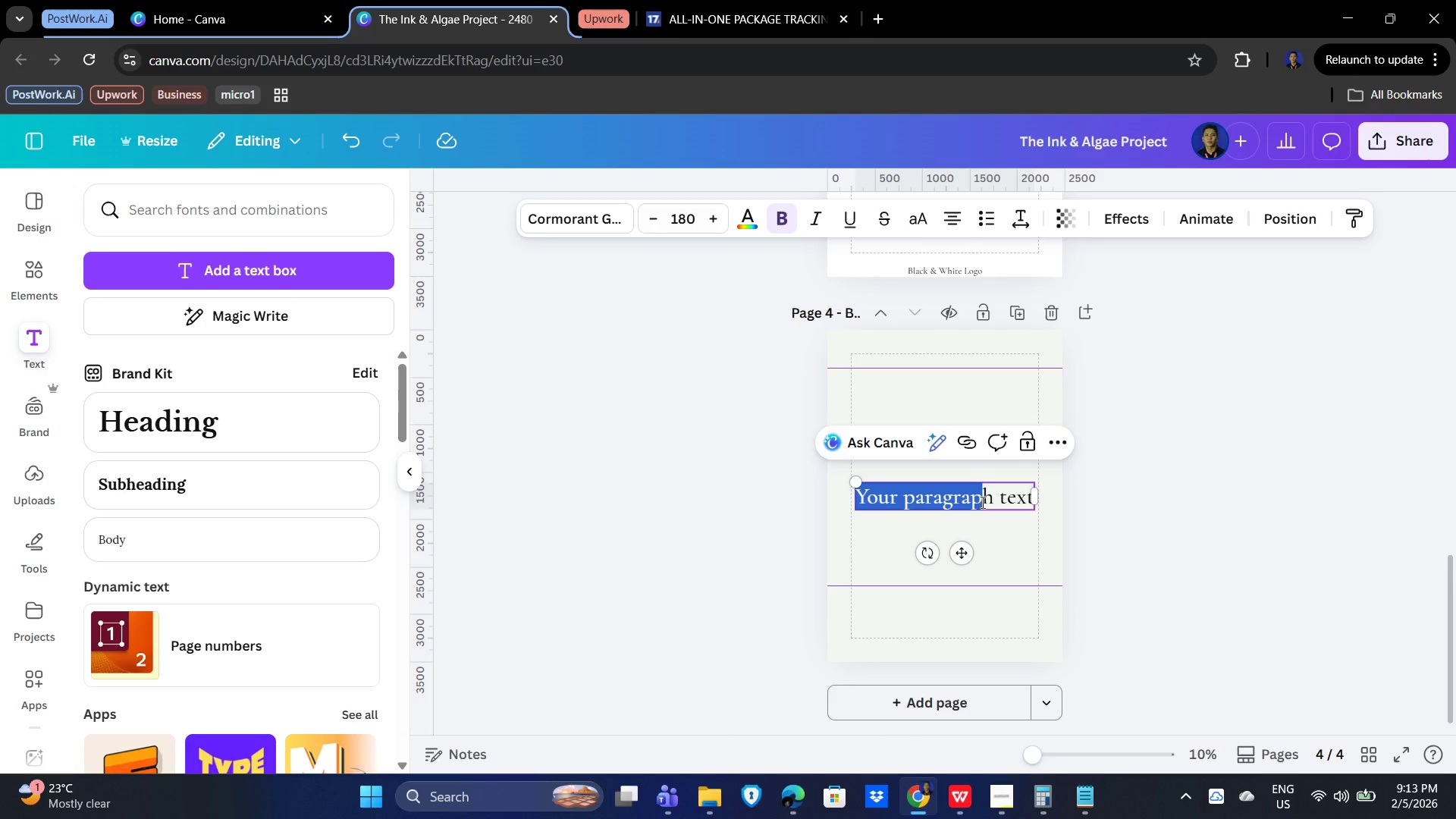 
type(The)
key(Backspace)
key(Backspace)
key(Backspace)
key(Backspace)
type([Delete][Delete][Delete][Delete][Delete][Delete][Delete]The Ink & Algae Project)
 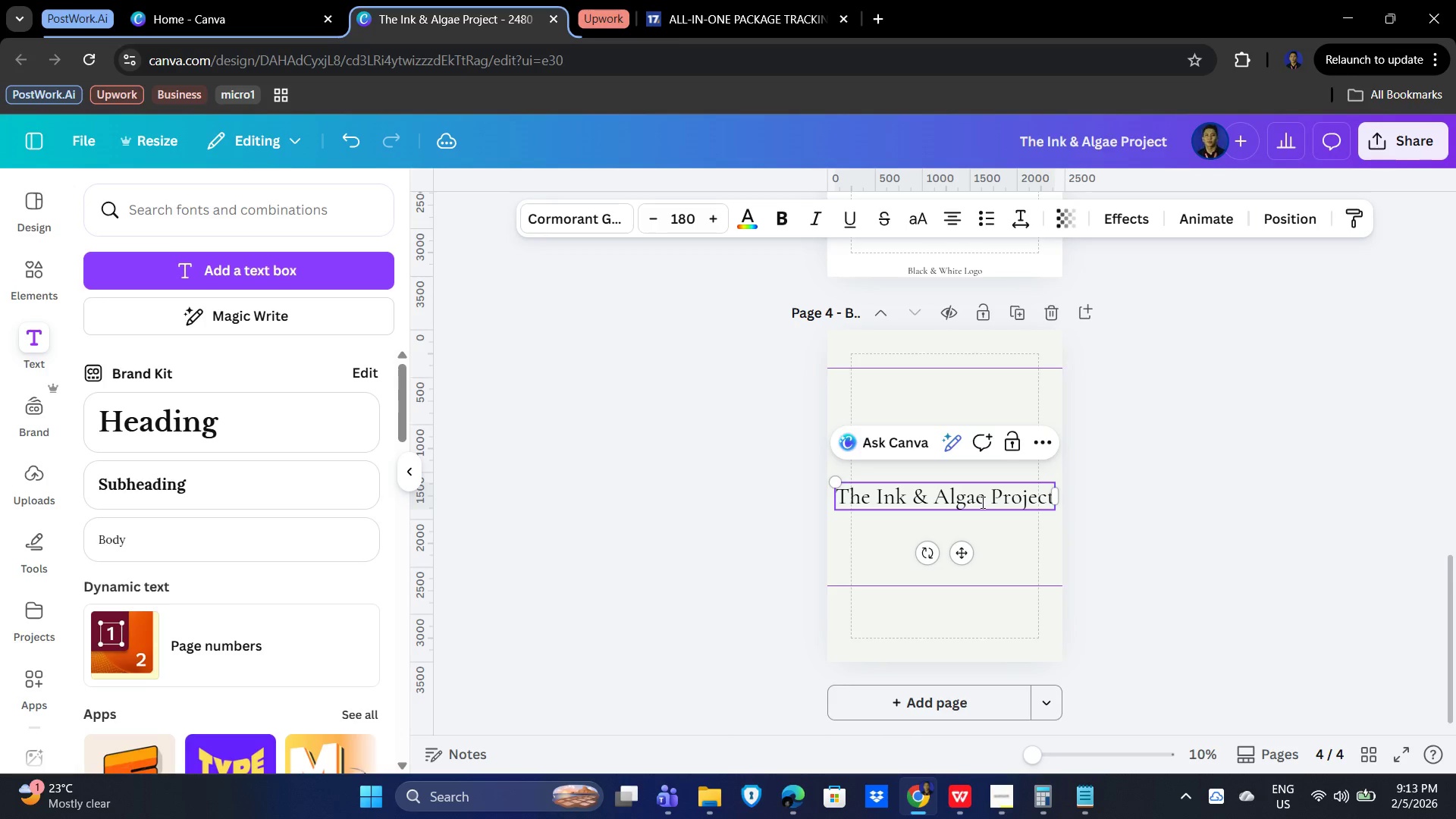 
left_click([1033, 541])
 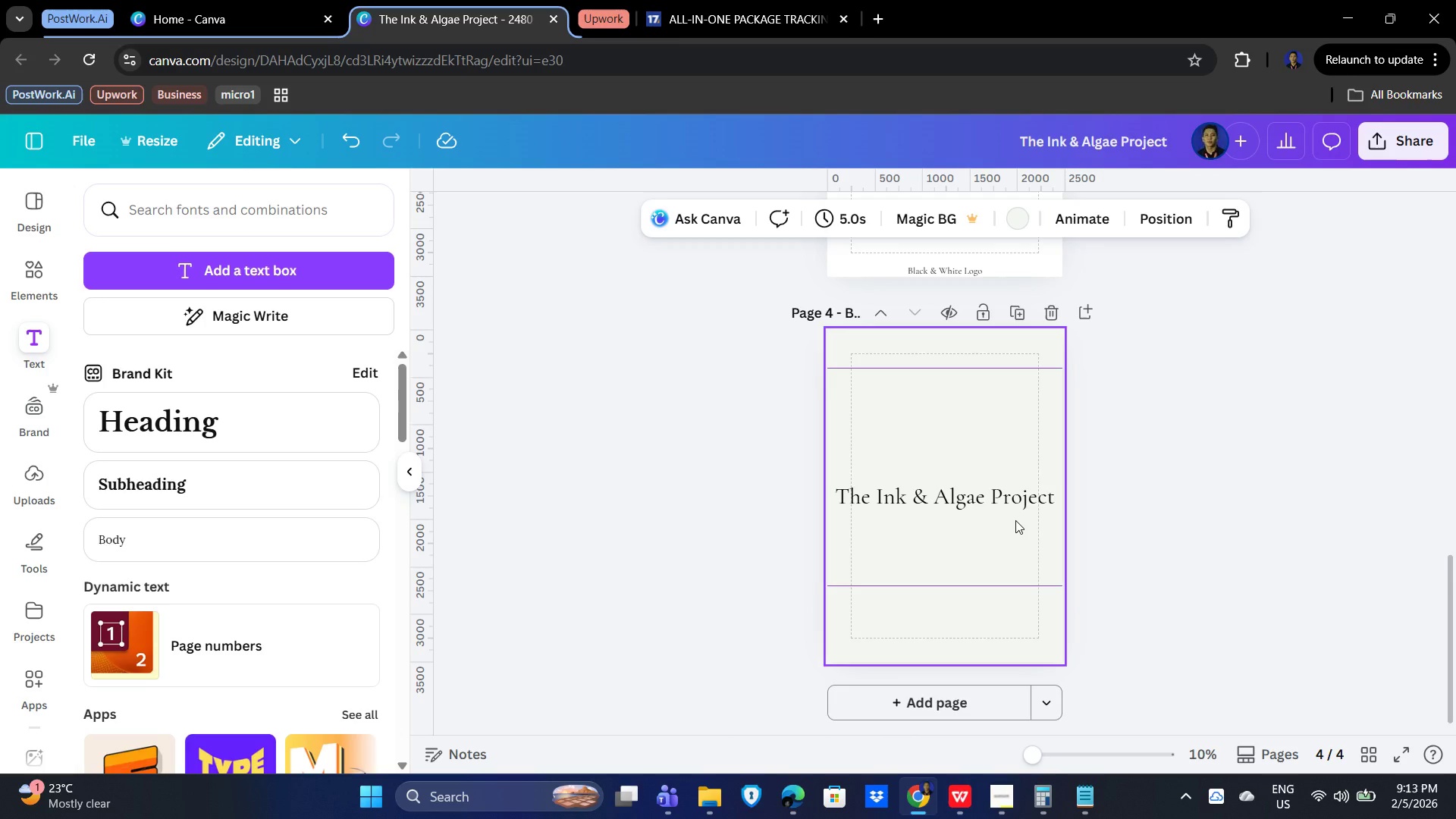 
left_click([949, 497])
 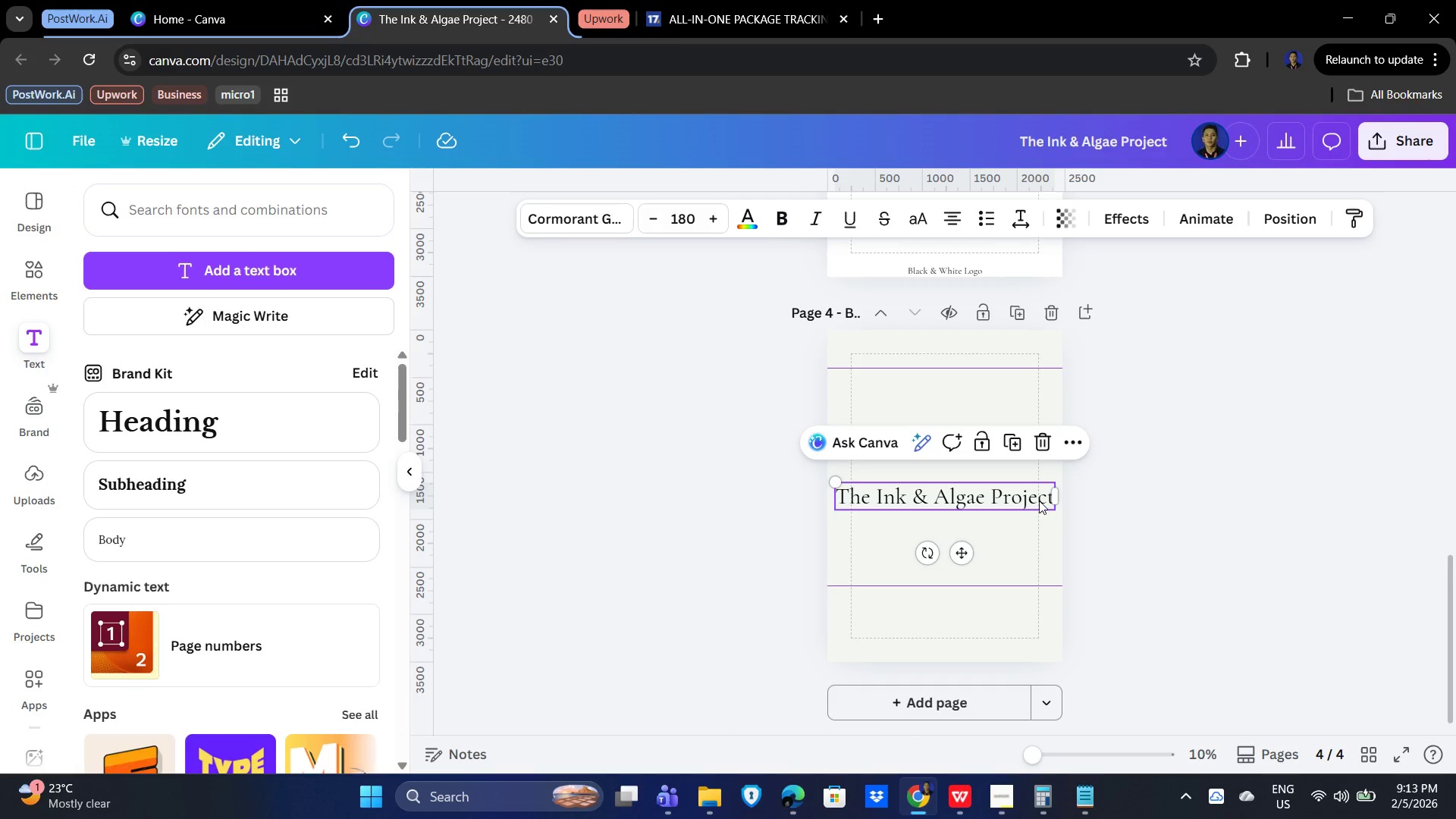 
left_click([1039, 500])
 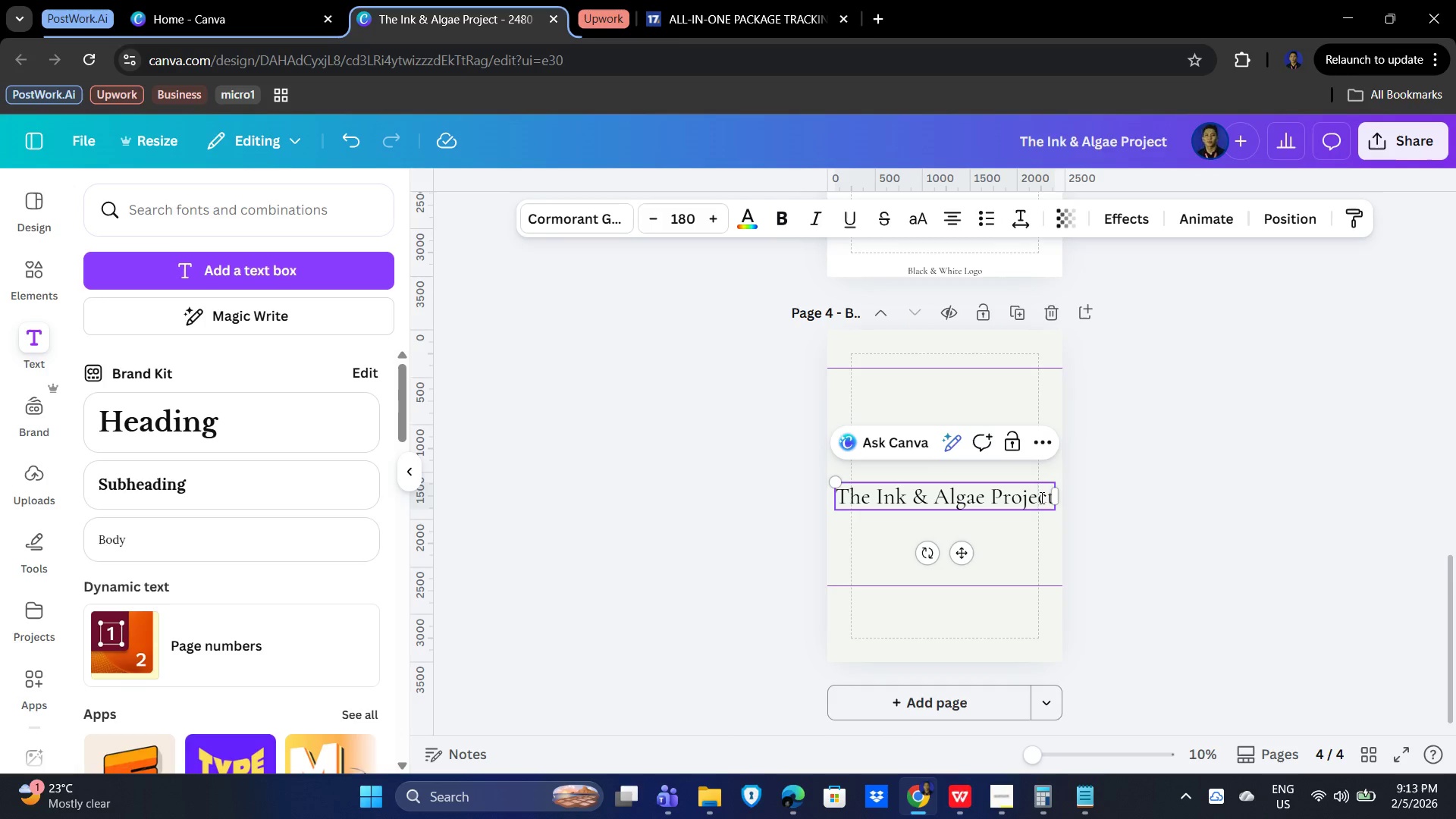 
left_click([1040, 496])
 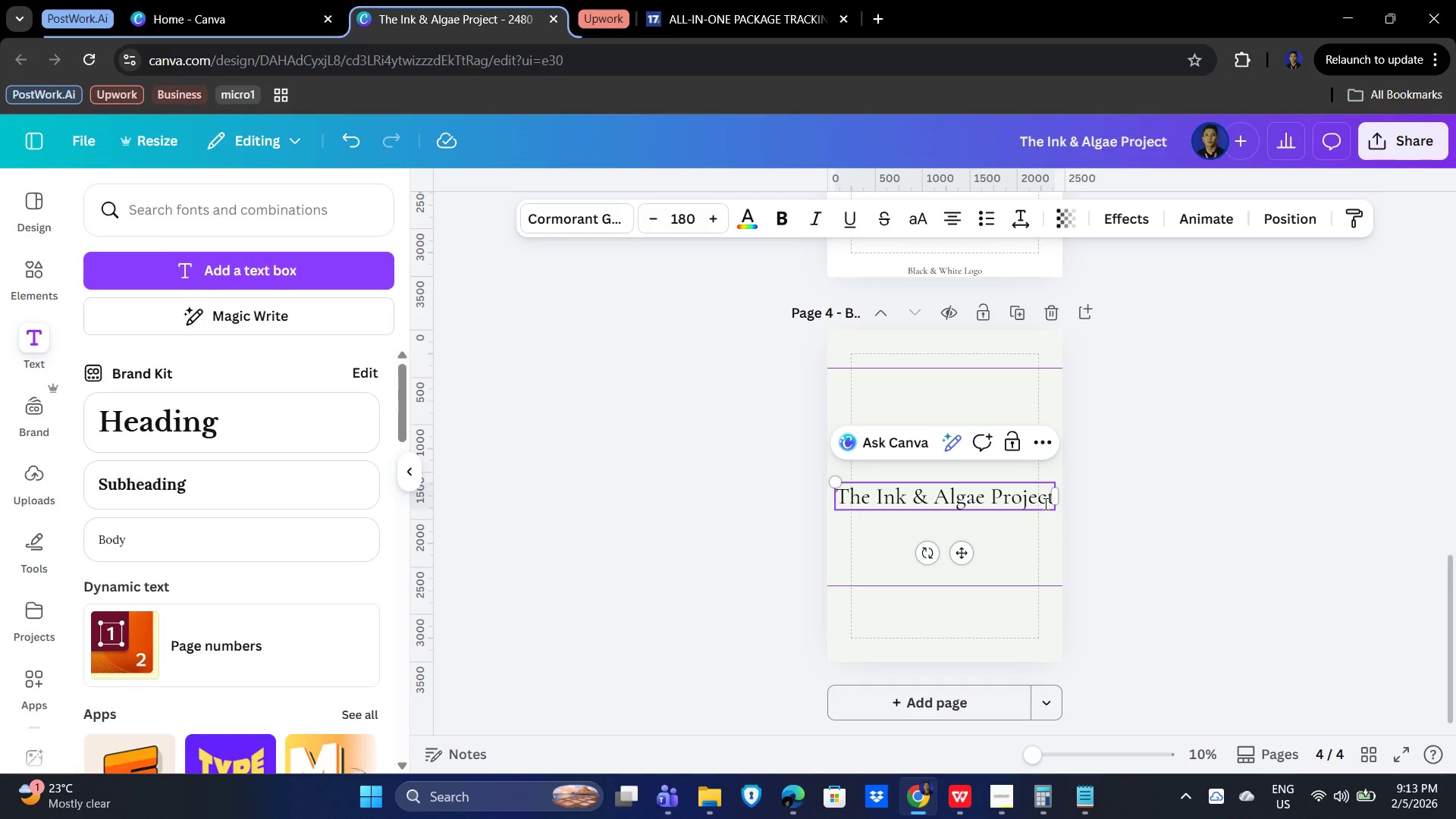 
key(ArrowRight)
 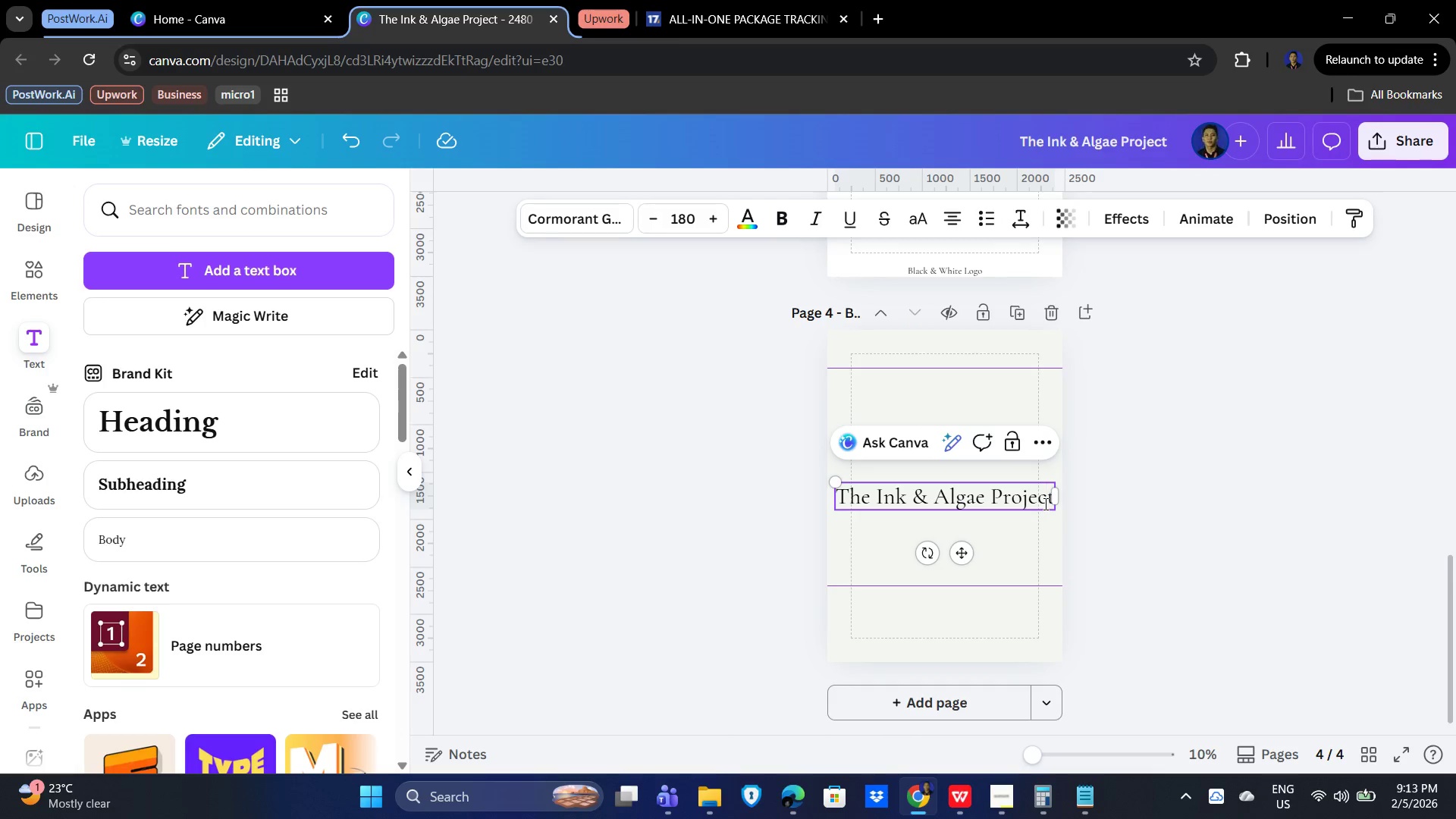 
key(ArrowRight)
 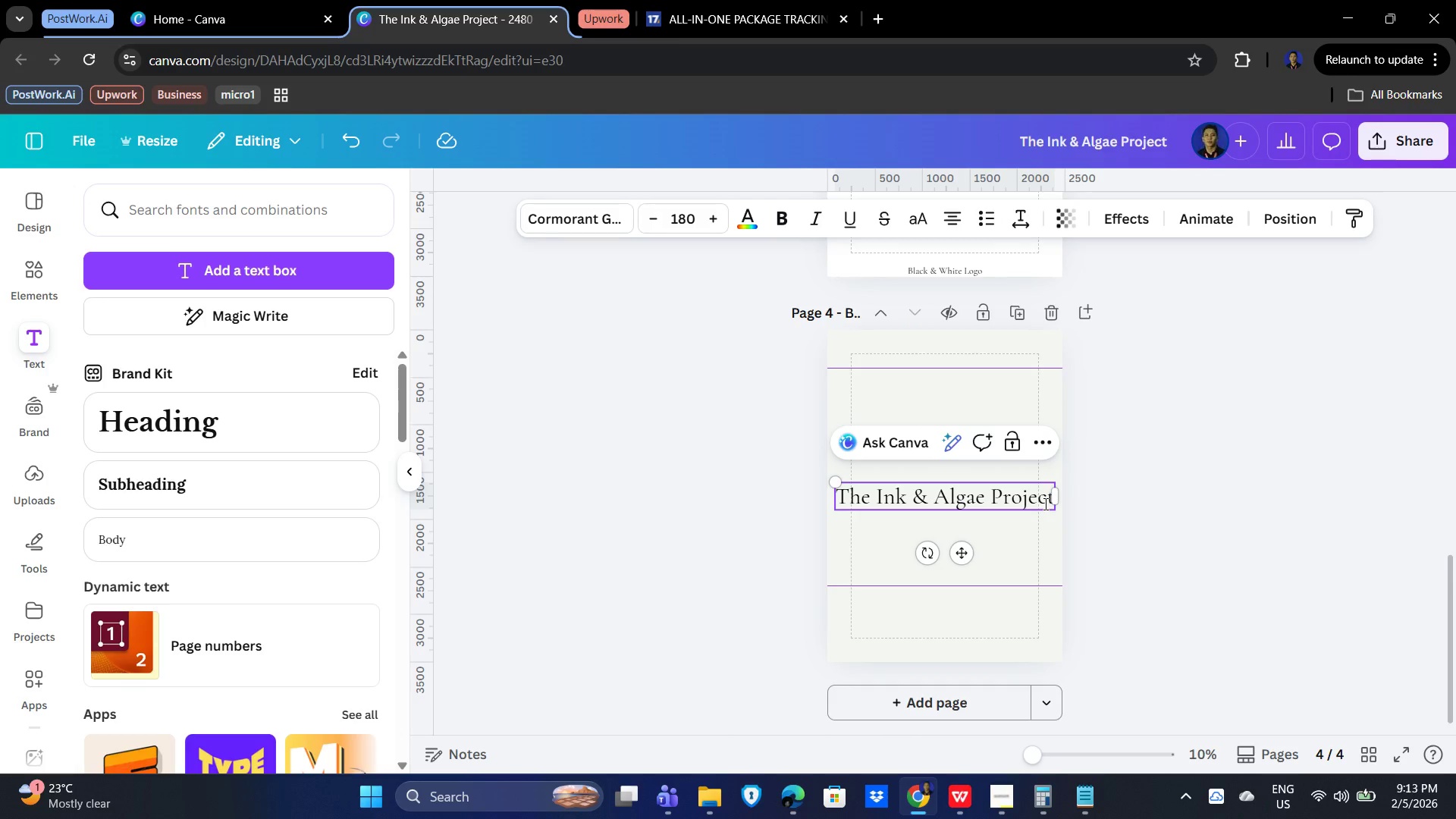 
key(ArrowRight)
 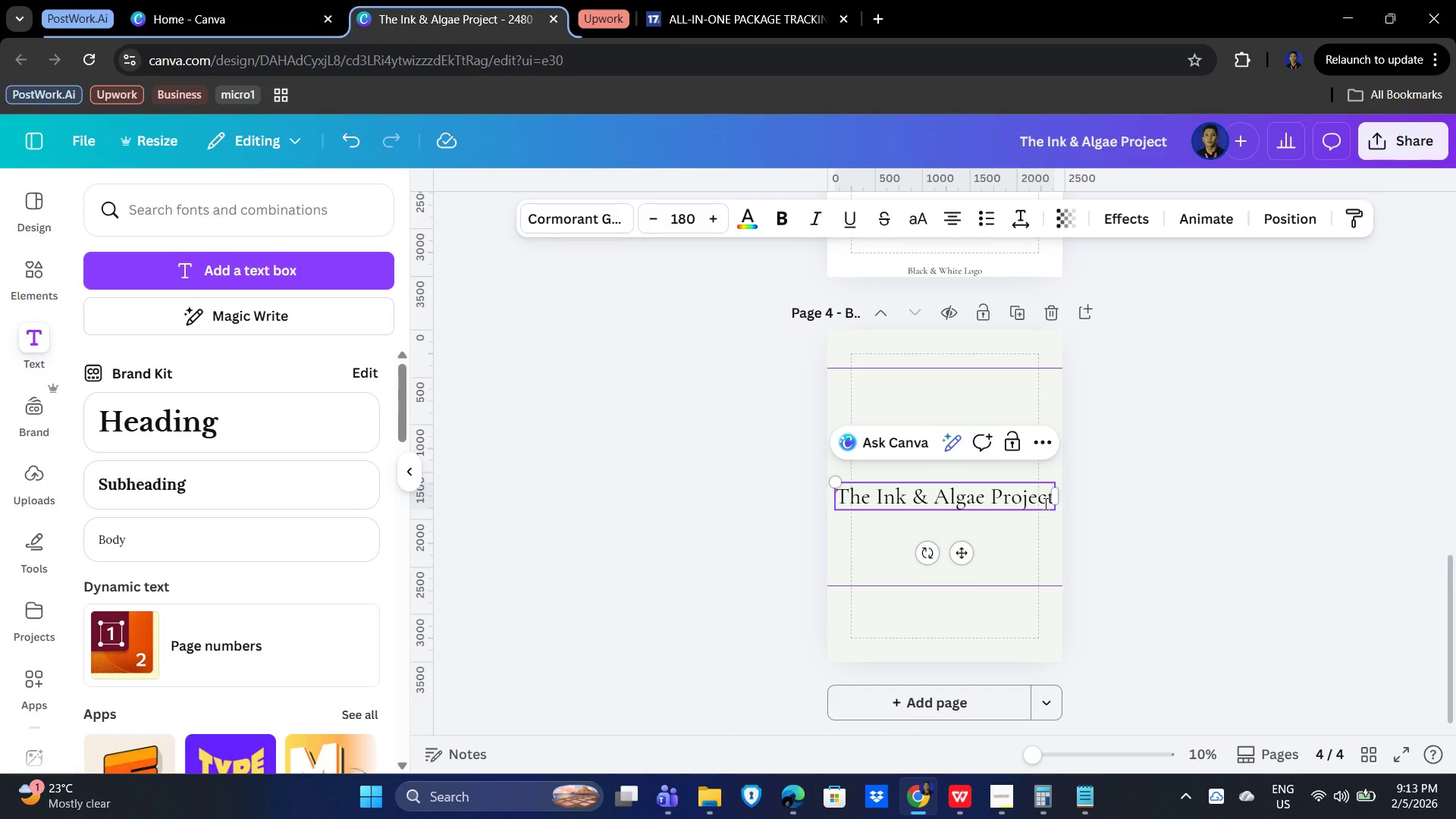 
key(Enter)
 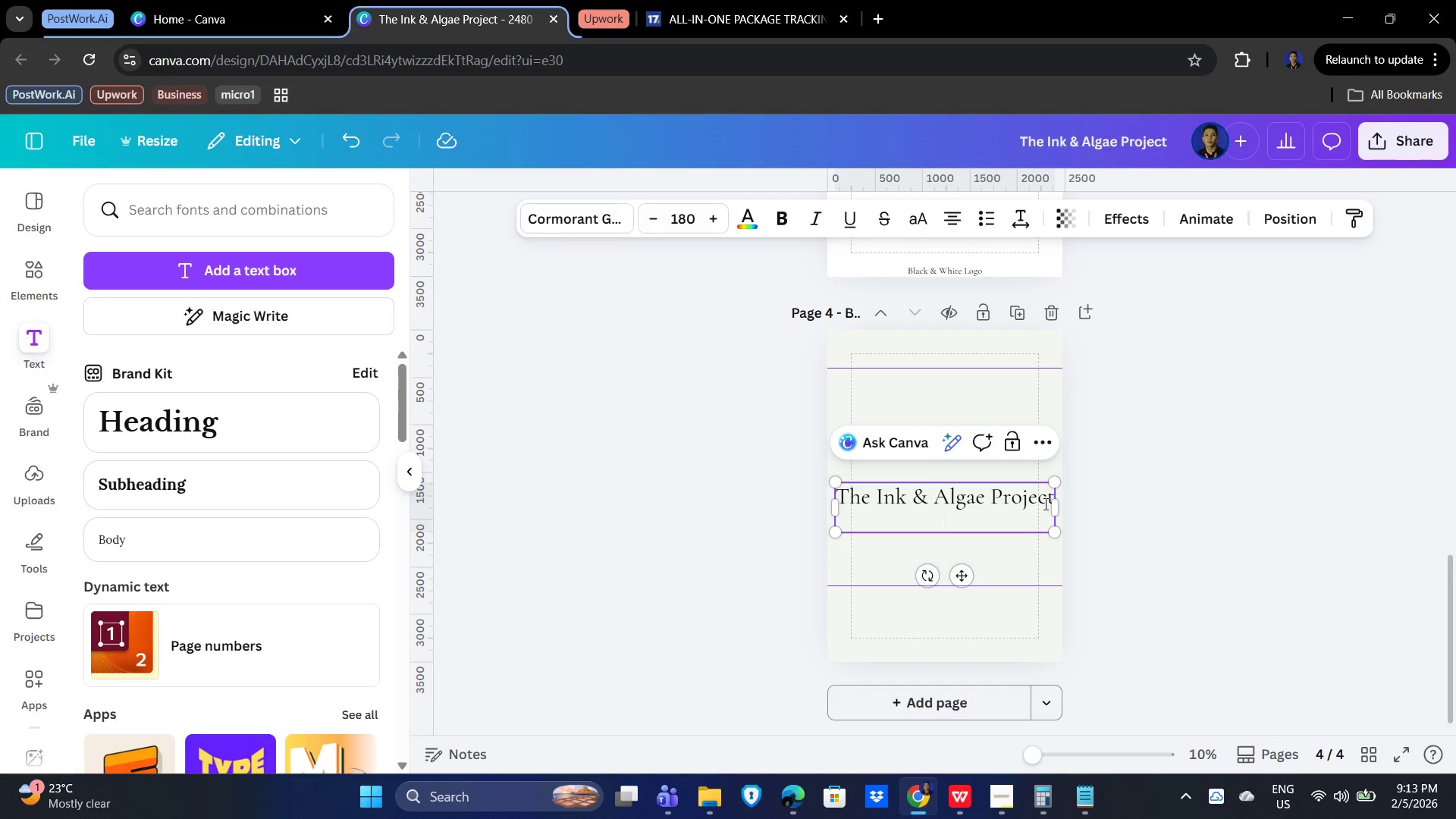 
type(Wordmark Identity Sheet)
 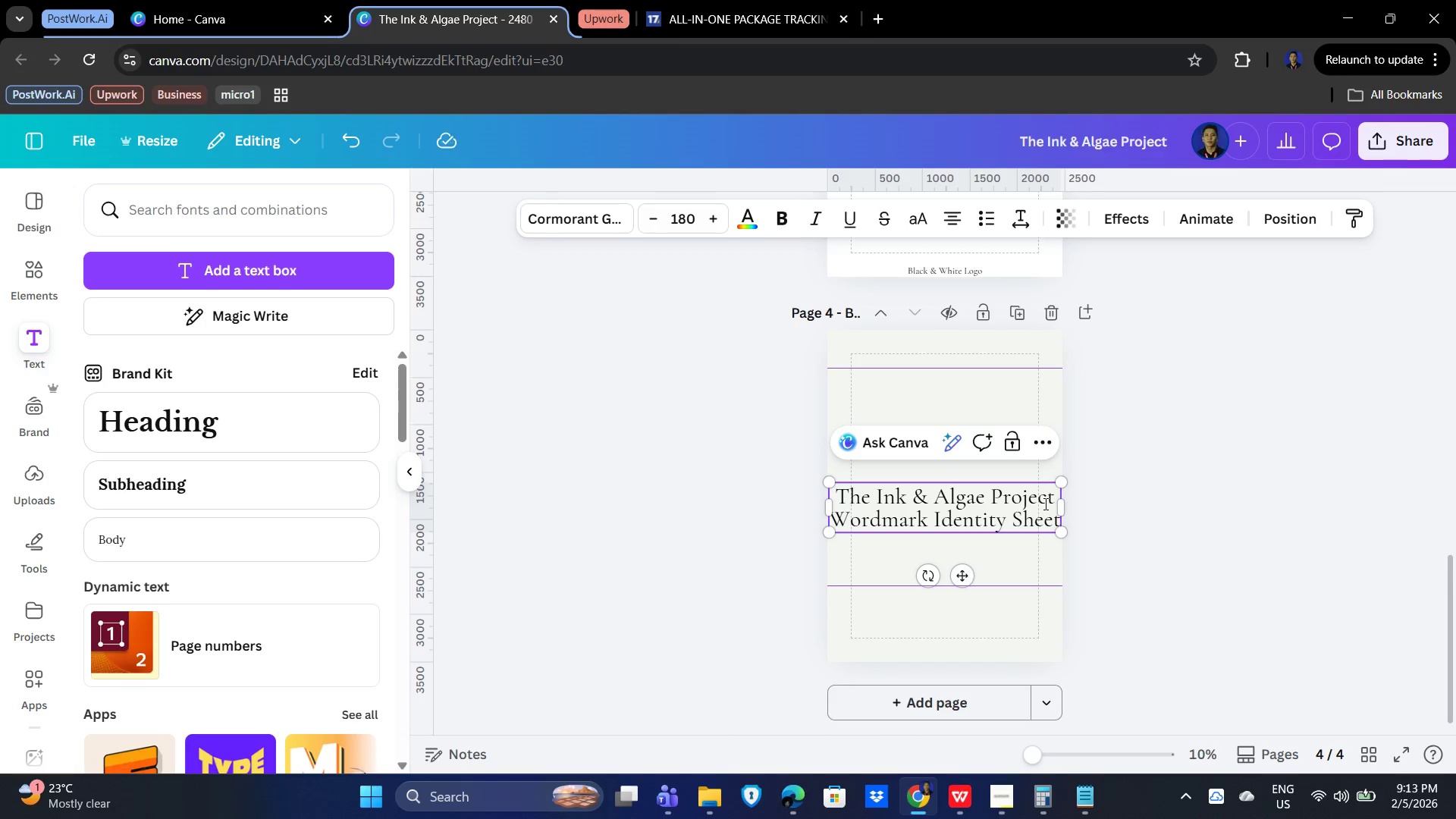 
left_click([1036, 569])
 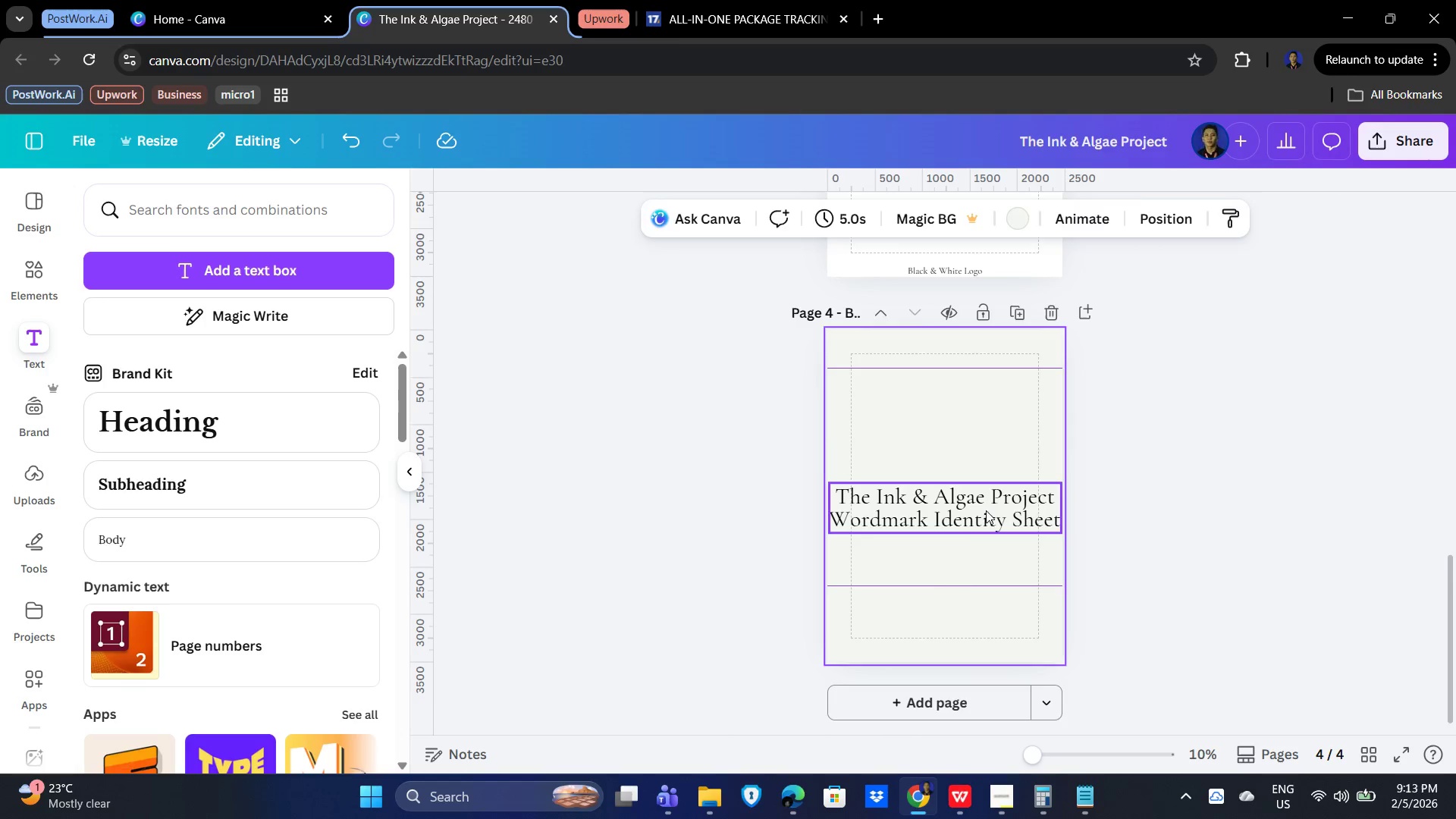 
left_click([975, 507])
 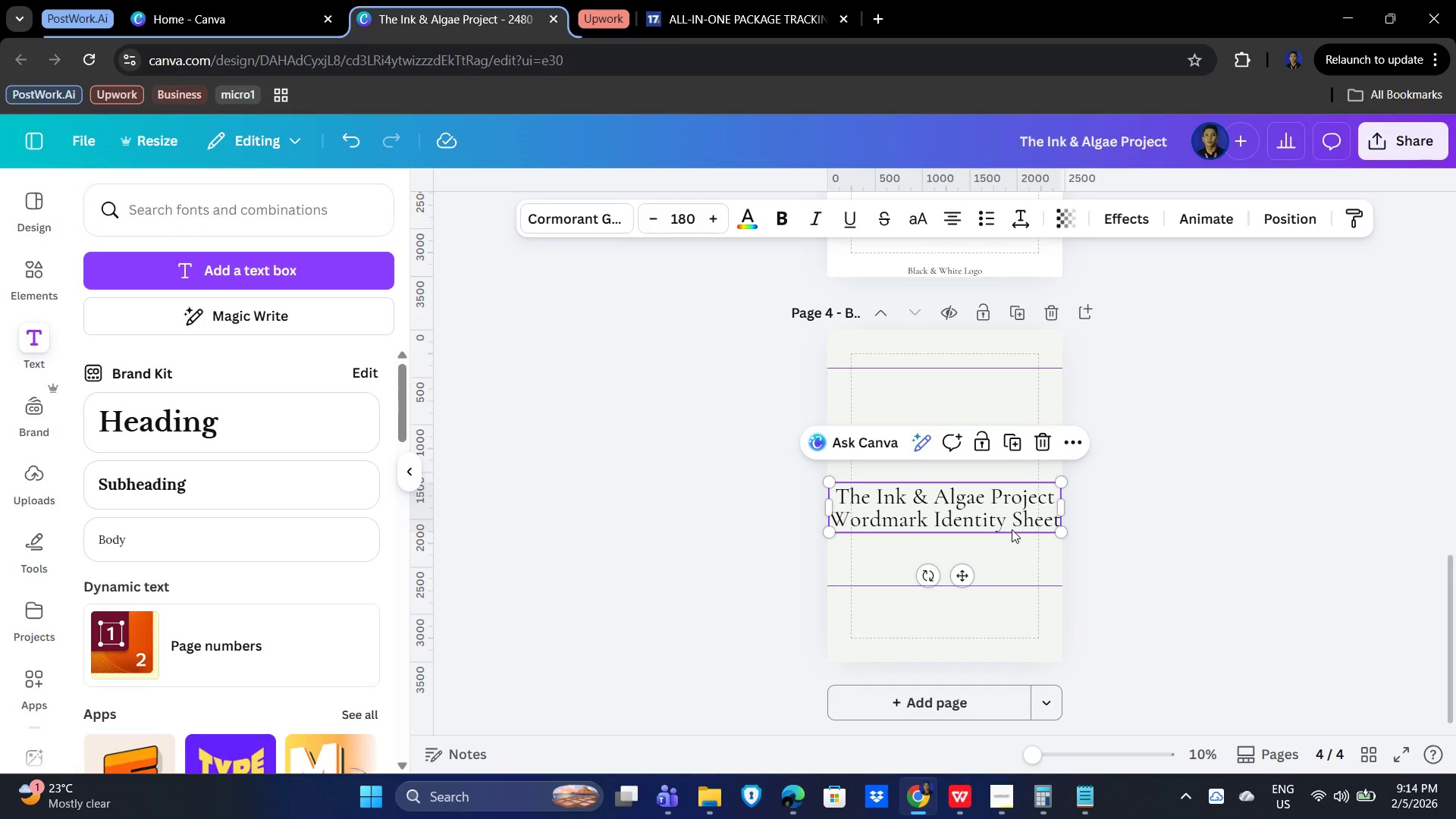 
wait(7.75)
 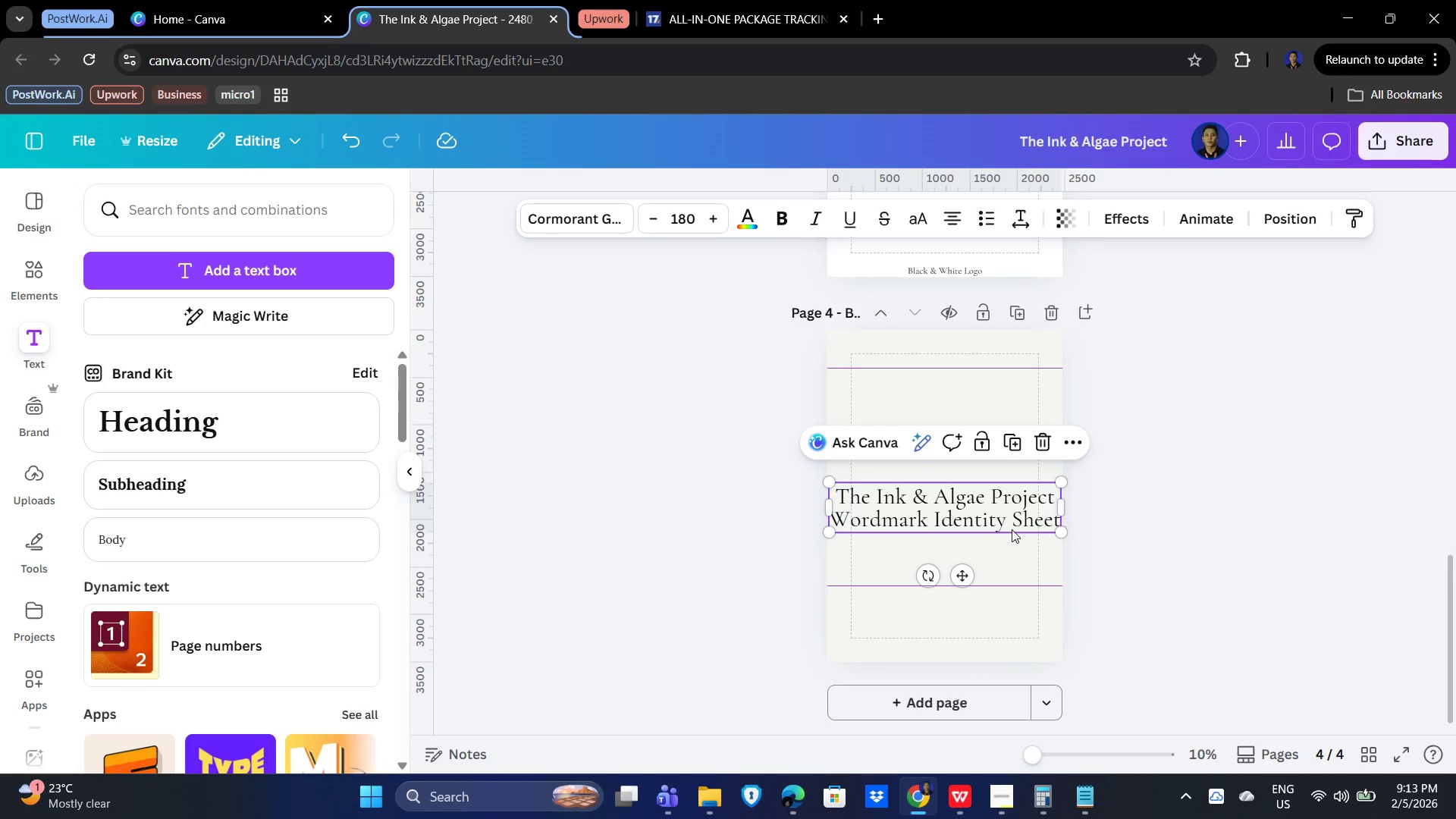 
double_click([1034, 505])
 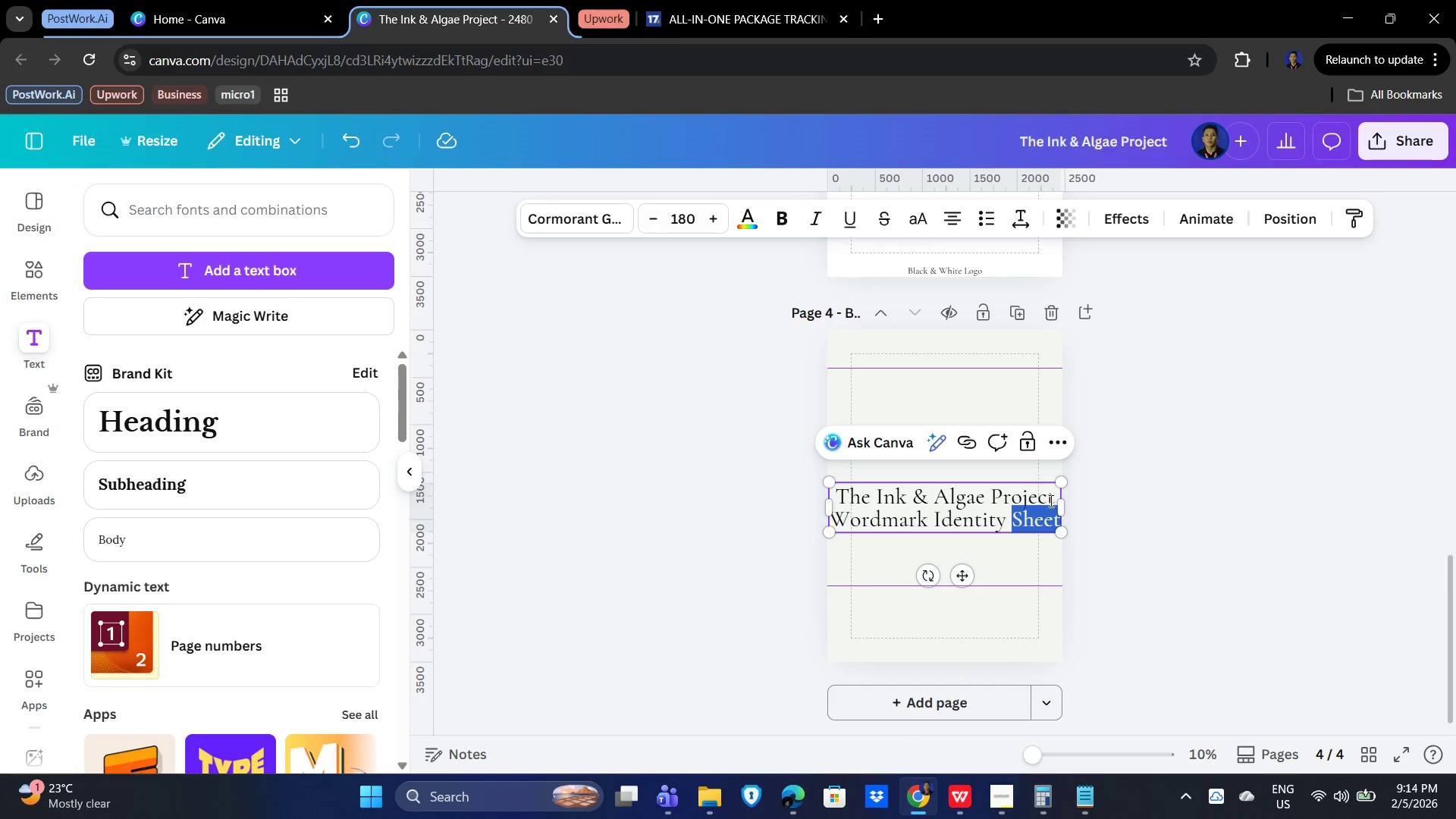 
left_click([1053, 497])
 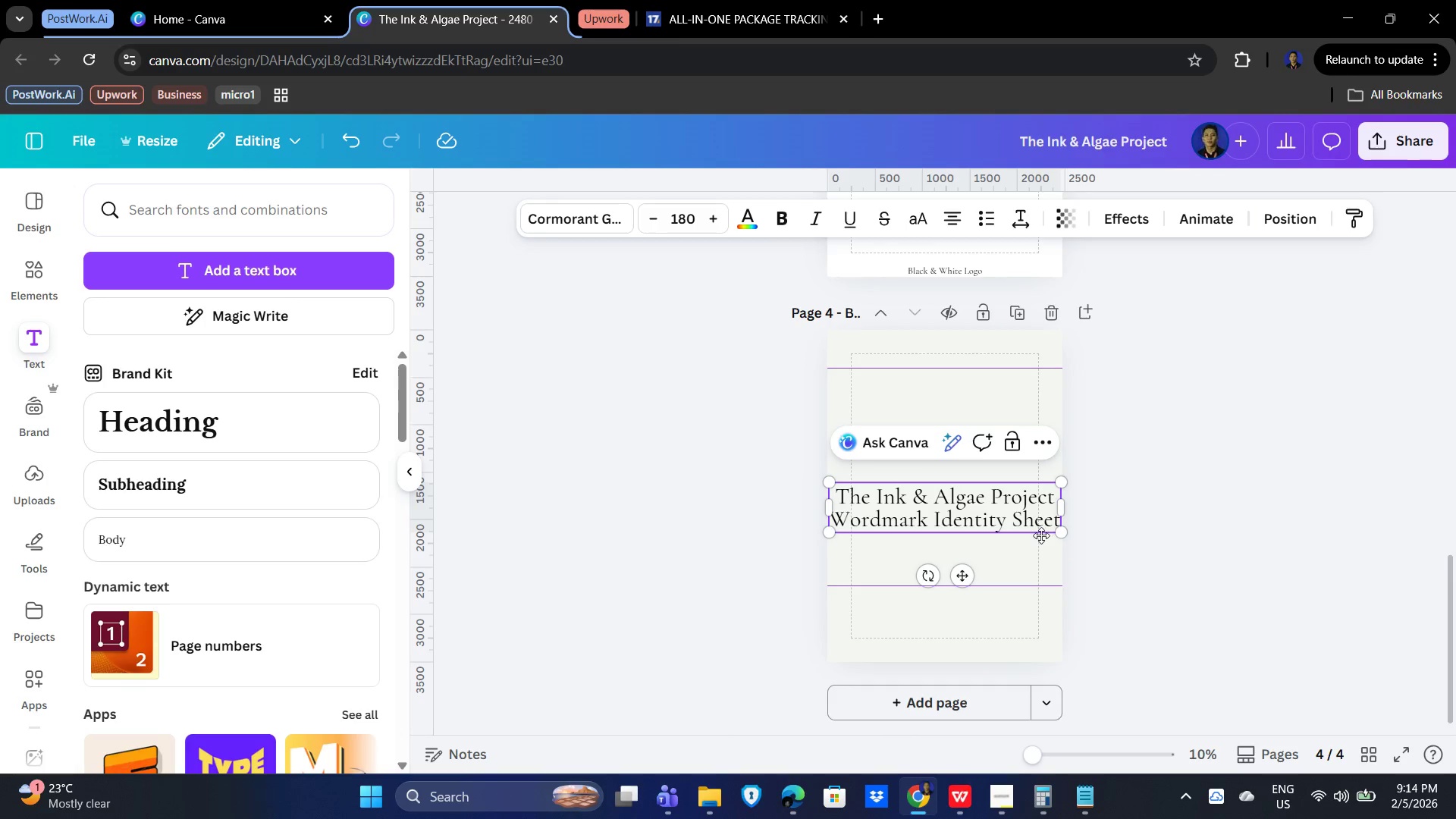 
key(Enter)
 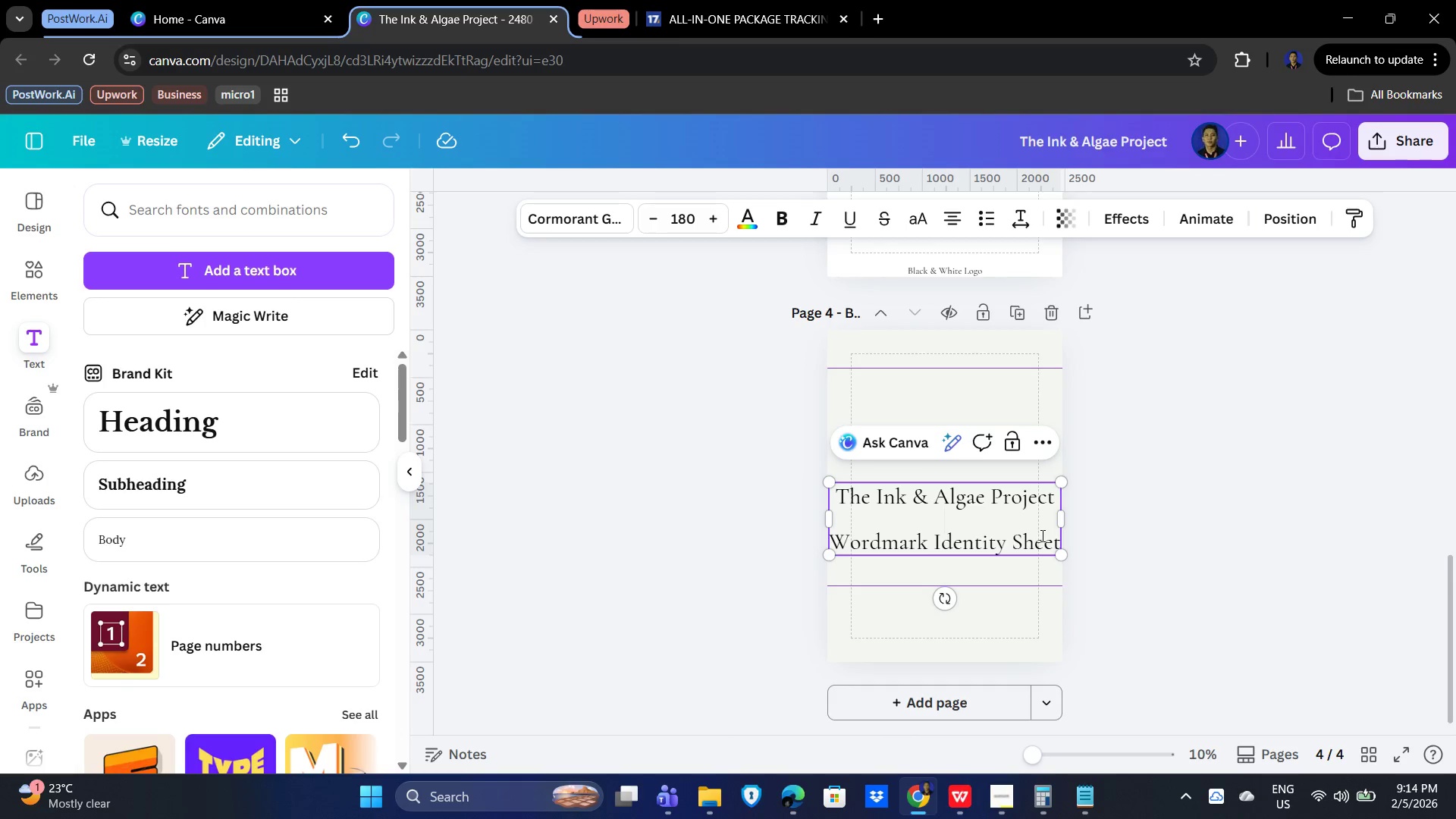 
key(Backspace)
 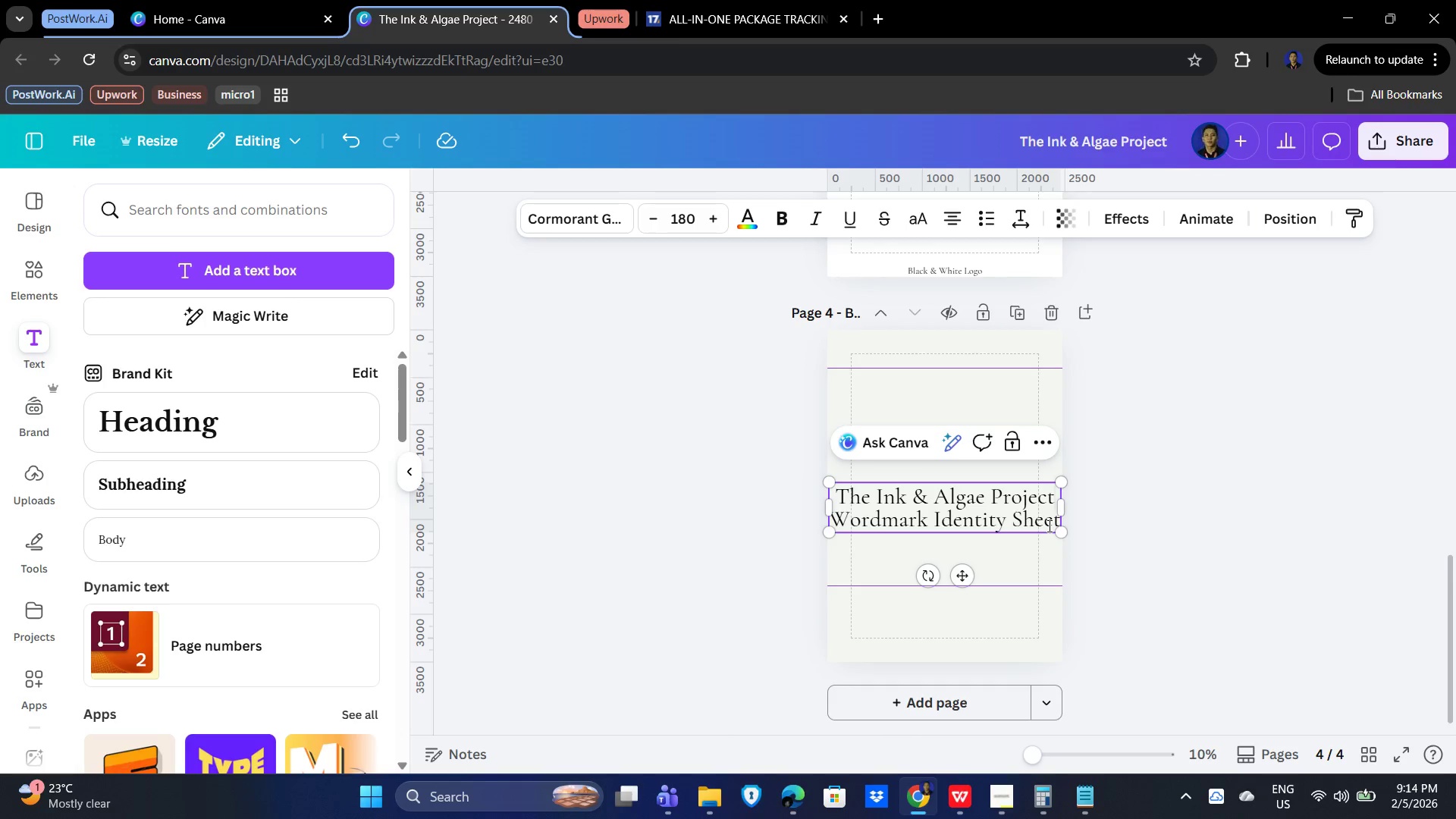 
key(Delete)
 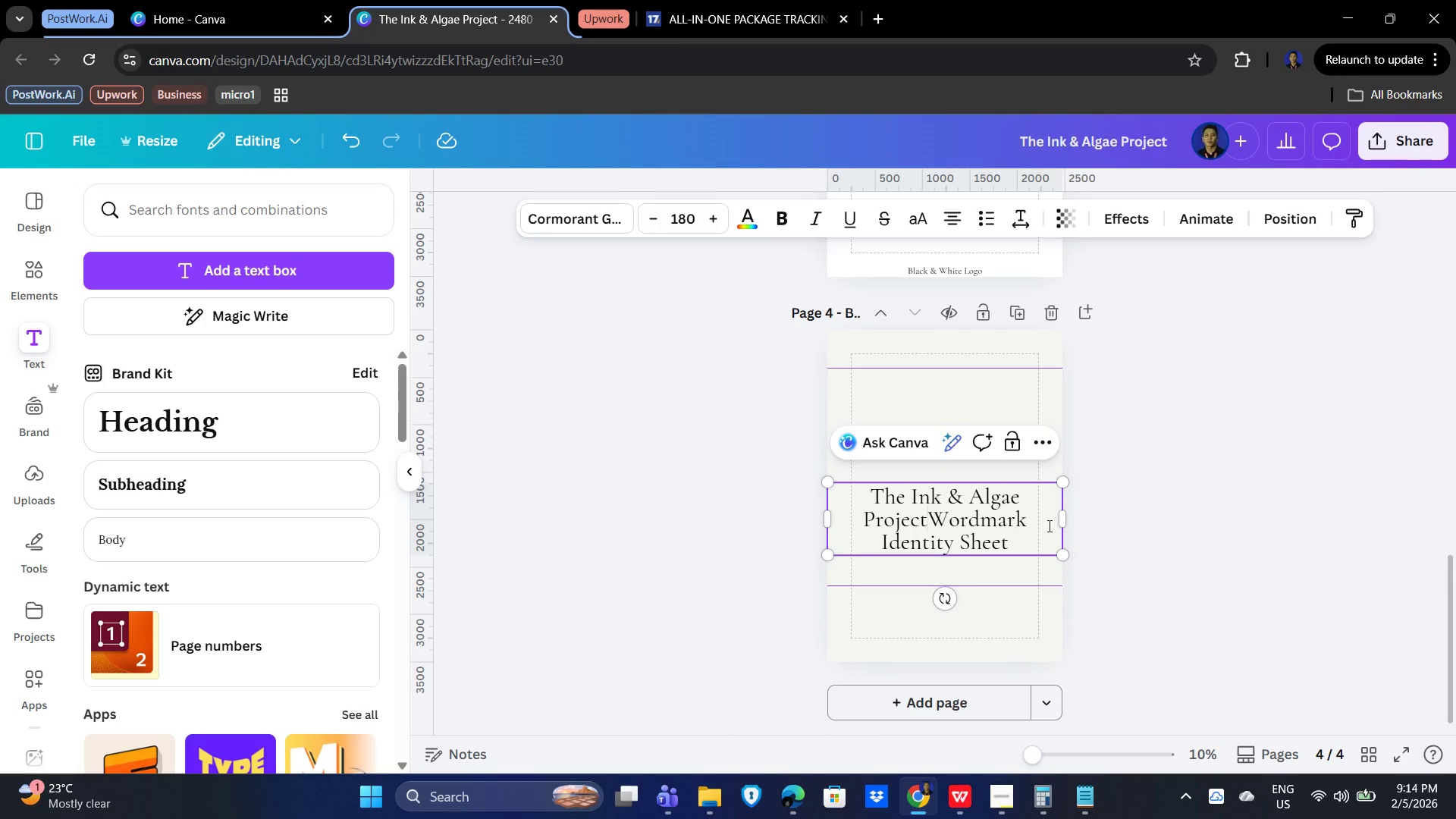 
key(Enter)
 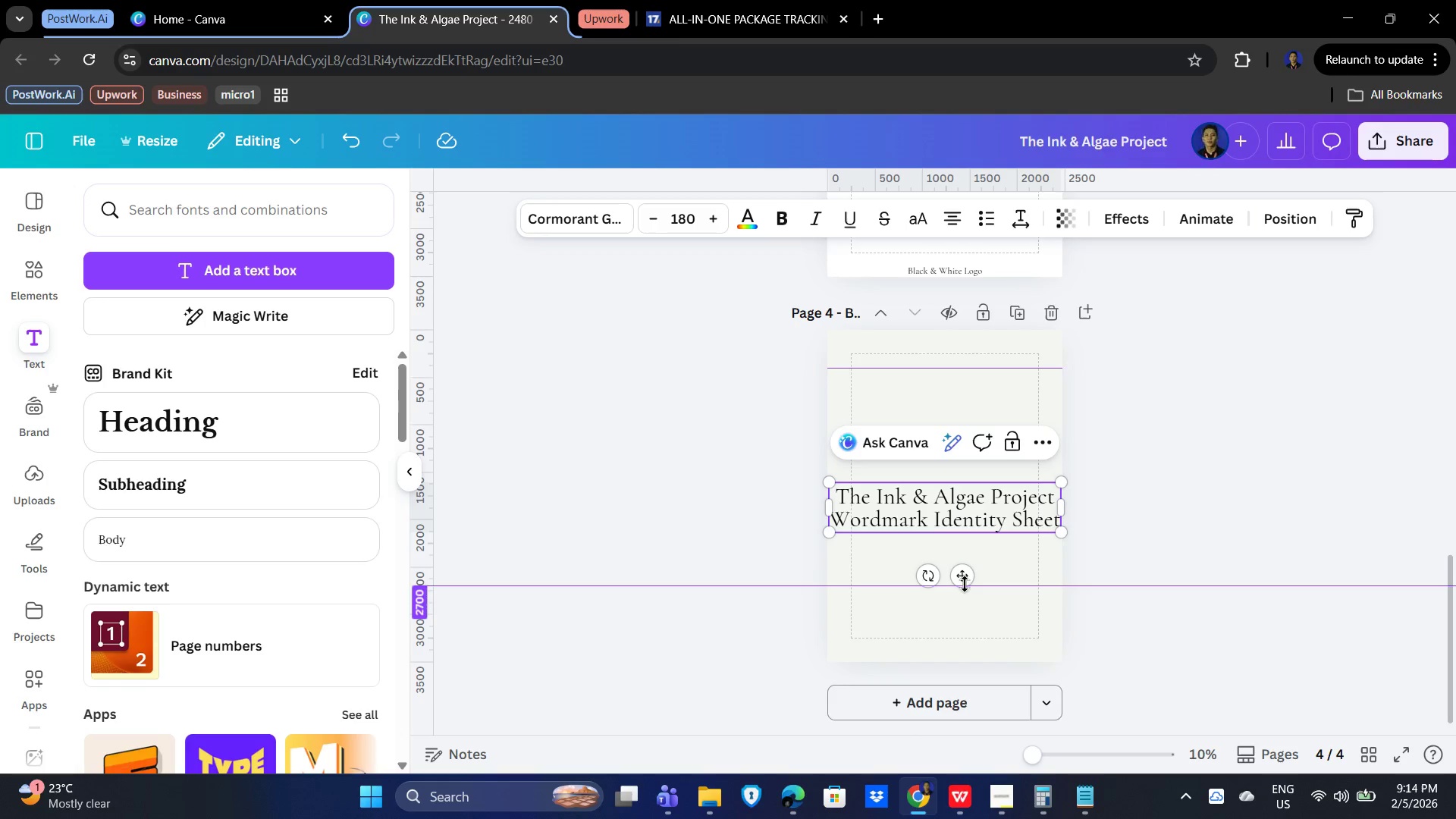 
left_click_drag(start_coordinate=[963, 573], to_coordinate=[968, 415])
 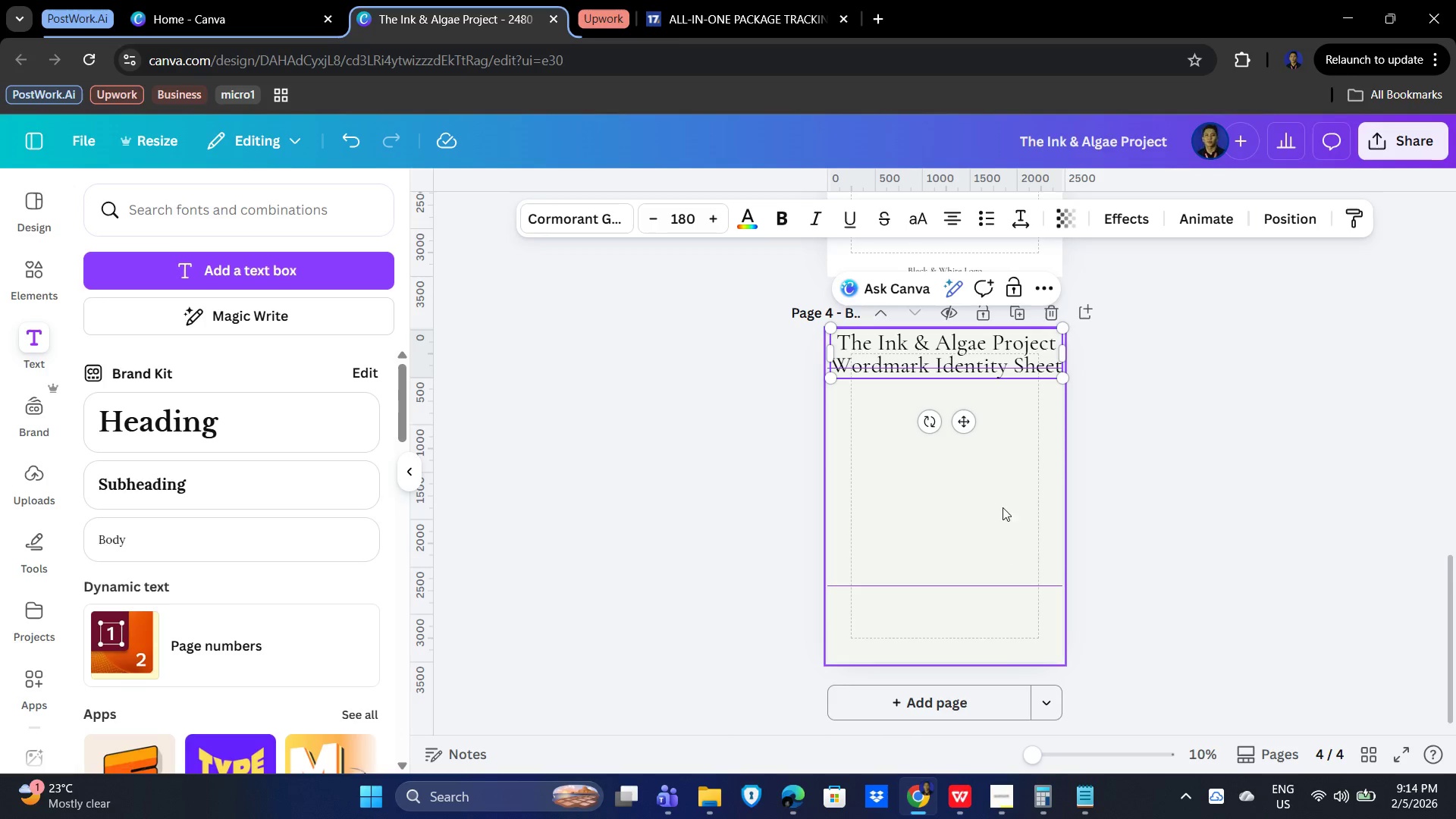 
scroll: coordinate [1034, 466], scroll_direction: up, amount: 4.0
 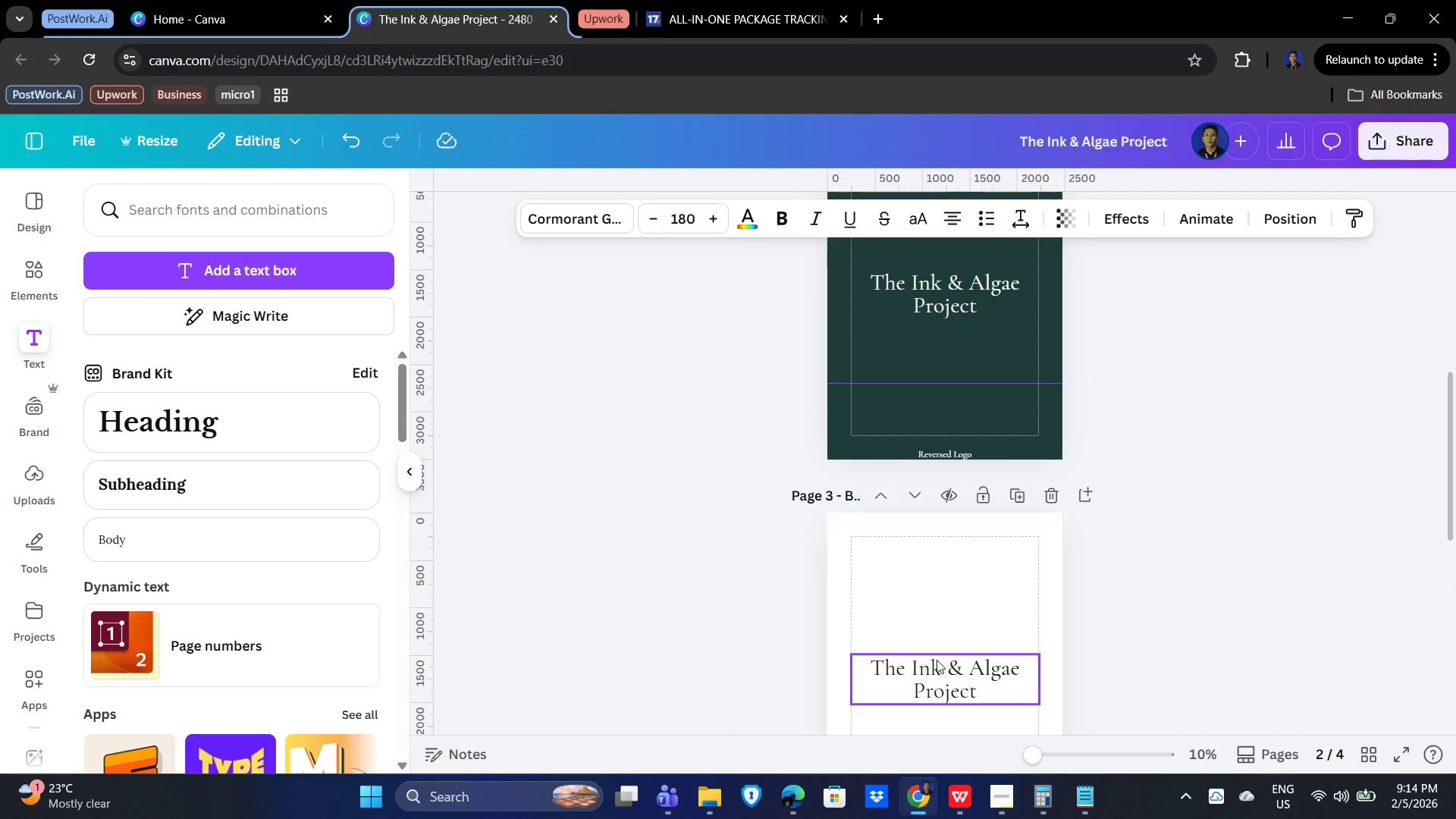 
left_click([939, 664])
 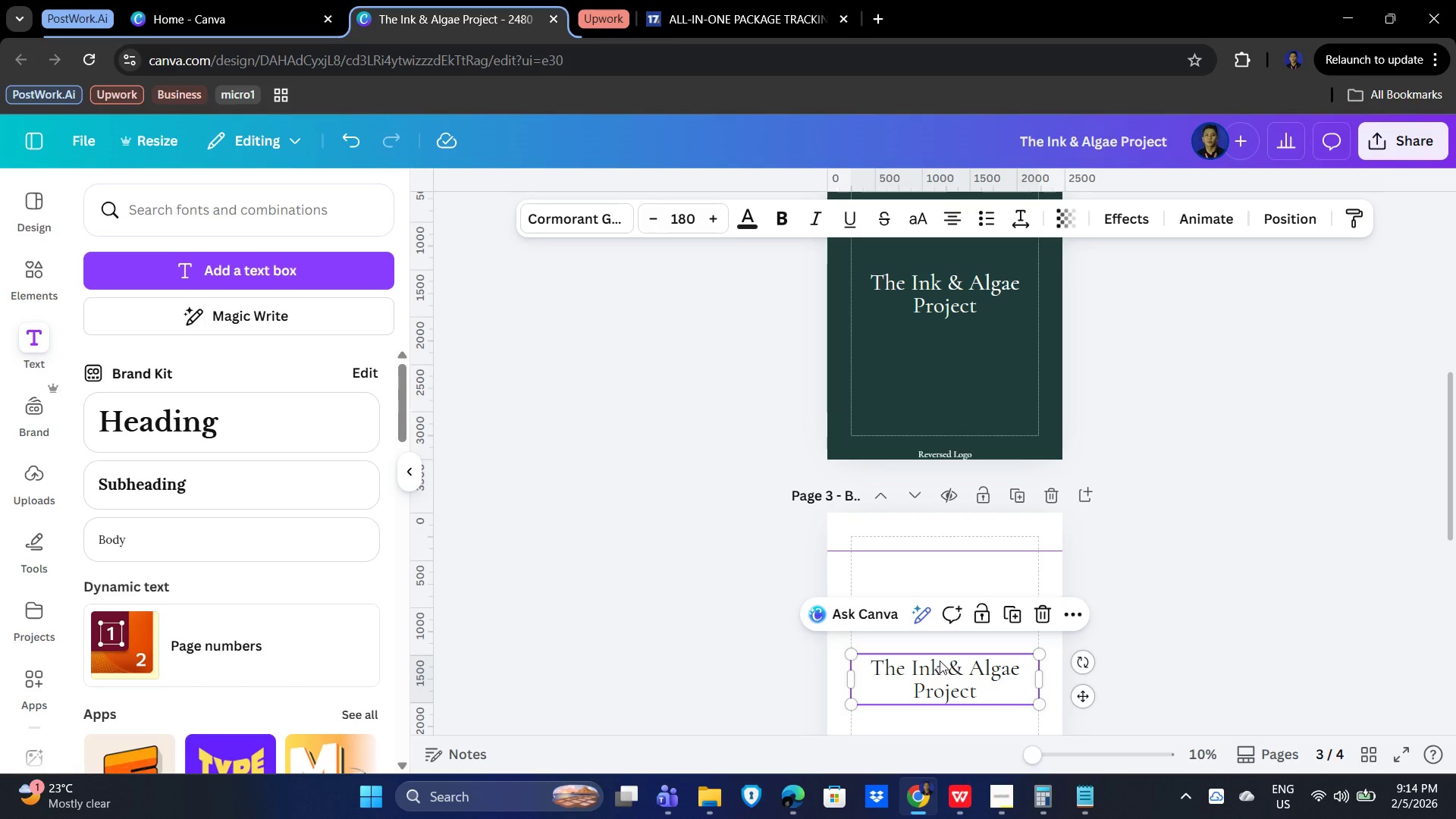 
scroll: coordinate [1326, 600], scroll_direction: down, amount: 4.0
 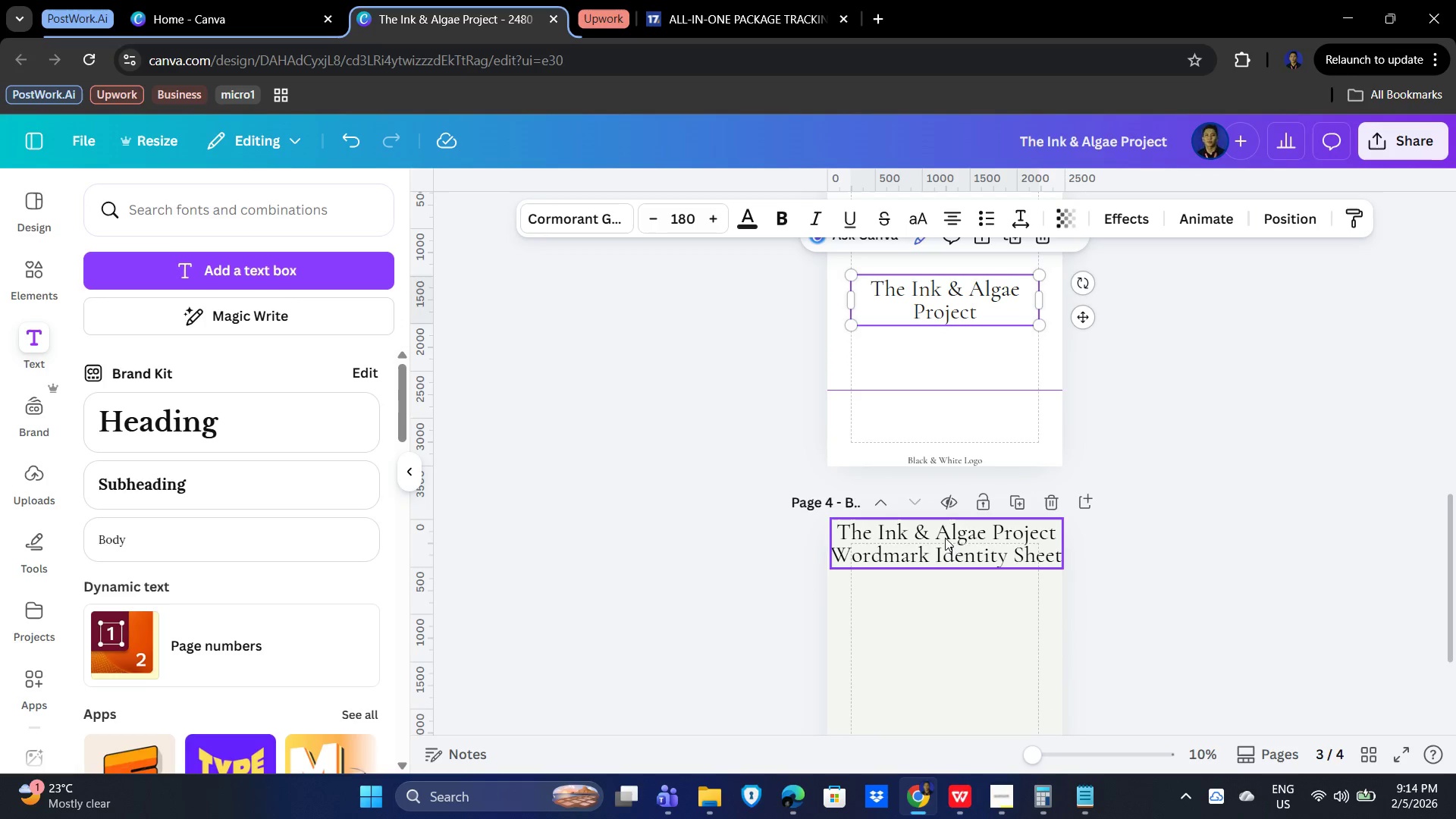 
left_click([934, 530])
 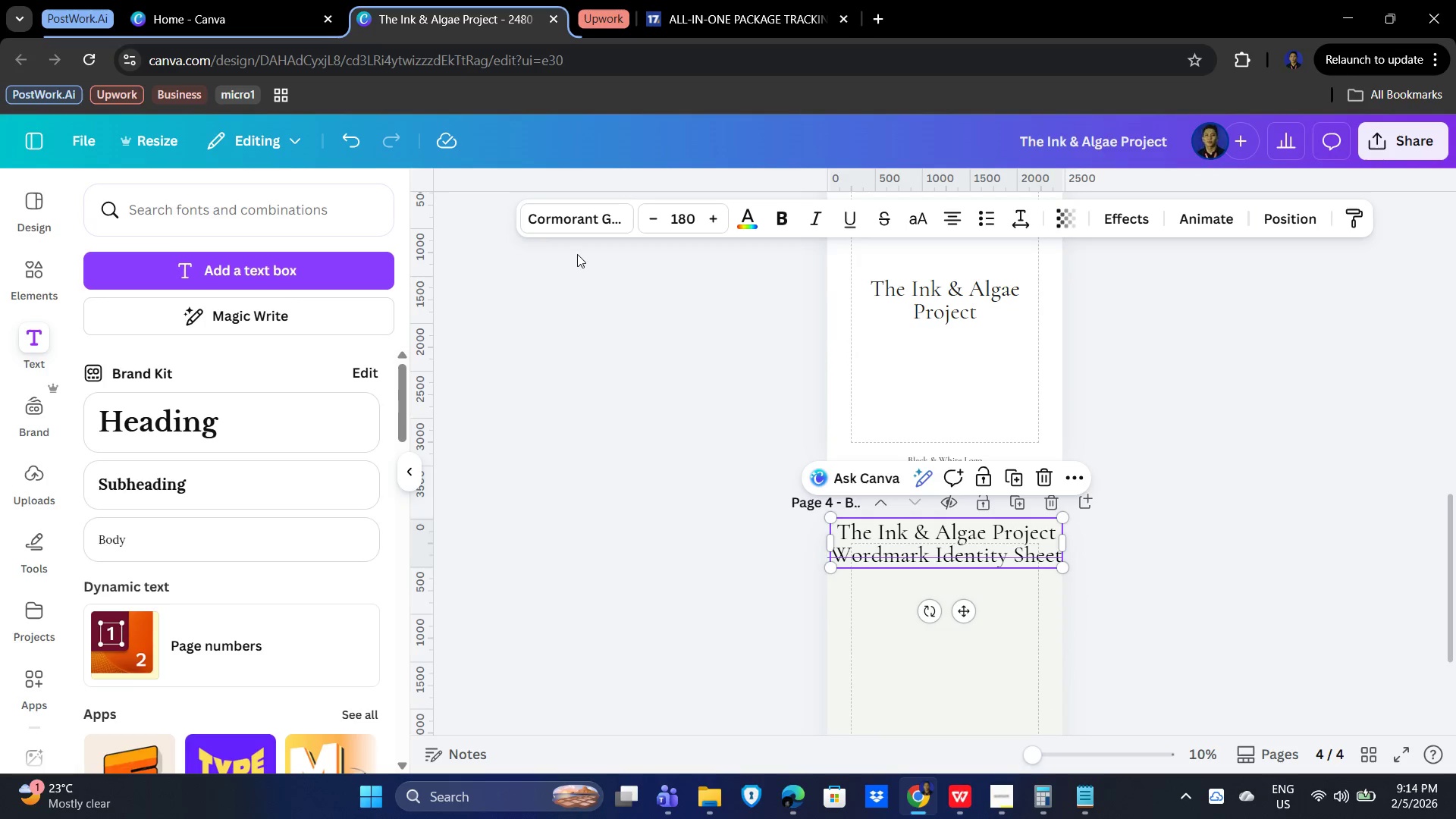 
mouse_move([564, 233])
 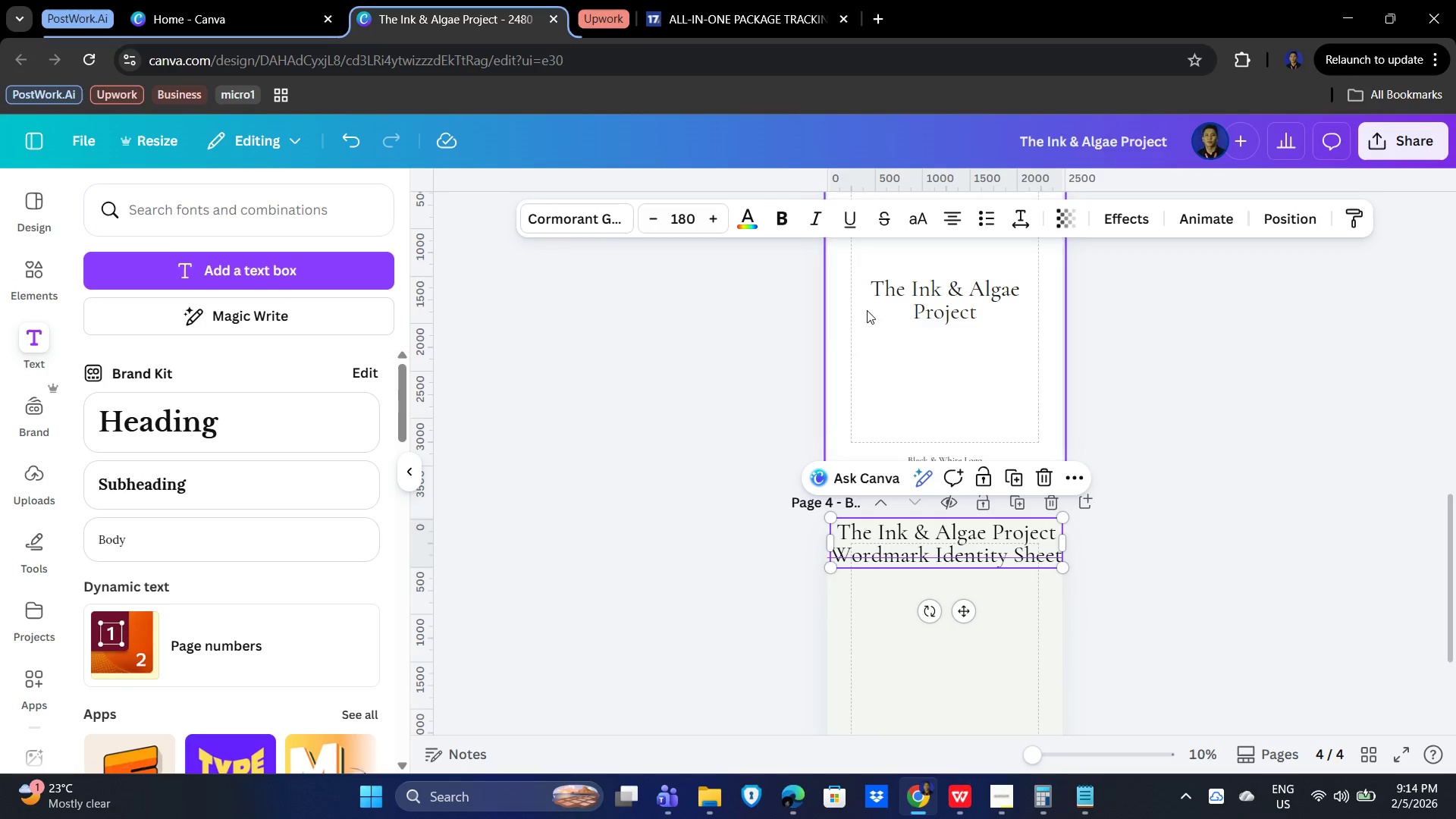 
left_click([685, 223])
 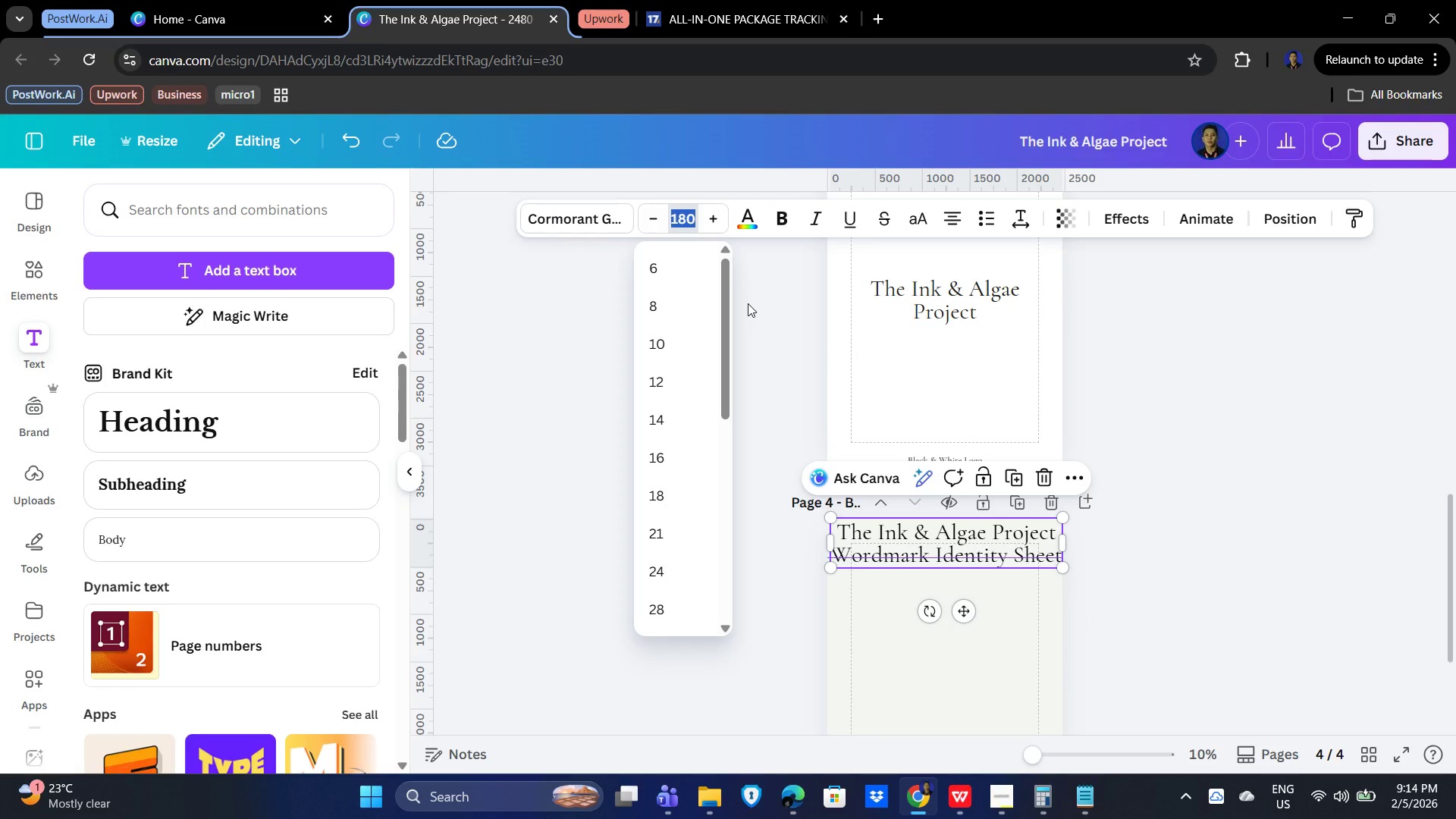 
key(Numpad4)
 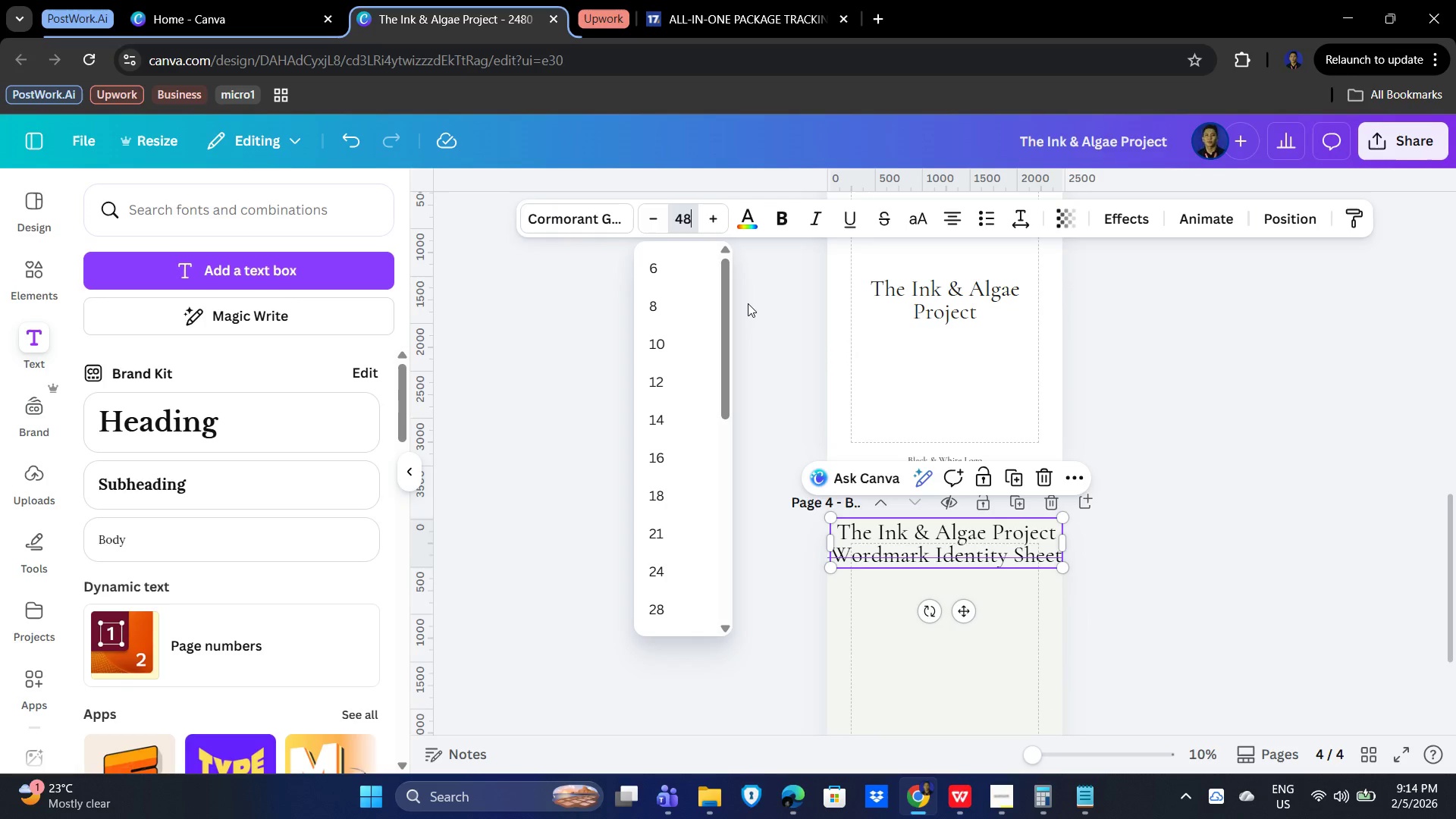 
key(Numpad8)
 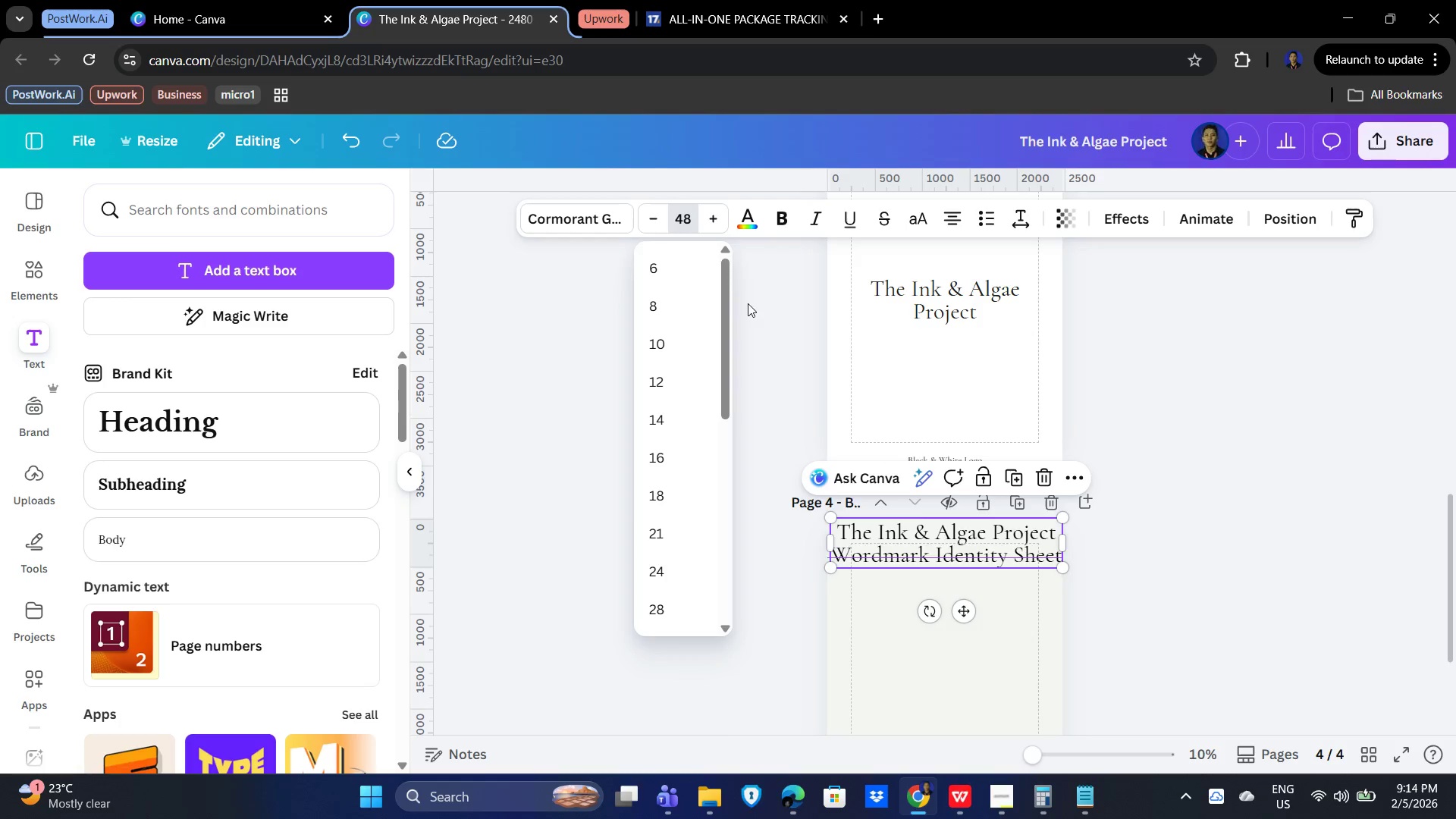 
key(NumpadEnter)
 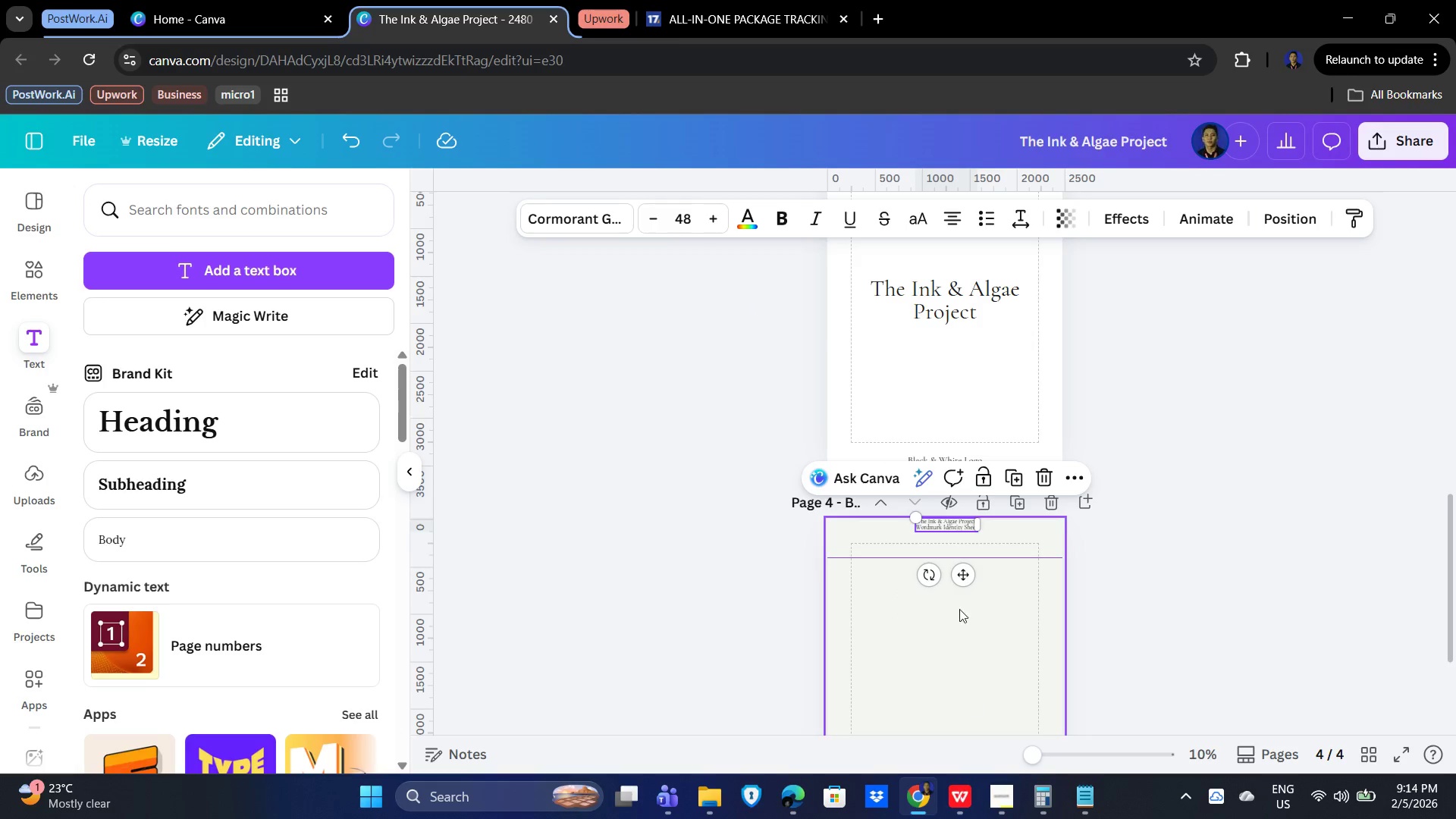 
left_click_drag(start_coordinate=[965, 574], to_coordinate=[964, 595])
 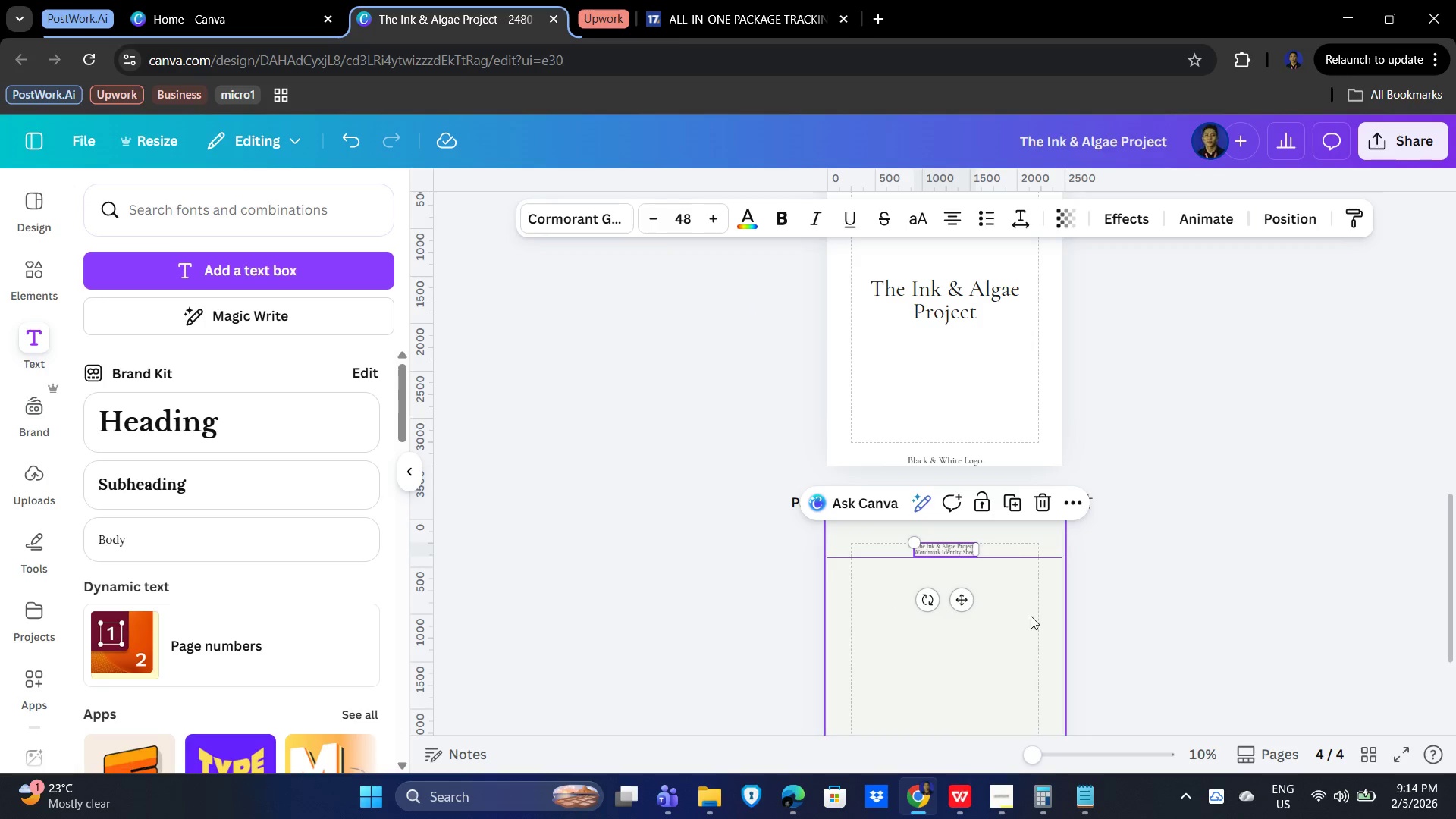 
left_click([1028, 616])
 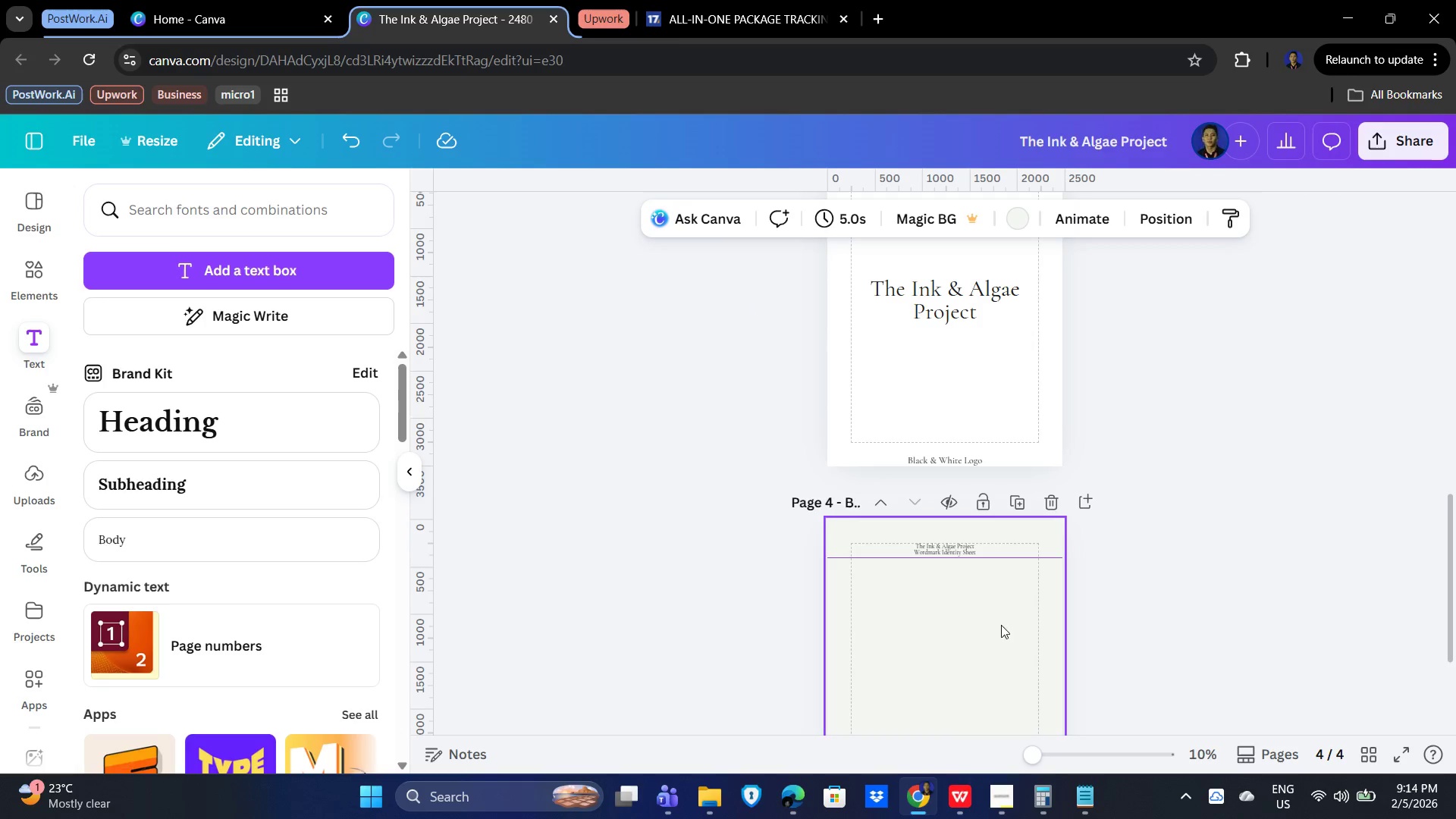 
hold_key(key=ControlLeft, duration=1.34)
scroll: coordinate [1016, 632], scroll_direction: up, amount: 5.0
 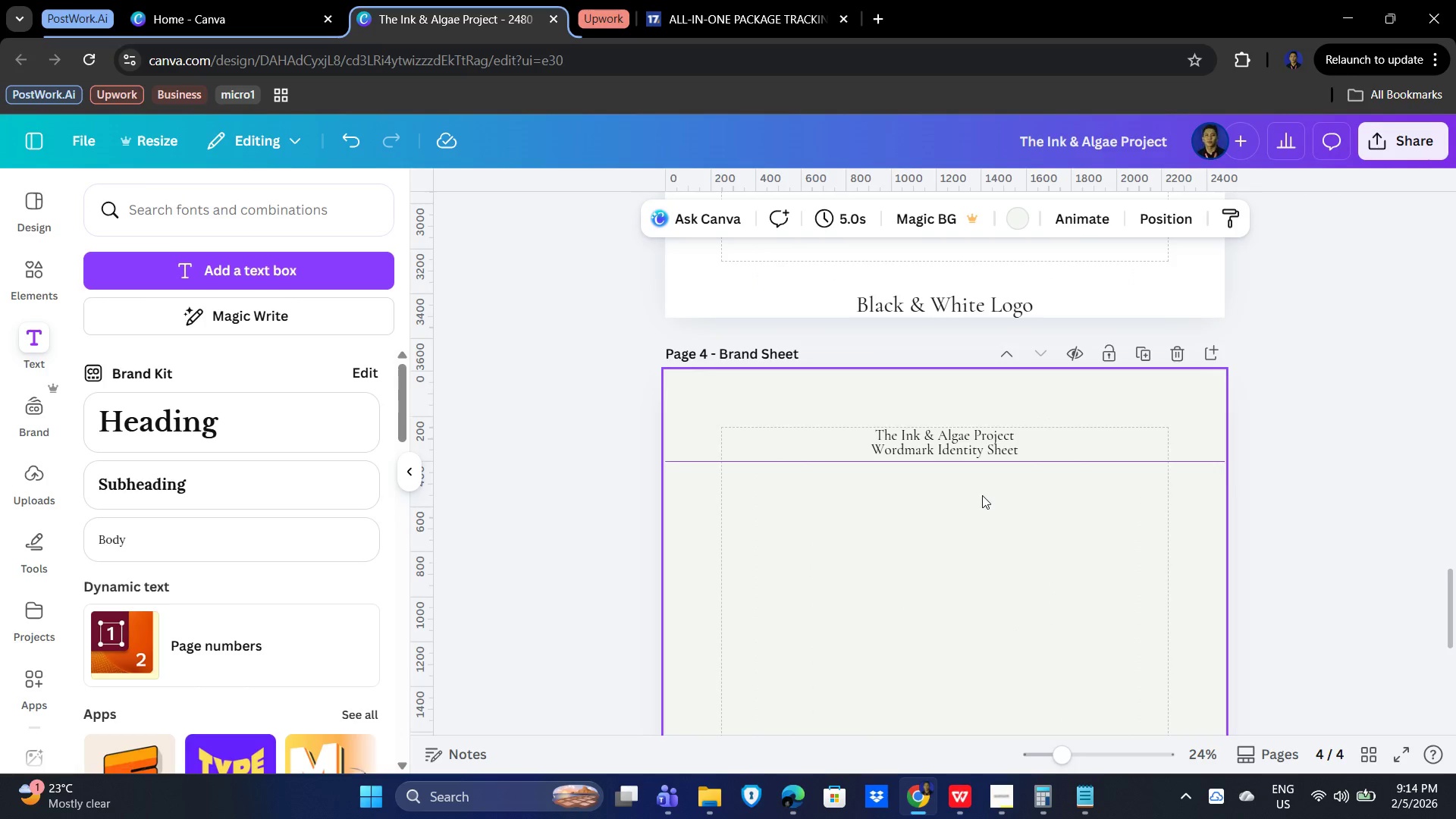 
left_click([962, 456])
 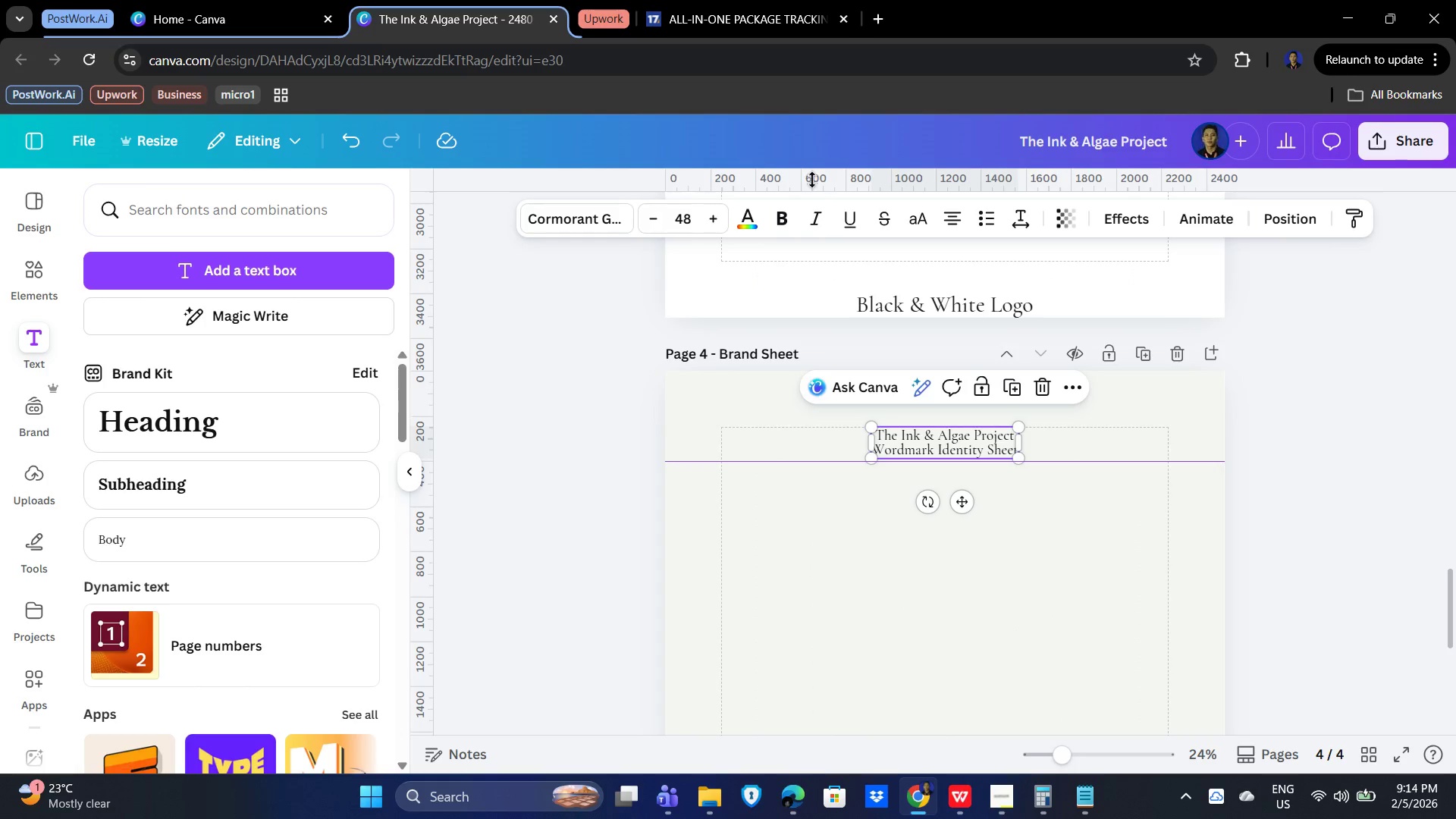 
left_click([743, 217])
 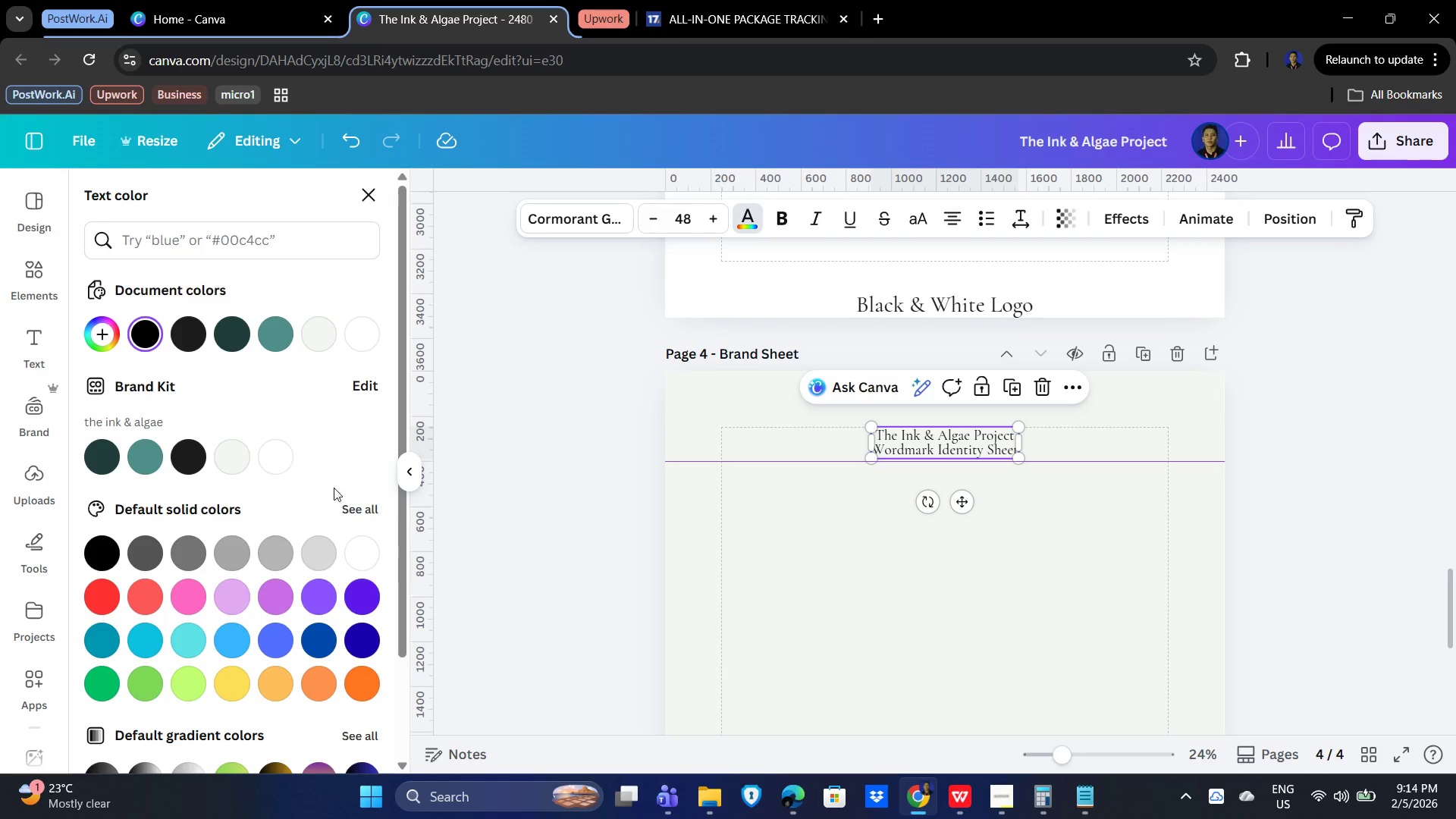 
left_click([984, 536])
 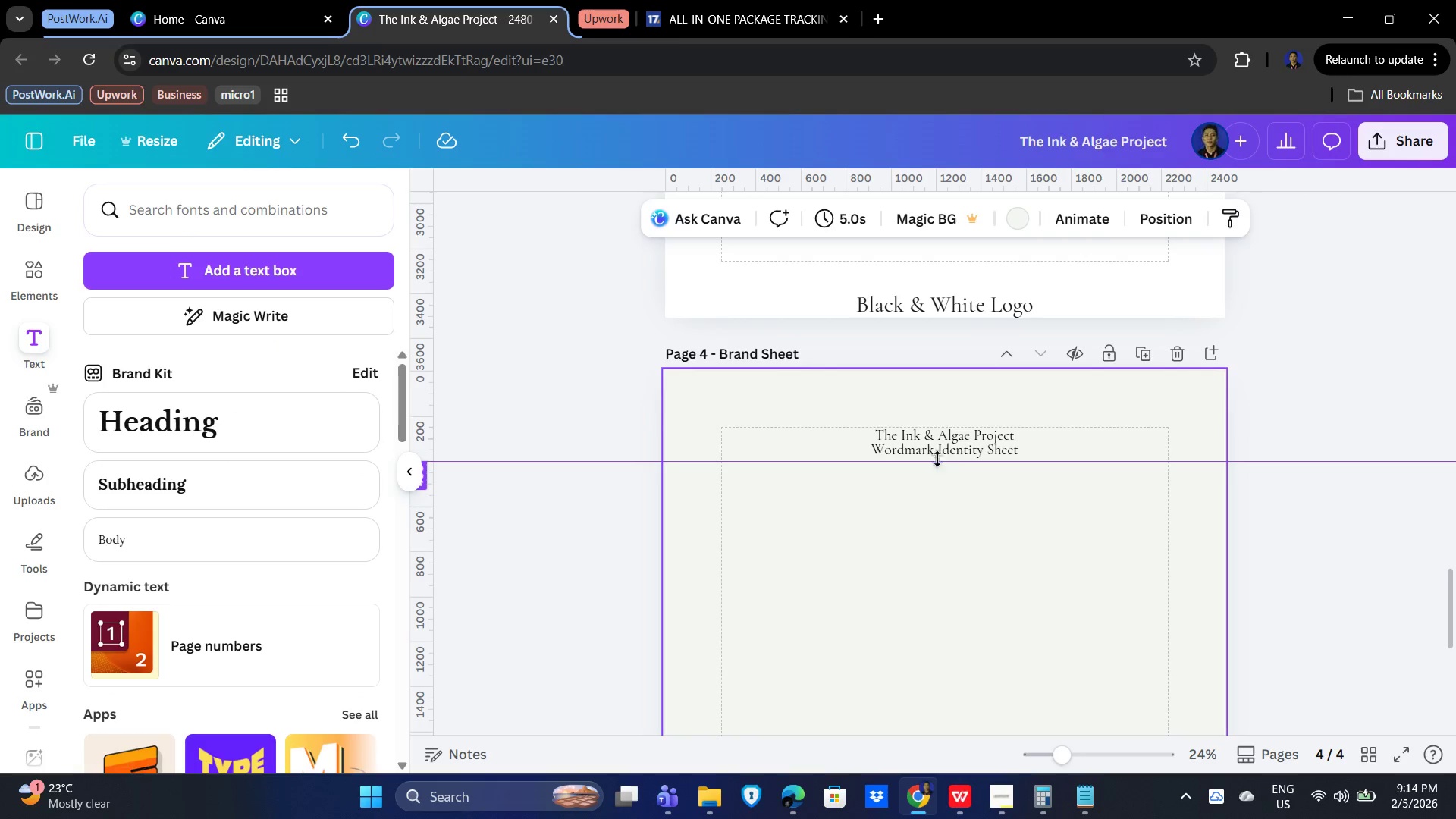 
left_click([950, 450])
 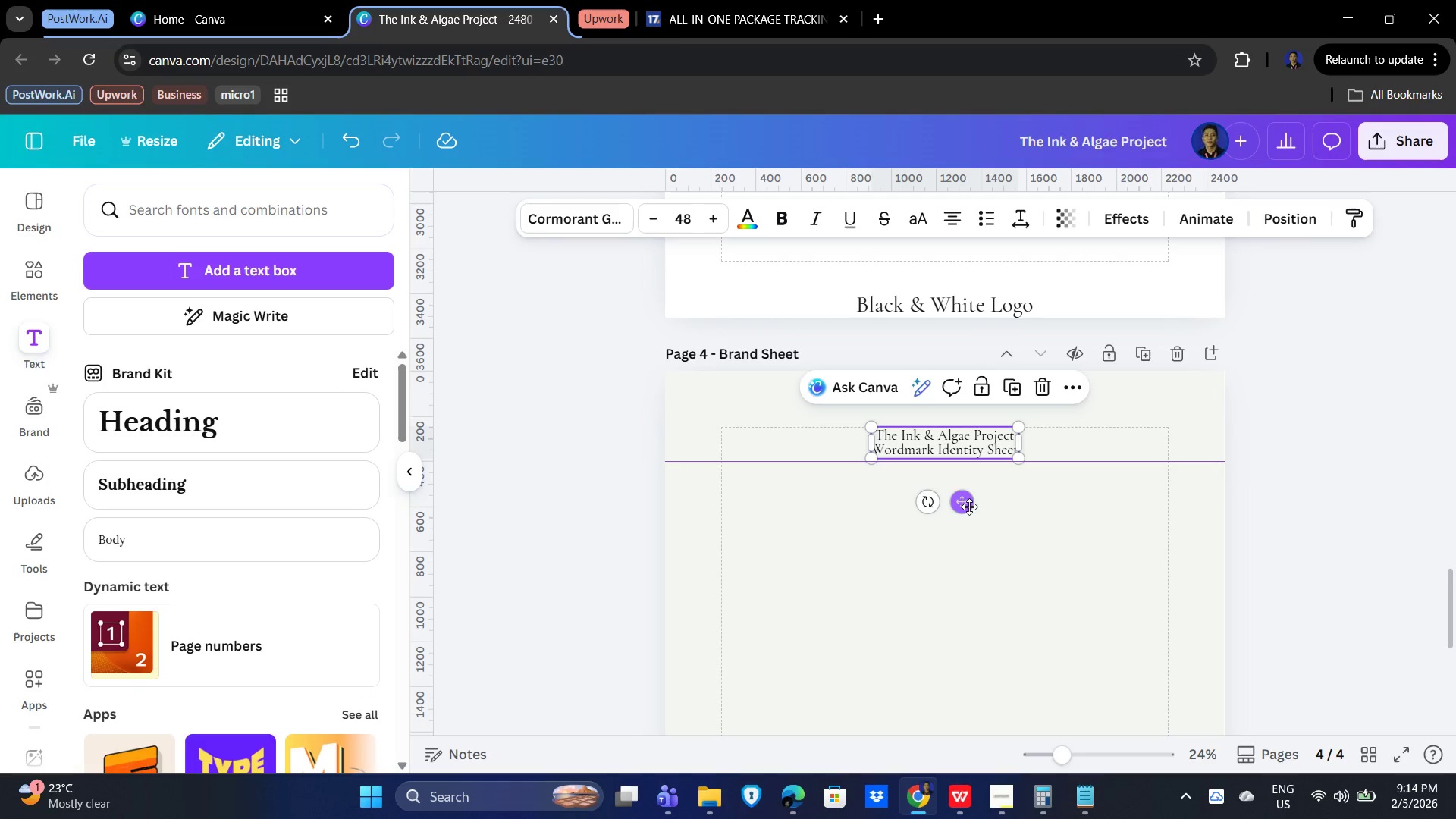 
left_click_drag(start_coordinate=[968, 507], to_coordinate=[966, 510])
 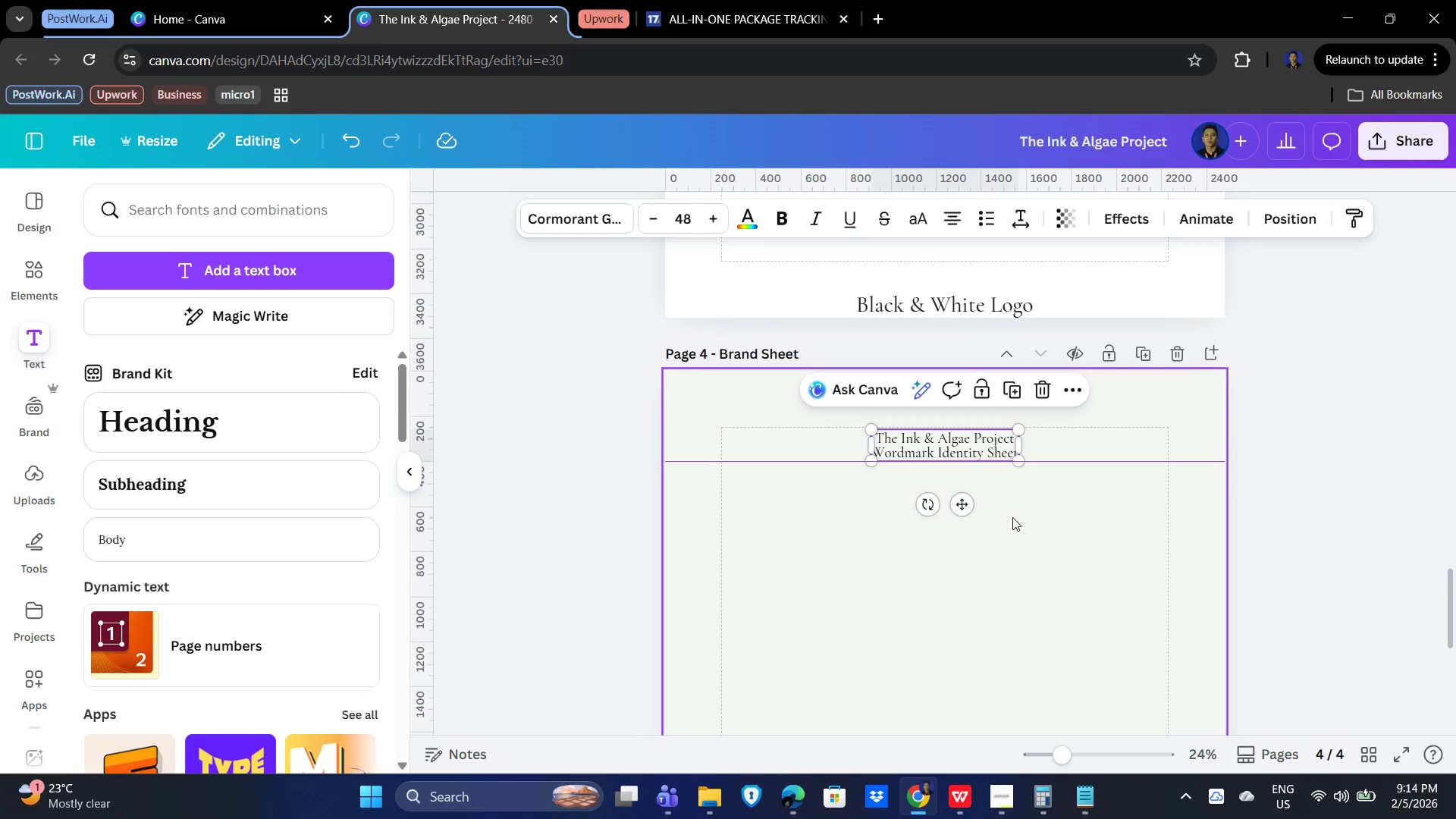 
left_click([1012, 517])
 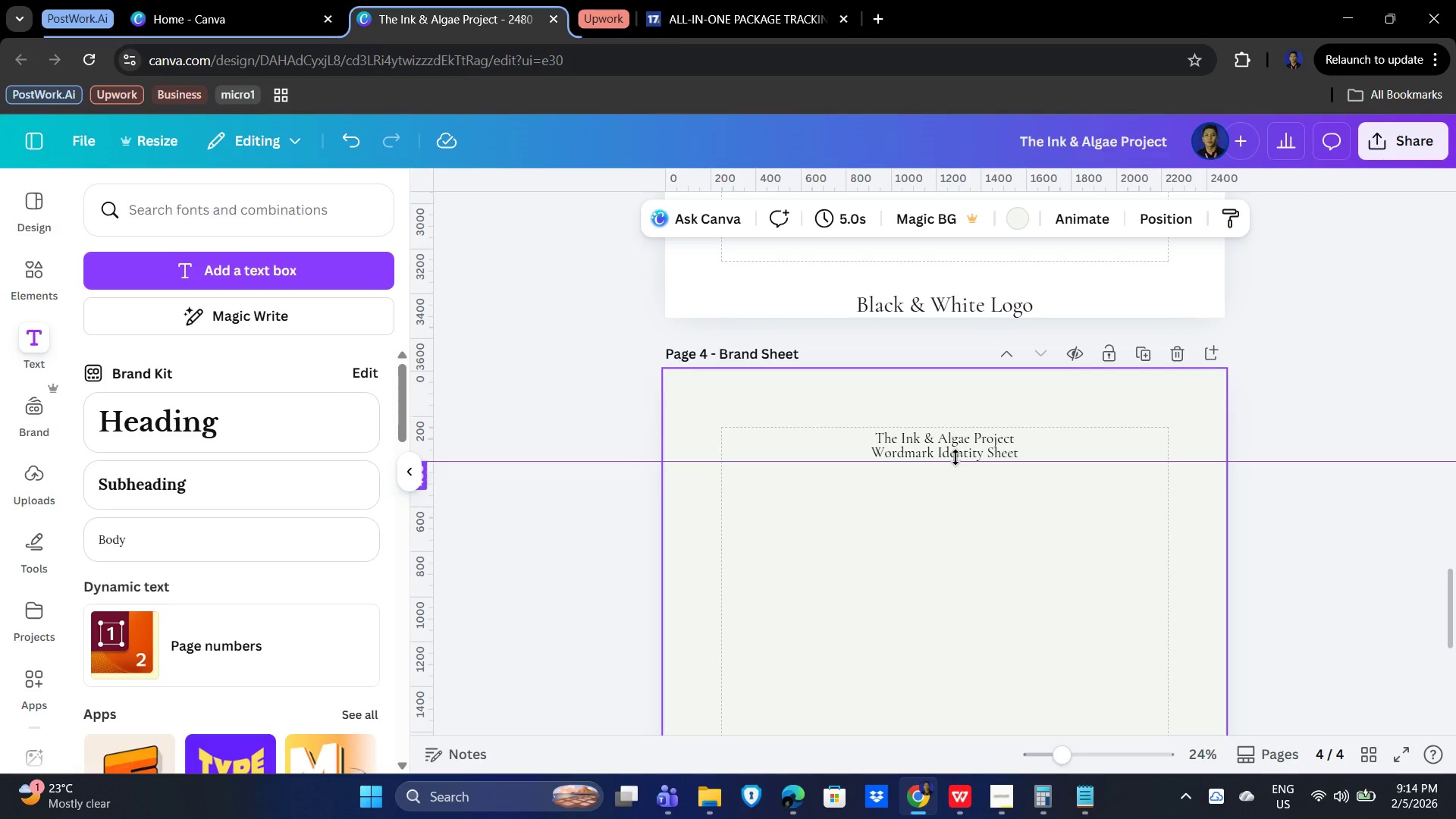 
left_click([955, 456])
 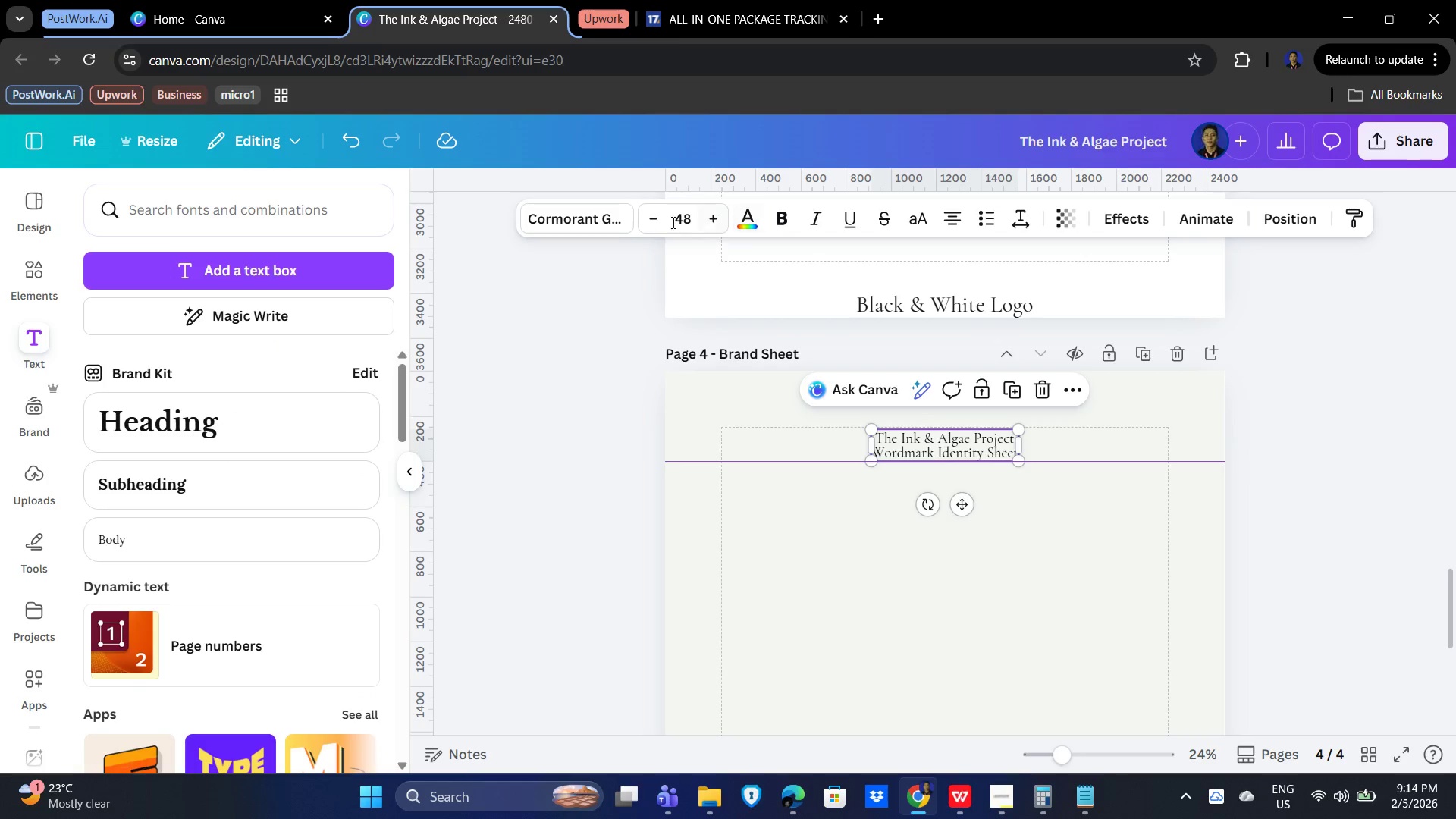 
left_click([741, 215])
 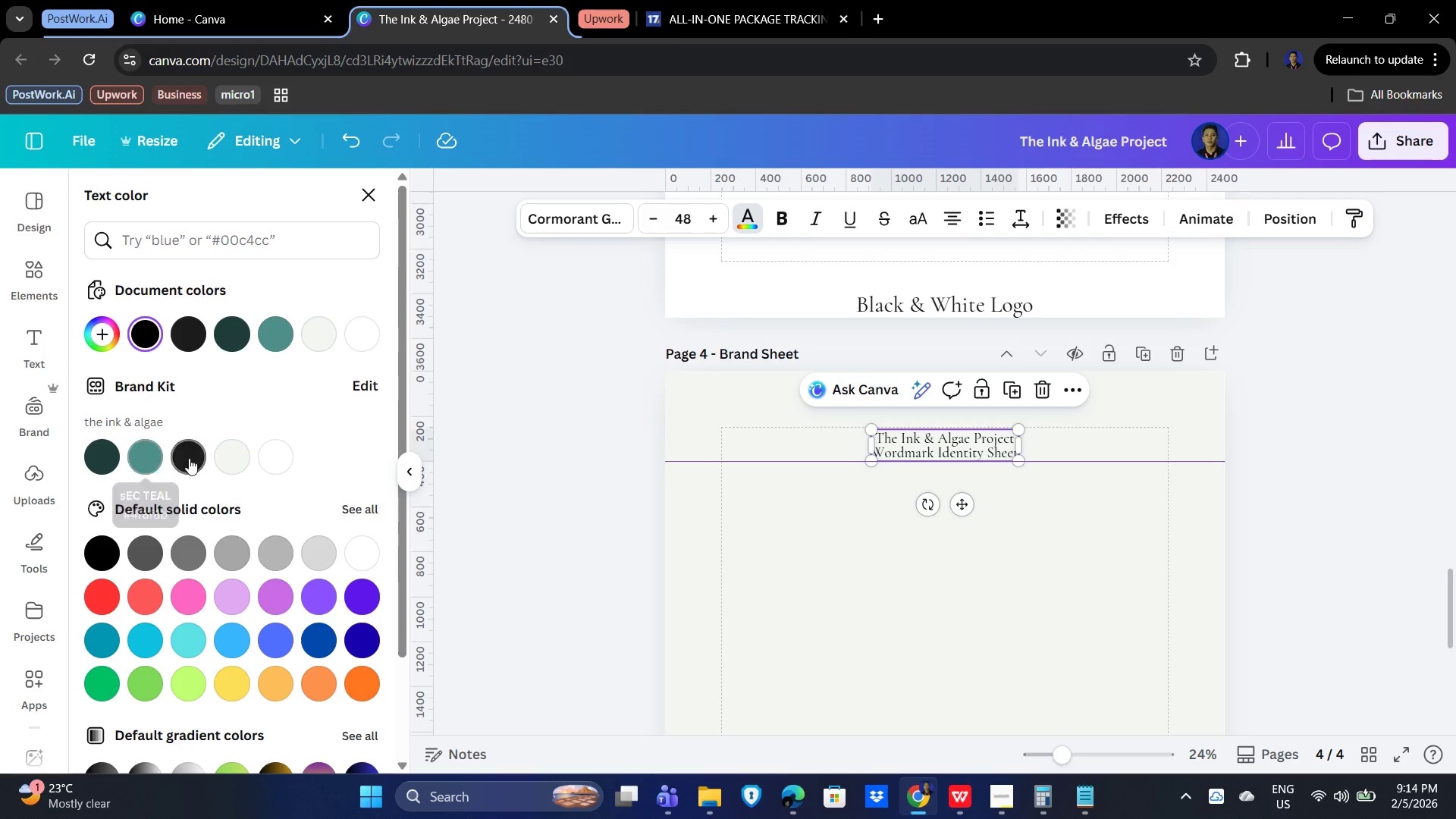 
left_click([193, 458])
 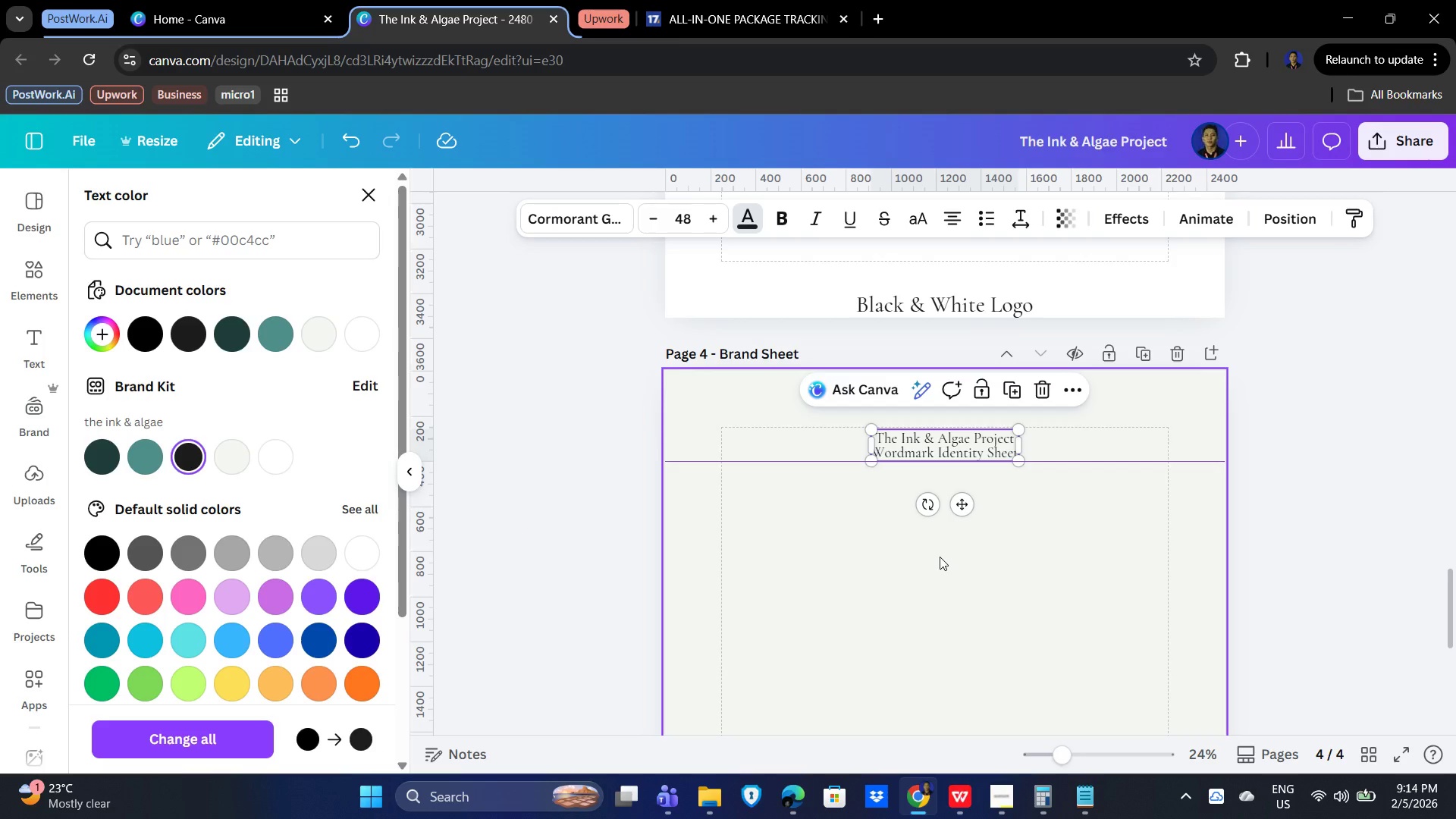 
left_click([940, 557])
 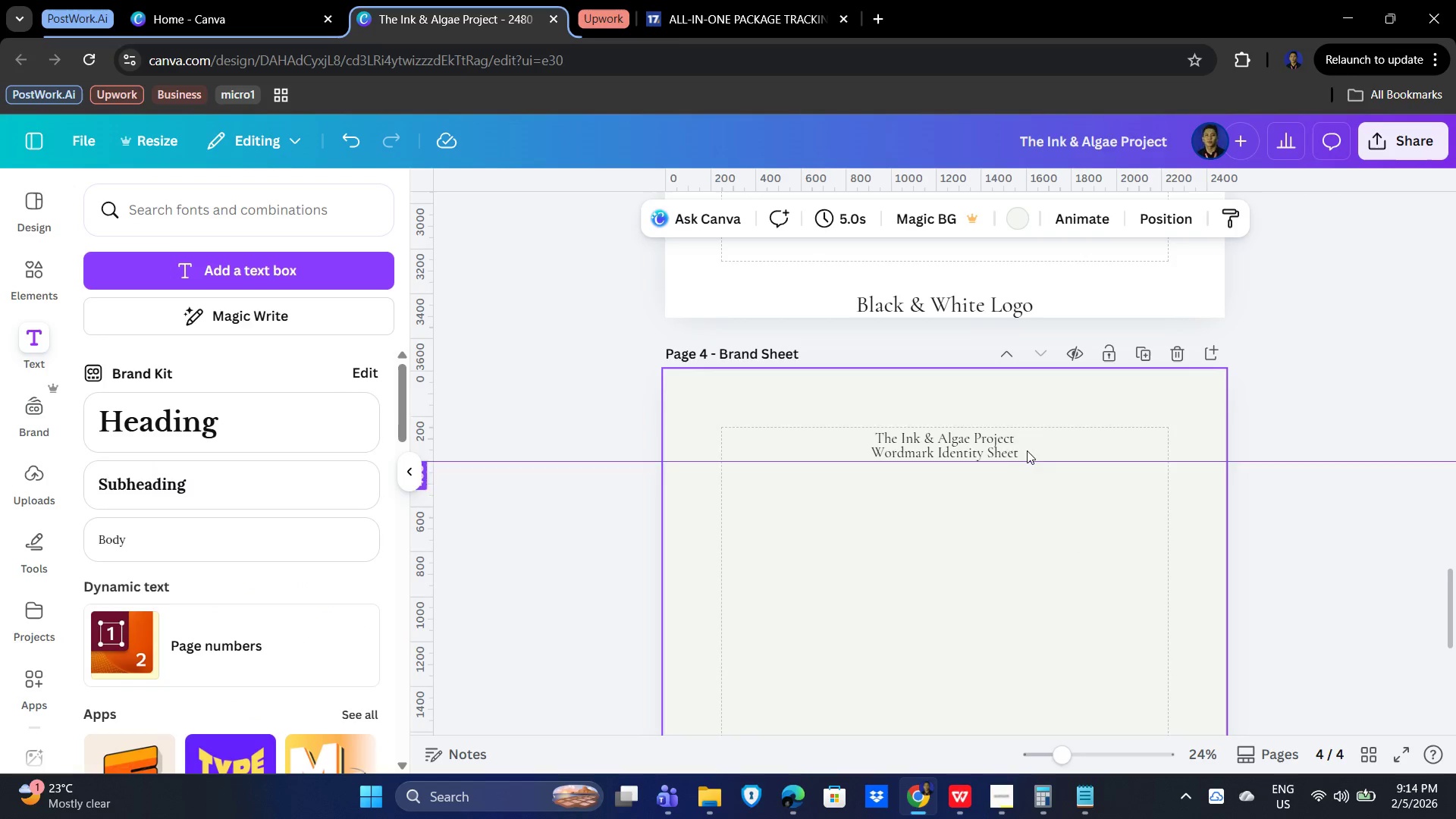 
left_click([959, 455])
 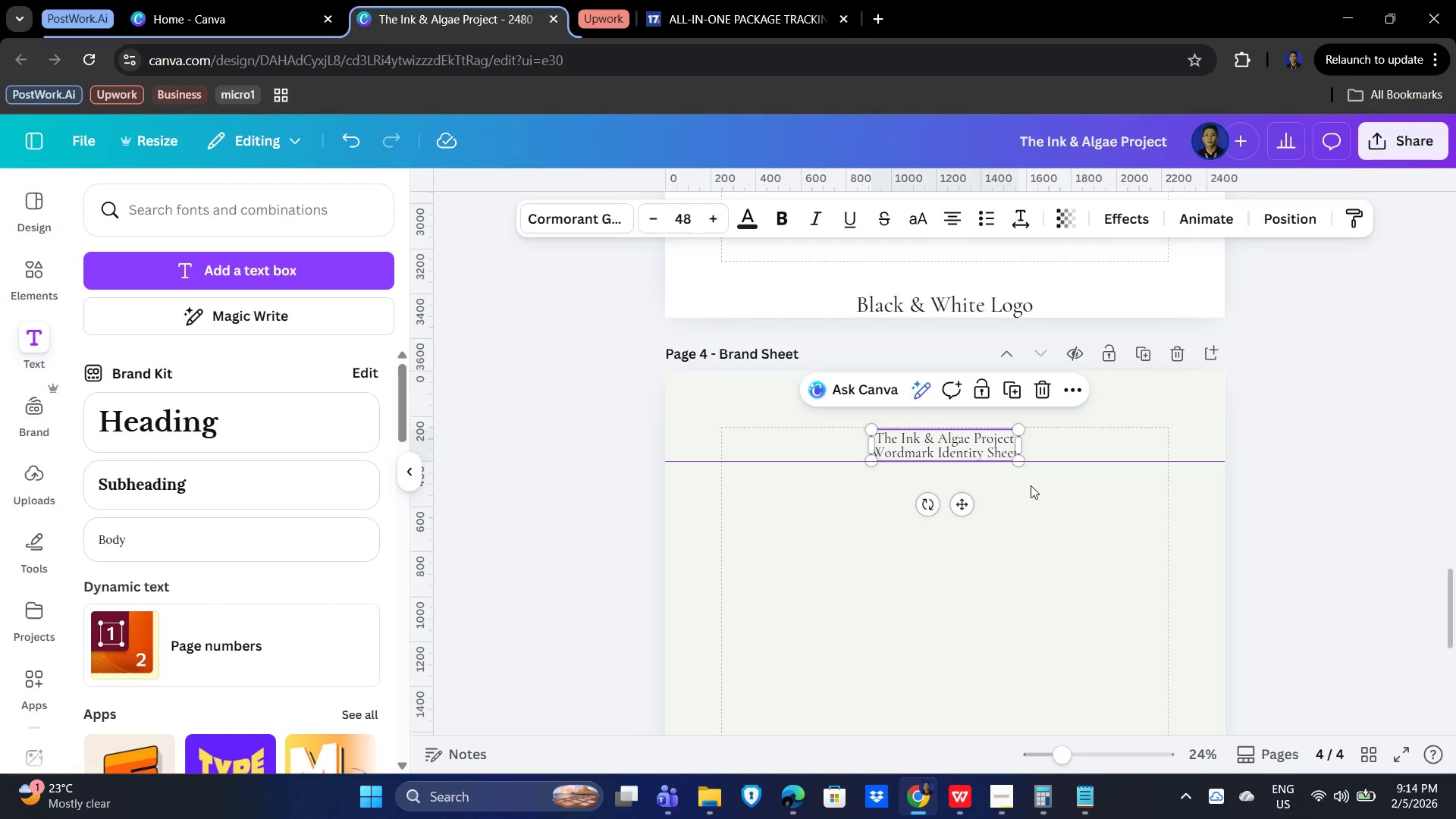 
hold_key(key=ControlLeft, duration=1.5)
scroll: coordinate [1101, 481], scroll_direction: up, amount: 8.0
 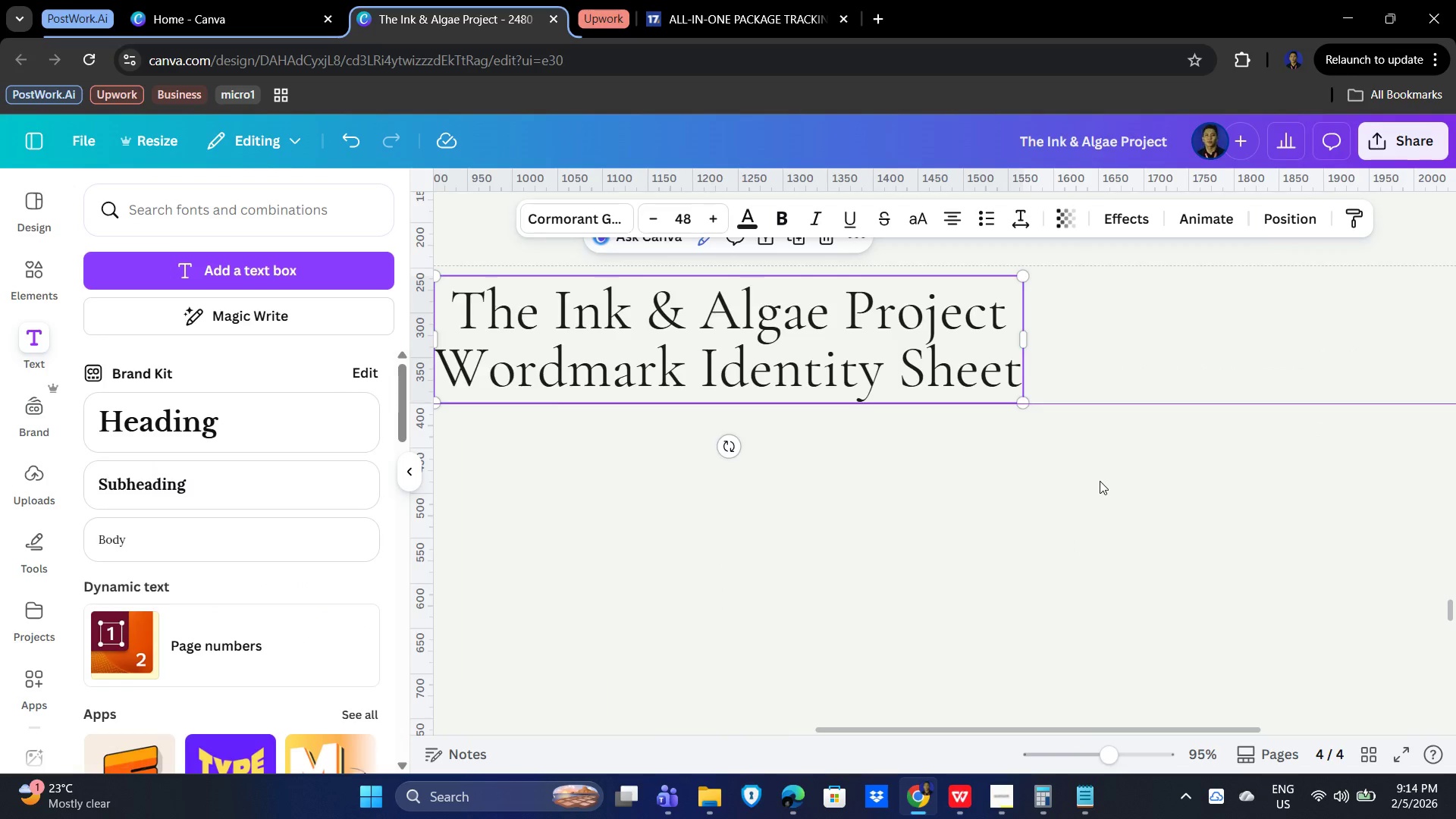 
key(Control+ControlLeft)
 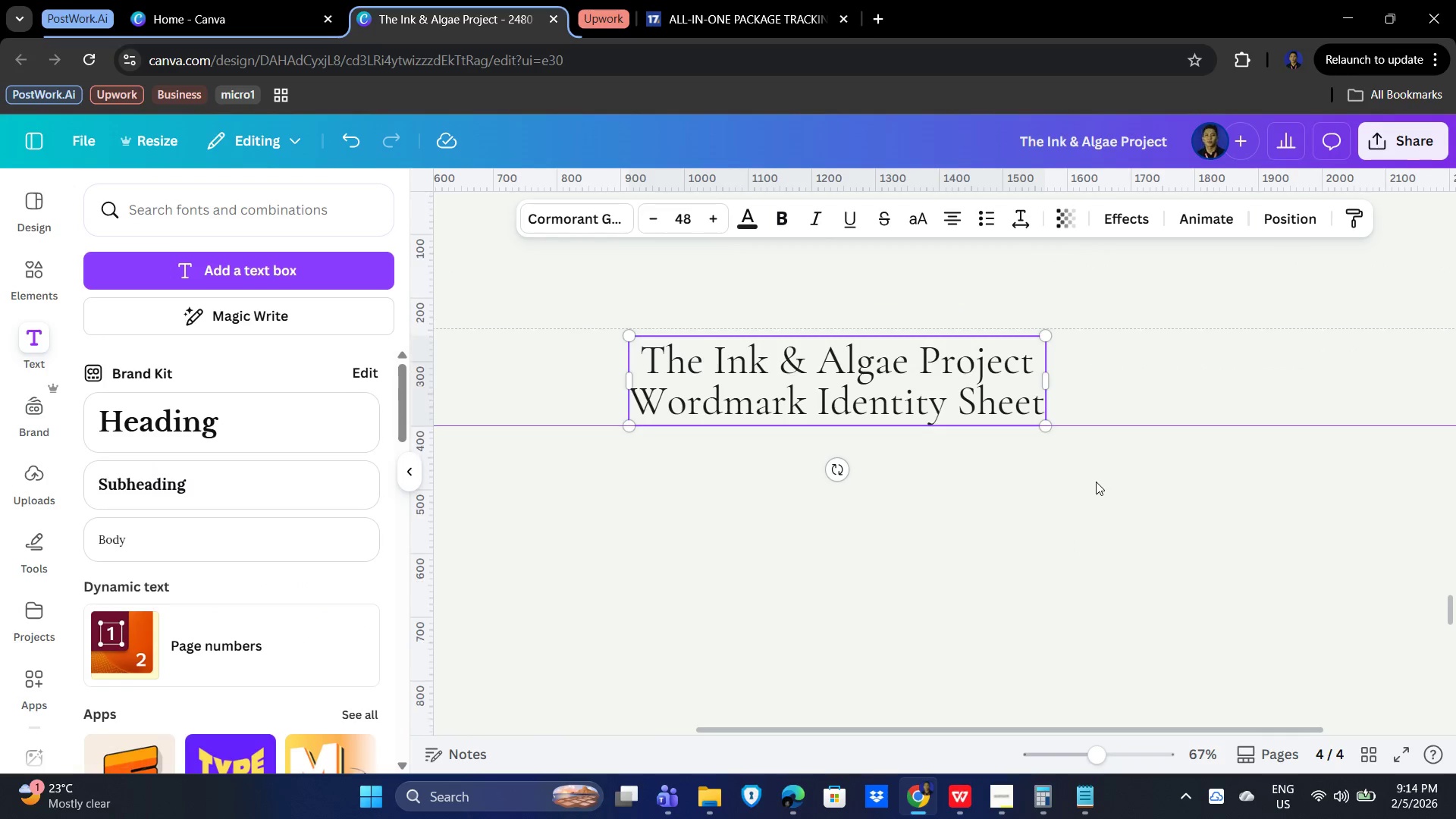 
key(Control+ControlLeft)
 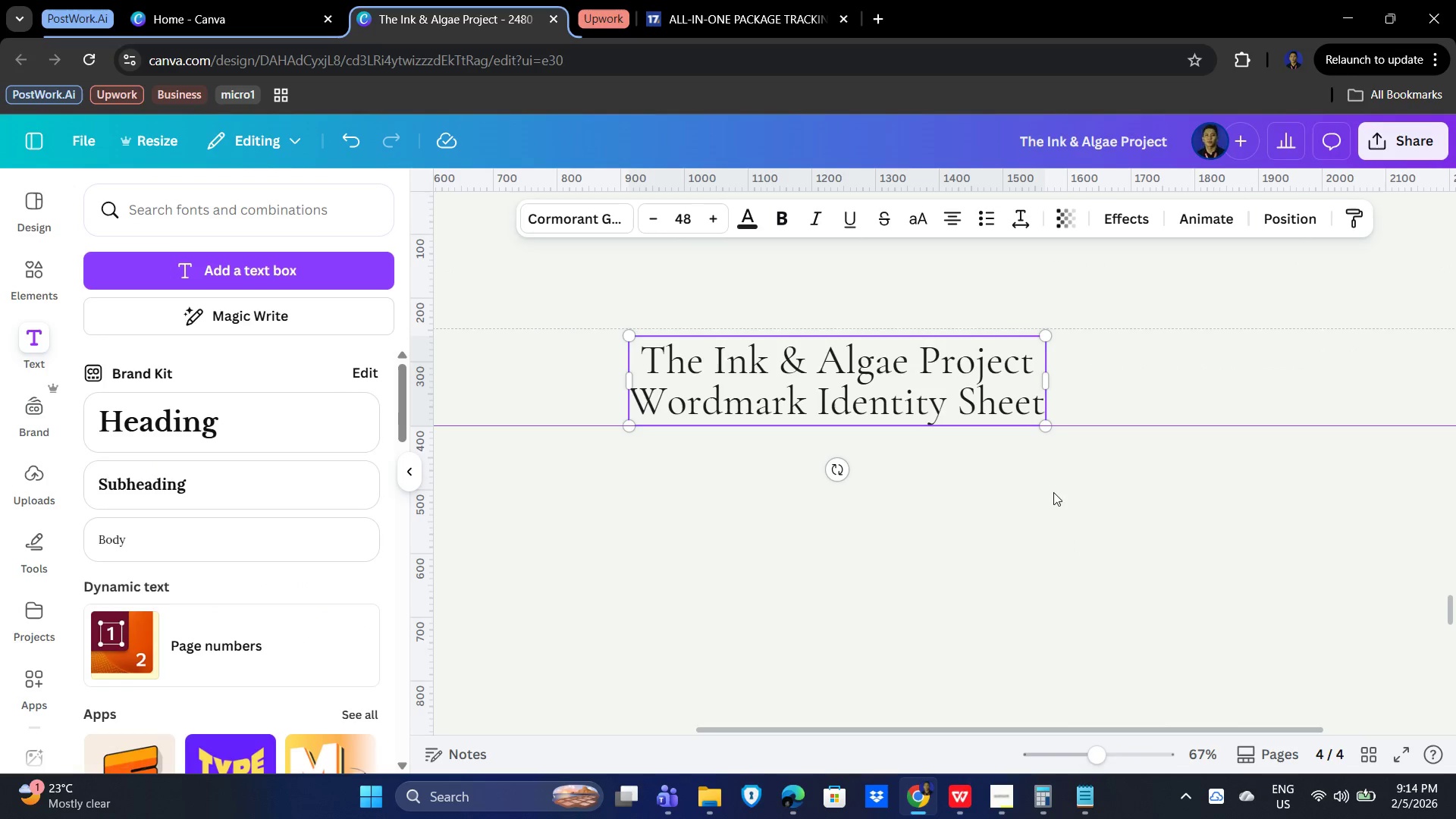 
key(Control+ControlLeft)
 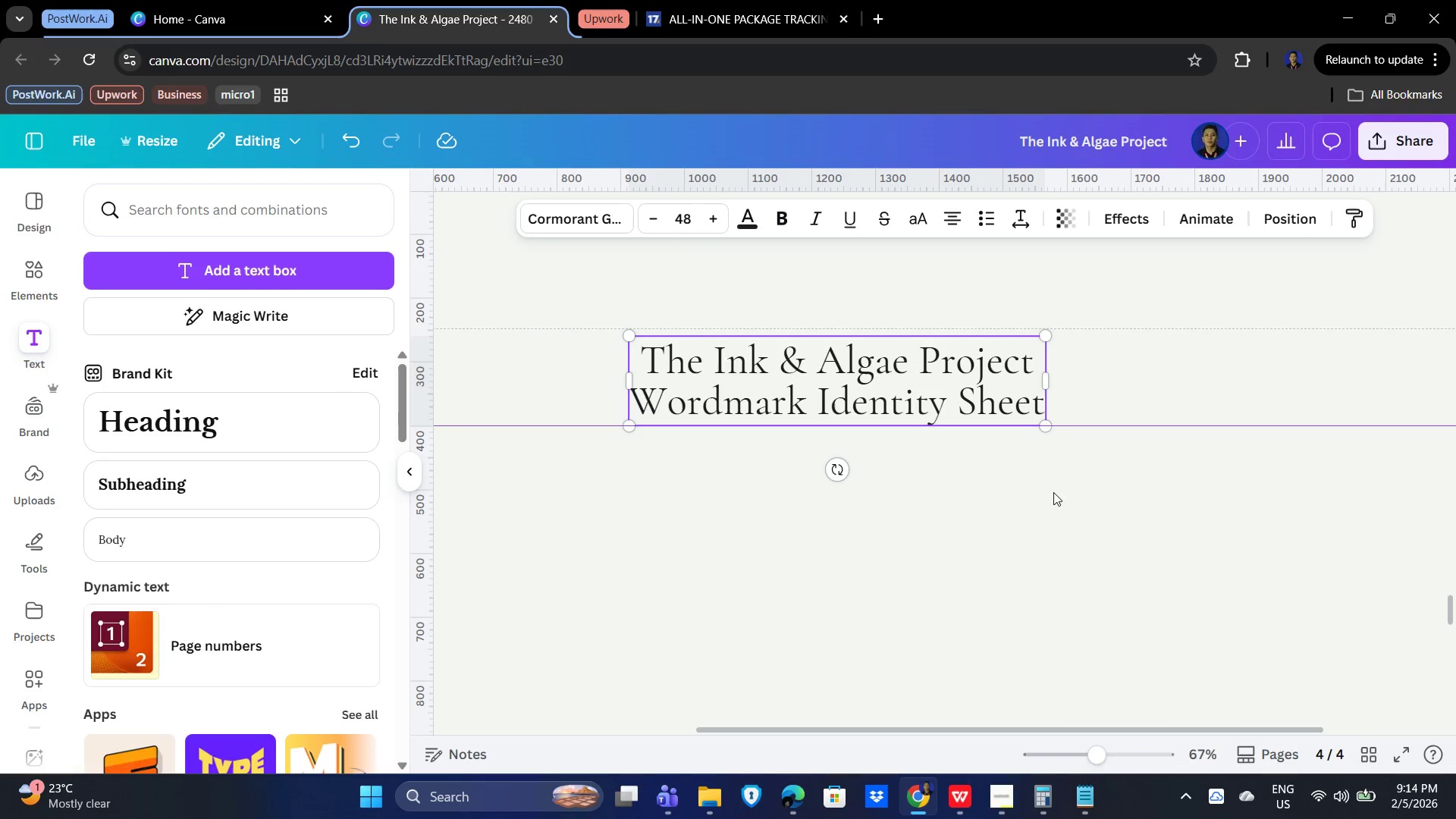 
key(Control+ControlLeft)
 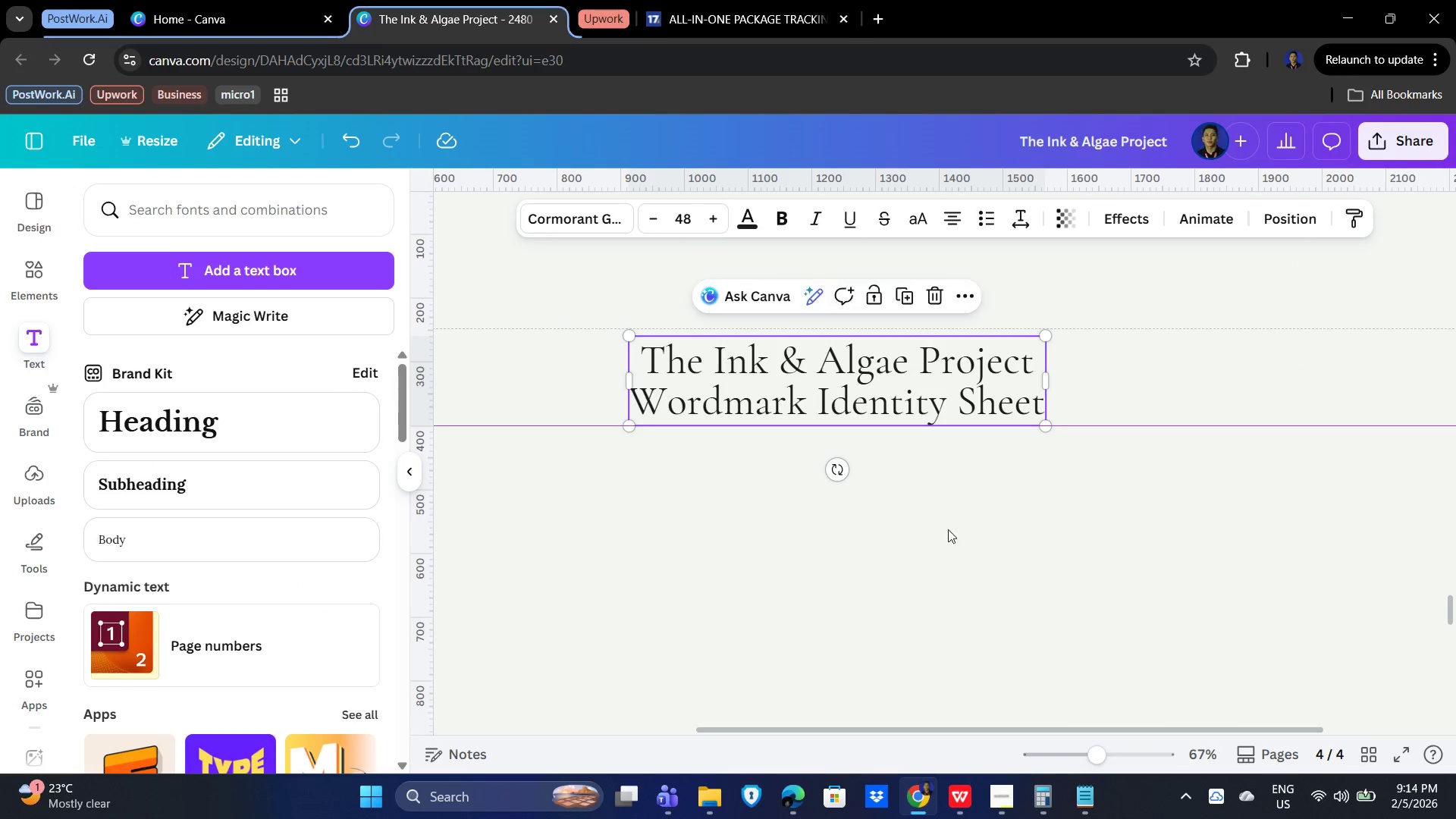 
key(Control+ControlLeft)
 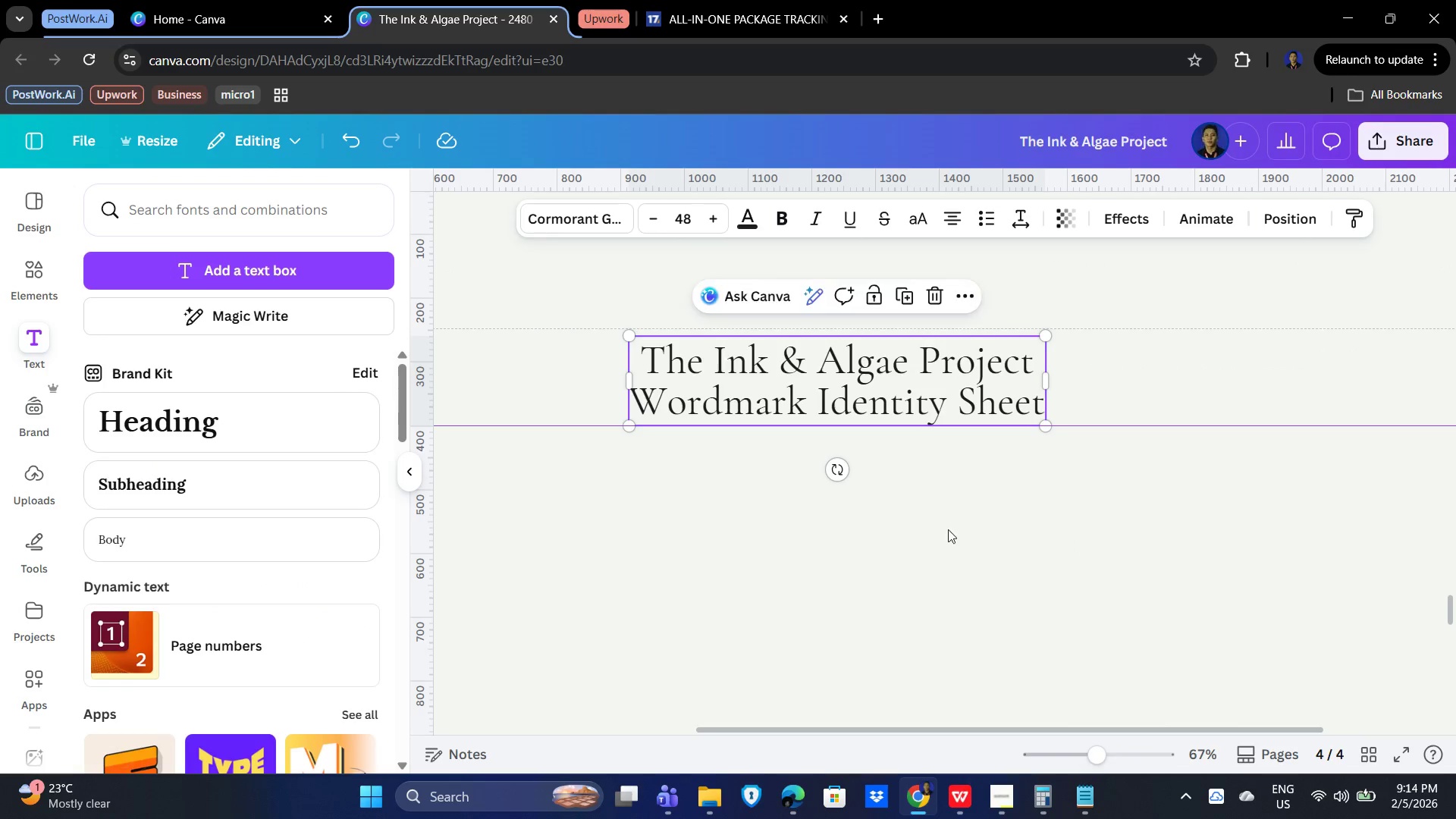 
key(Control+ControlLeft)
 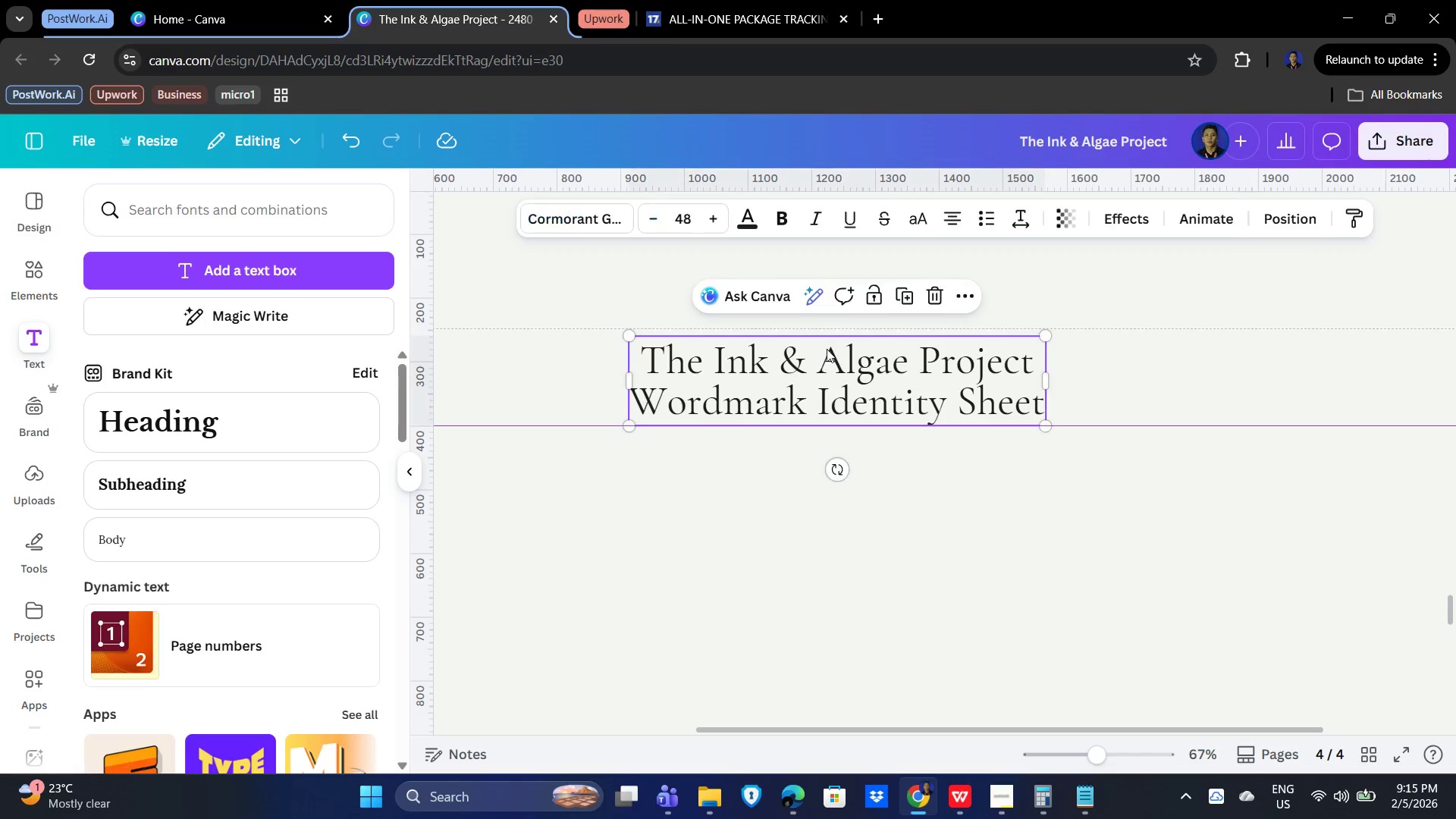 
scroll: coordinate [1100, 481], scroll_direction: down, amount: 2.0
 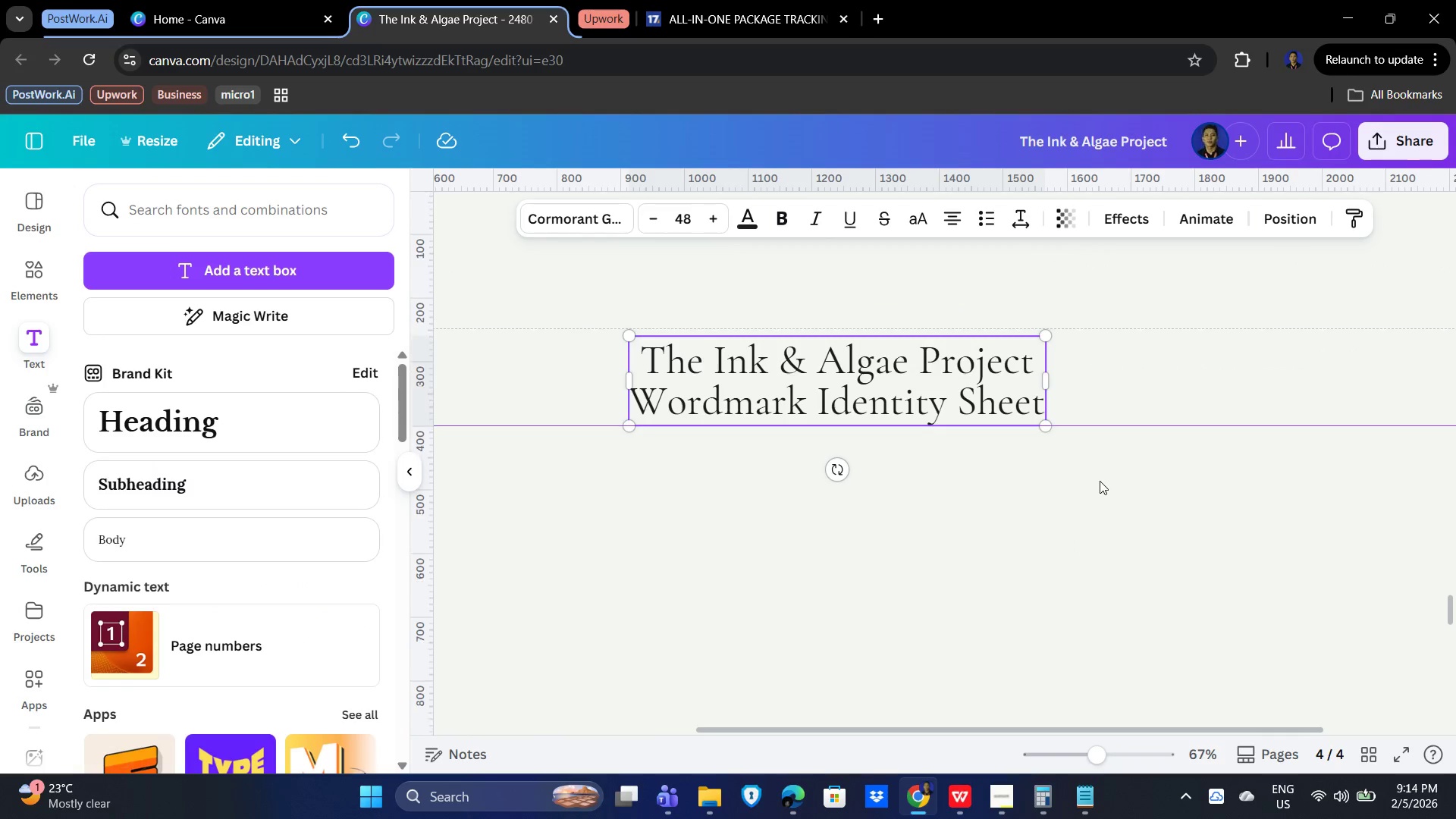 
wait(5.69)
 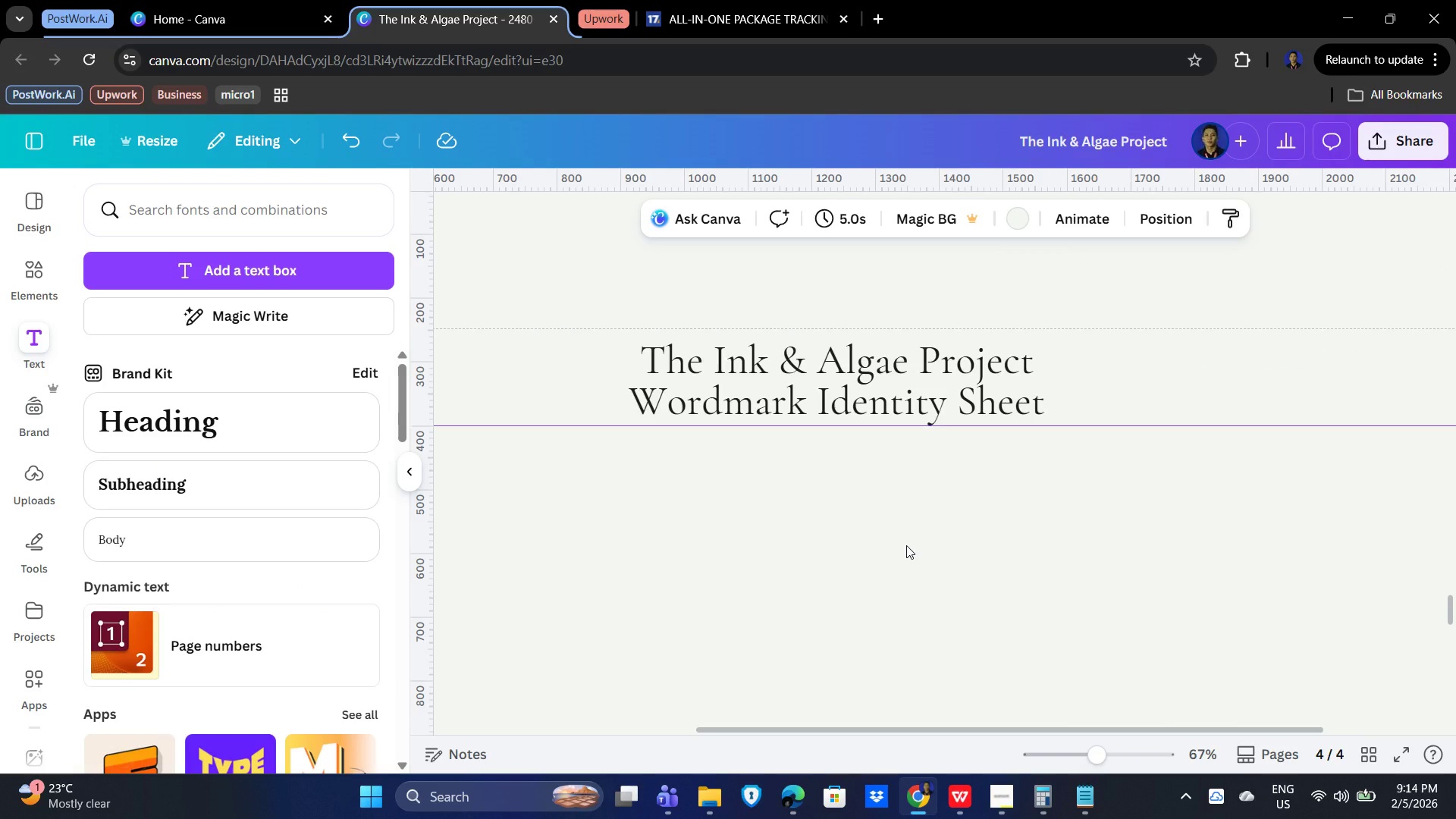 
left_click([1031, 210])
 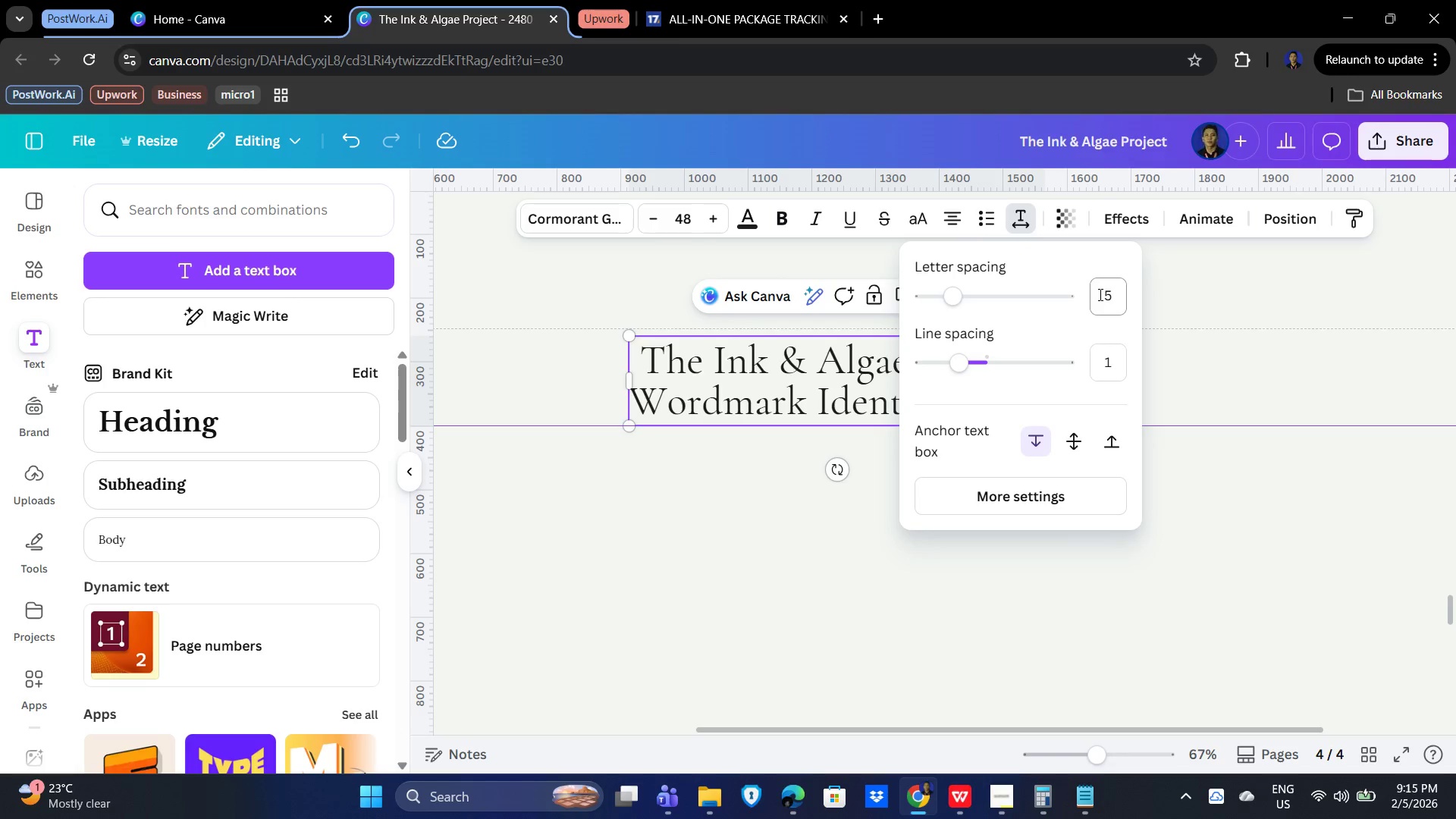 
left_click([1108, 287])
 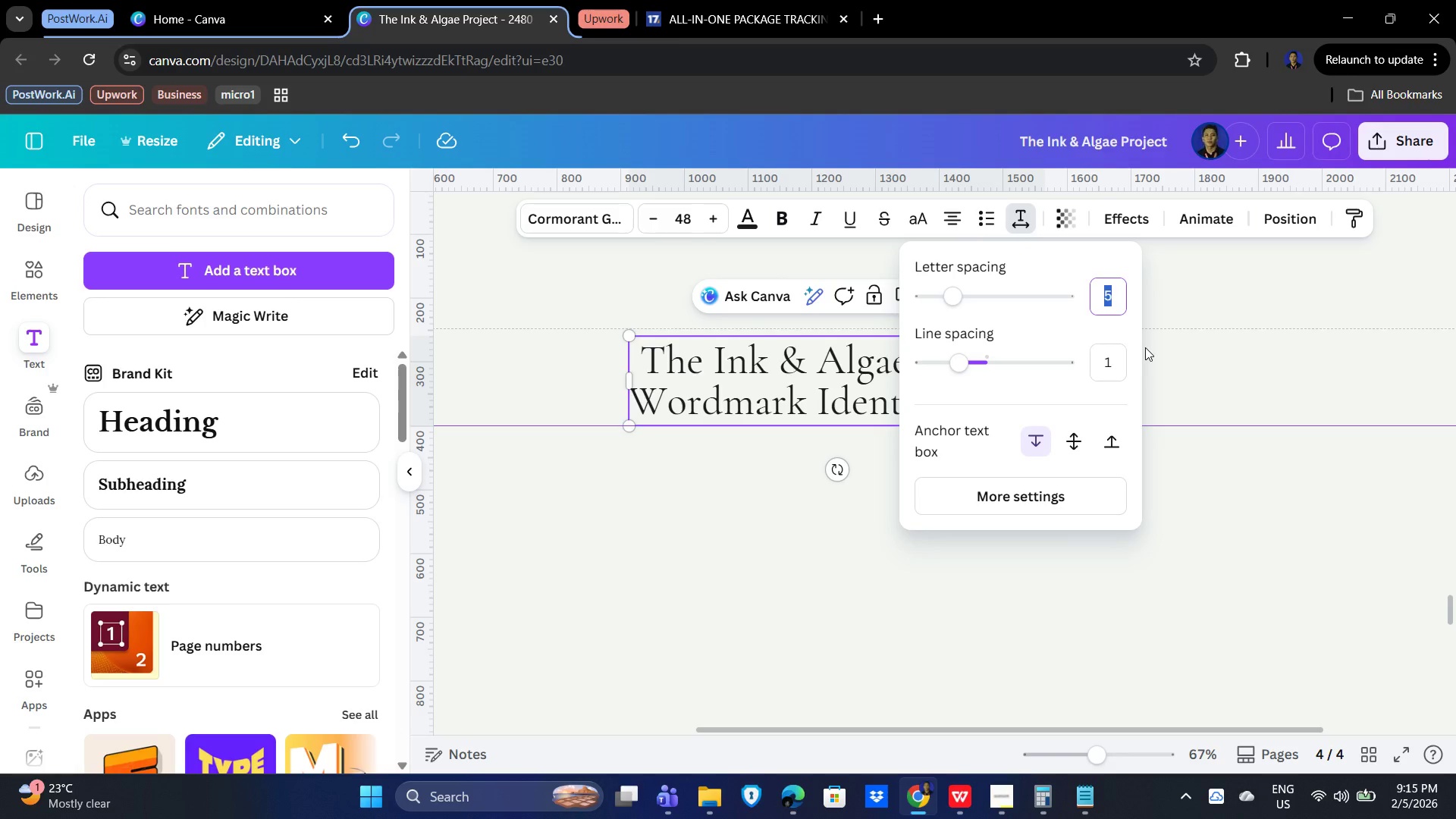 
key(Numpad2)
 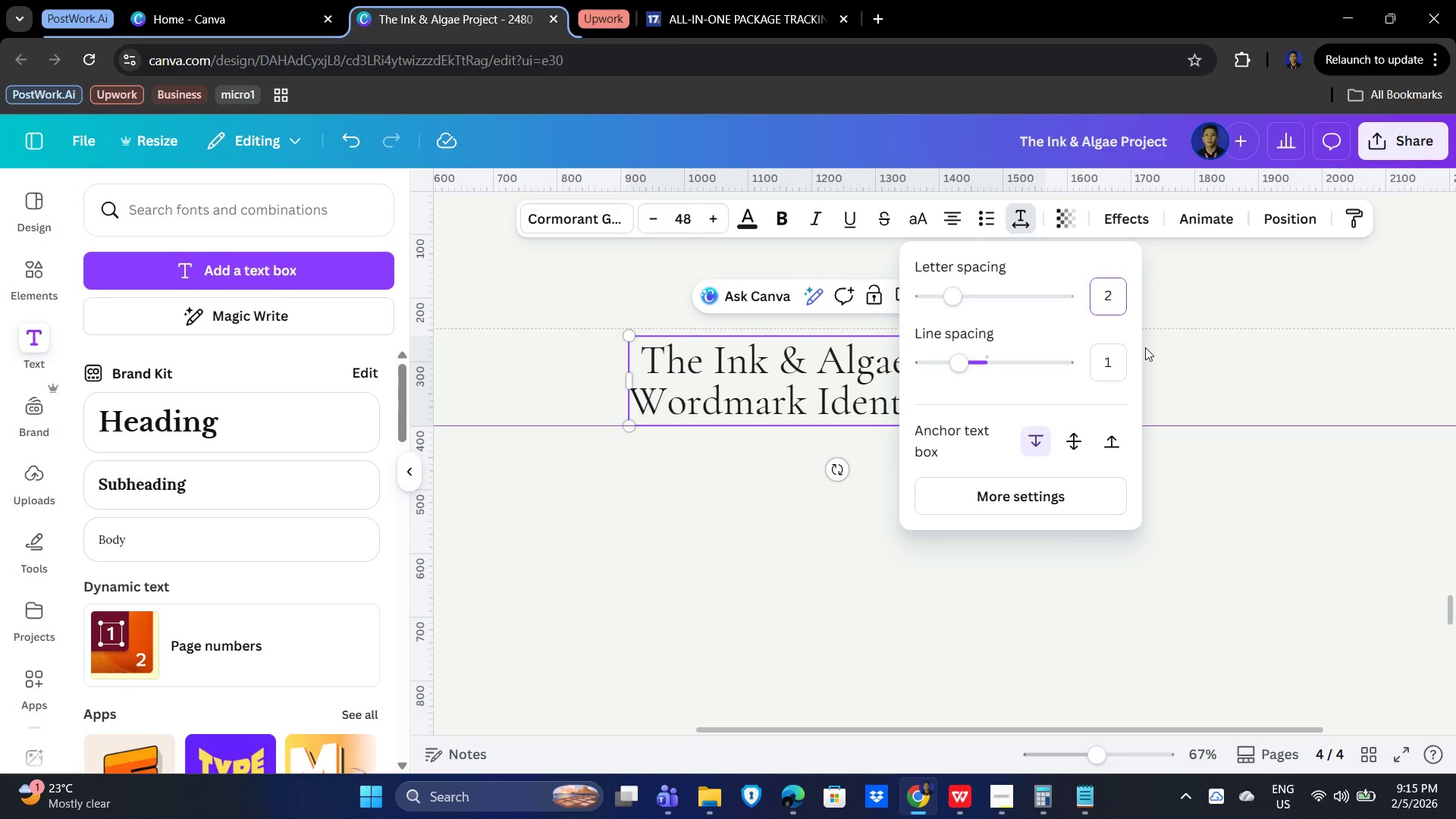 
key(NumpadEnter)
 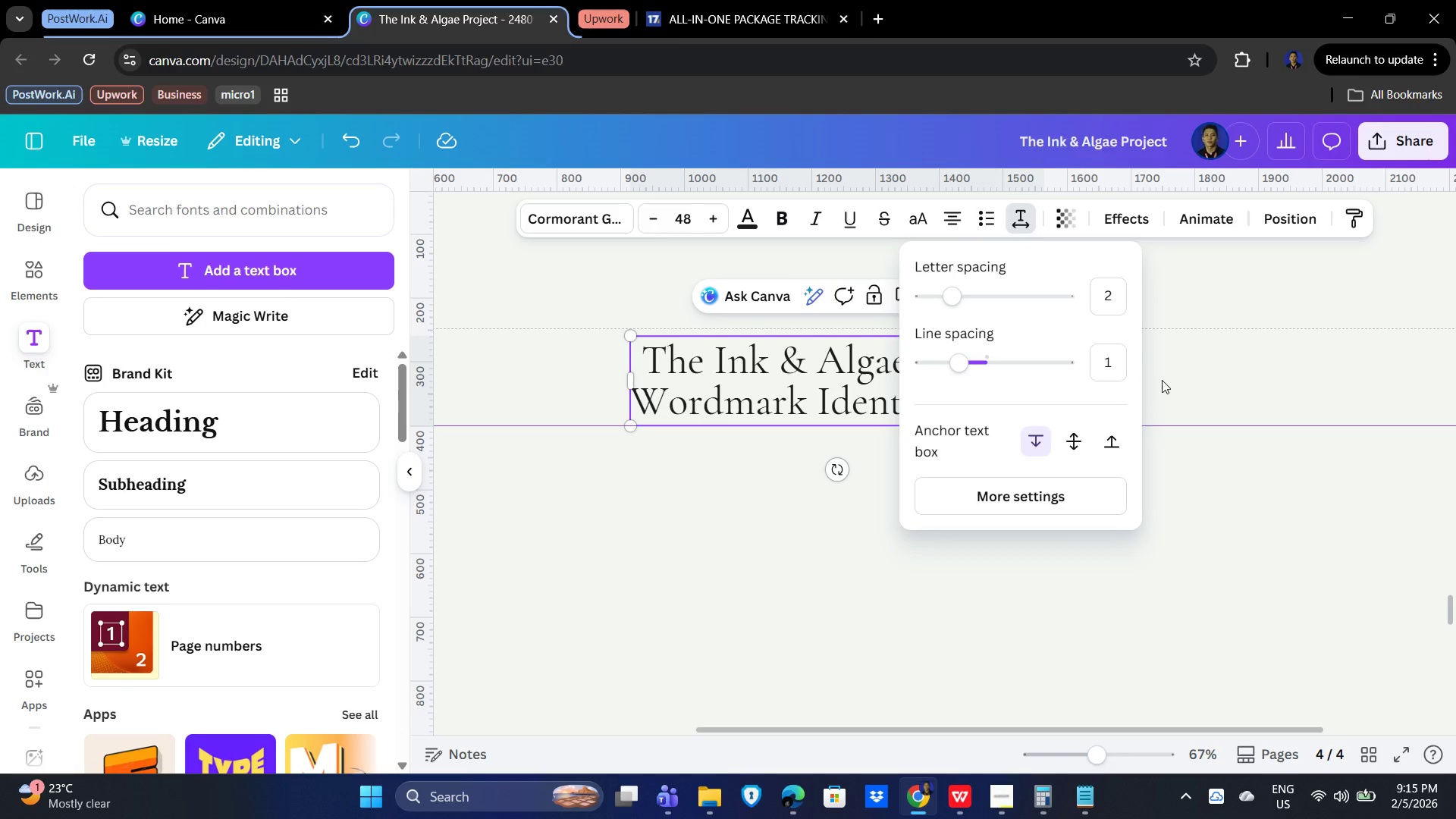 
left_click([1200, 508])
 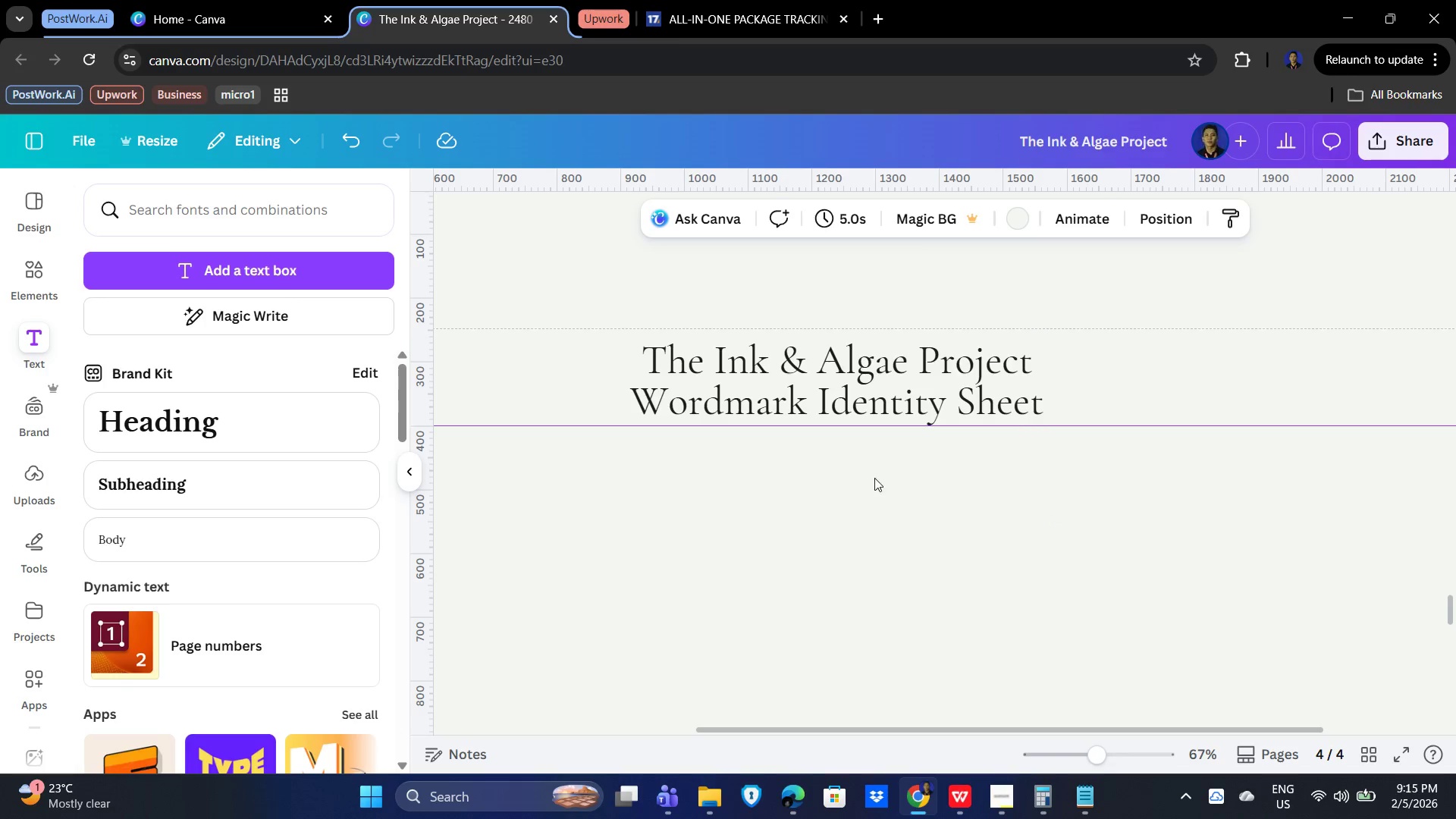 
hold_key(key=ControlLeft, duration=1.5)
scroll: coordinate [905, 470], scroll_direction: down, amount: 4.0
 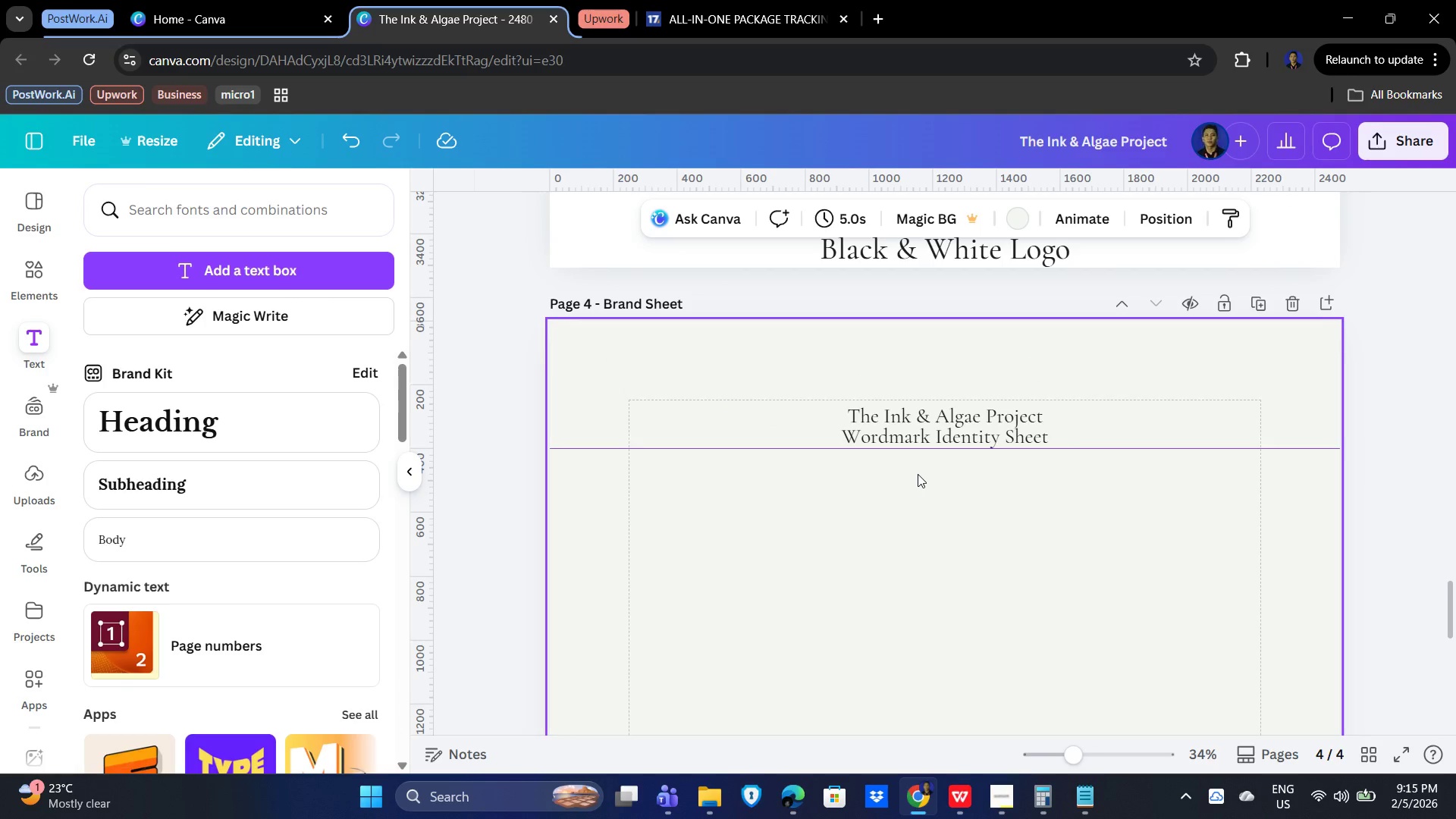 
hold_key(key=ControlLeft, duration=0.47)
scroll: coordinate [918, 474], scroll_direction: up, amount: 1.0
 